 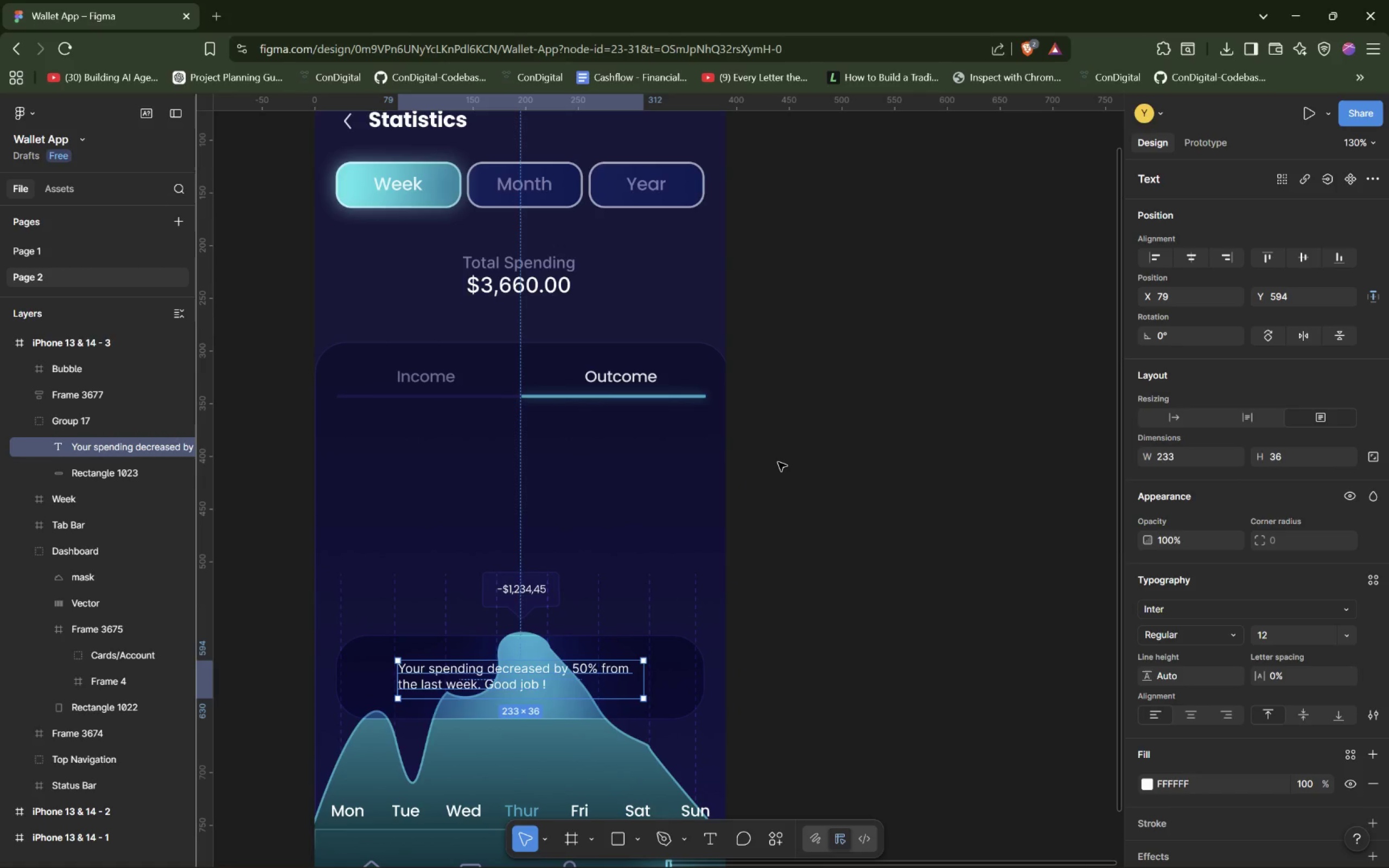 
scroll: coordinate [778, 452], scroll_direction: up, amount: 4.0
 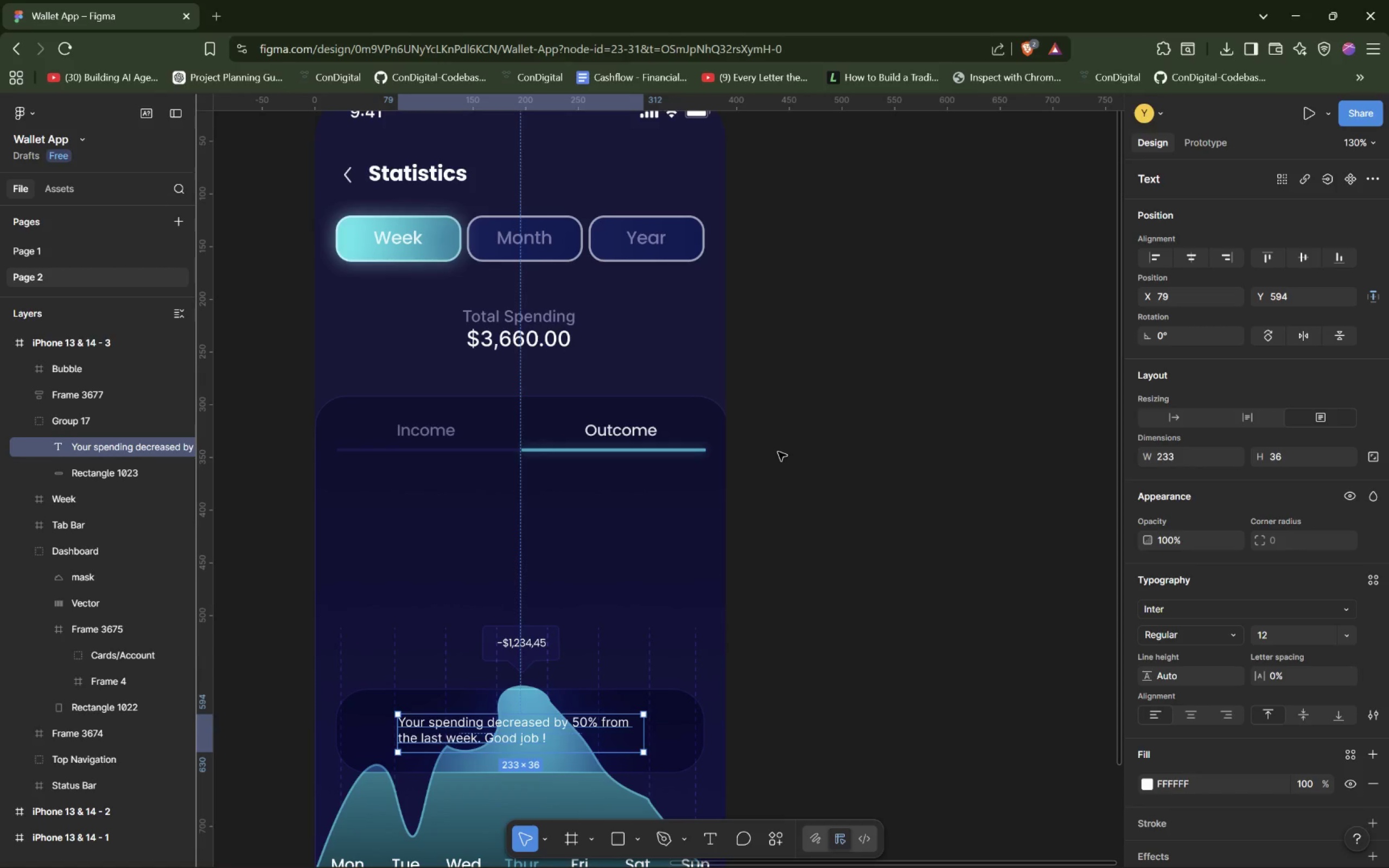 
wait(20.34)
 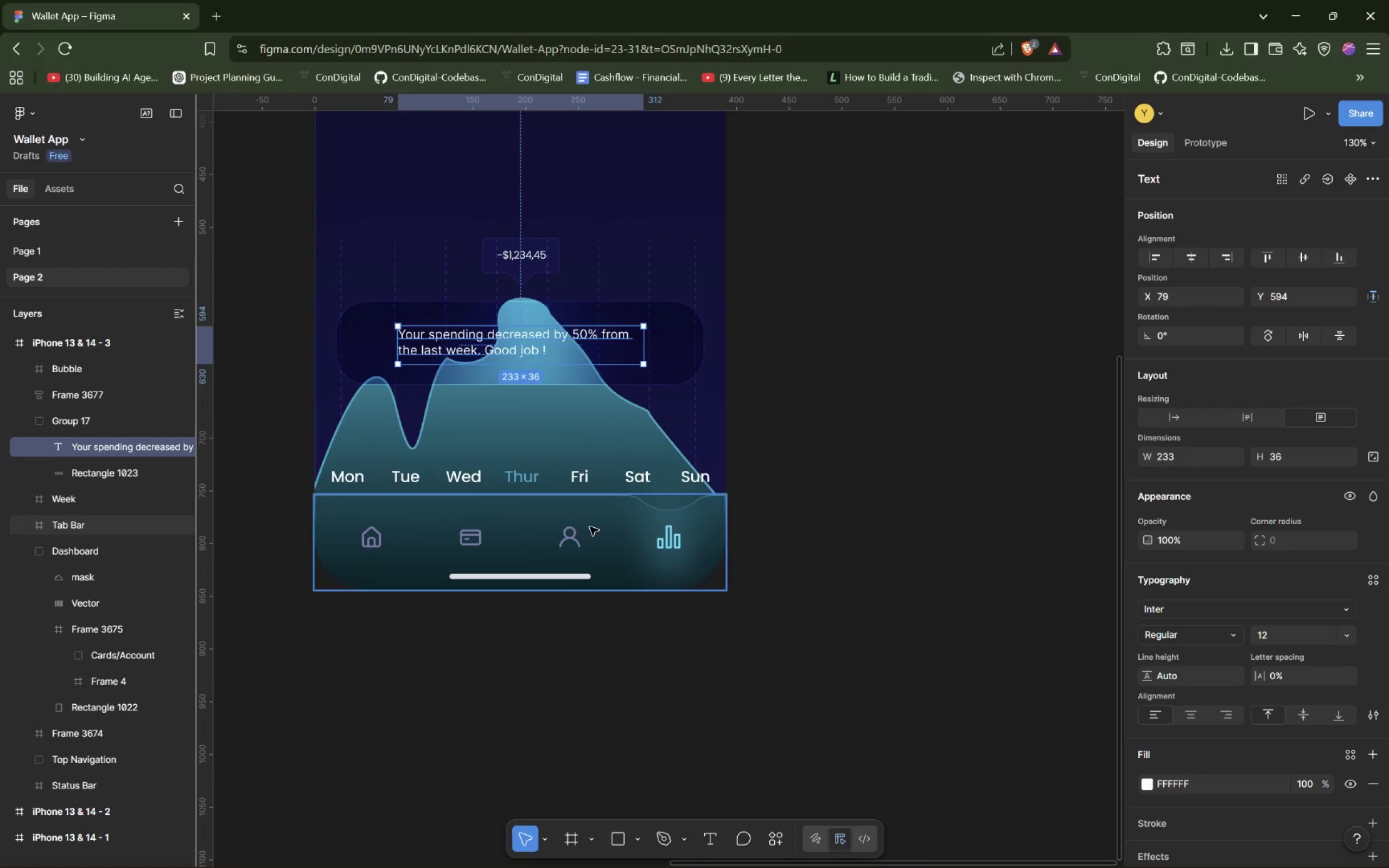 
left_click([577, 465])
 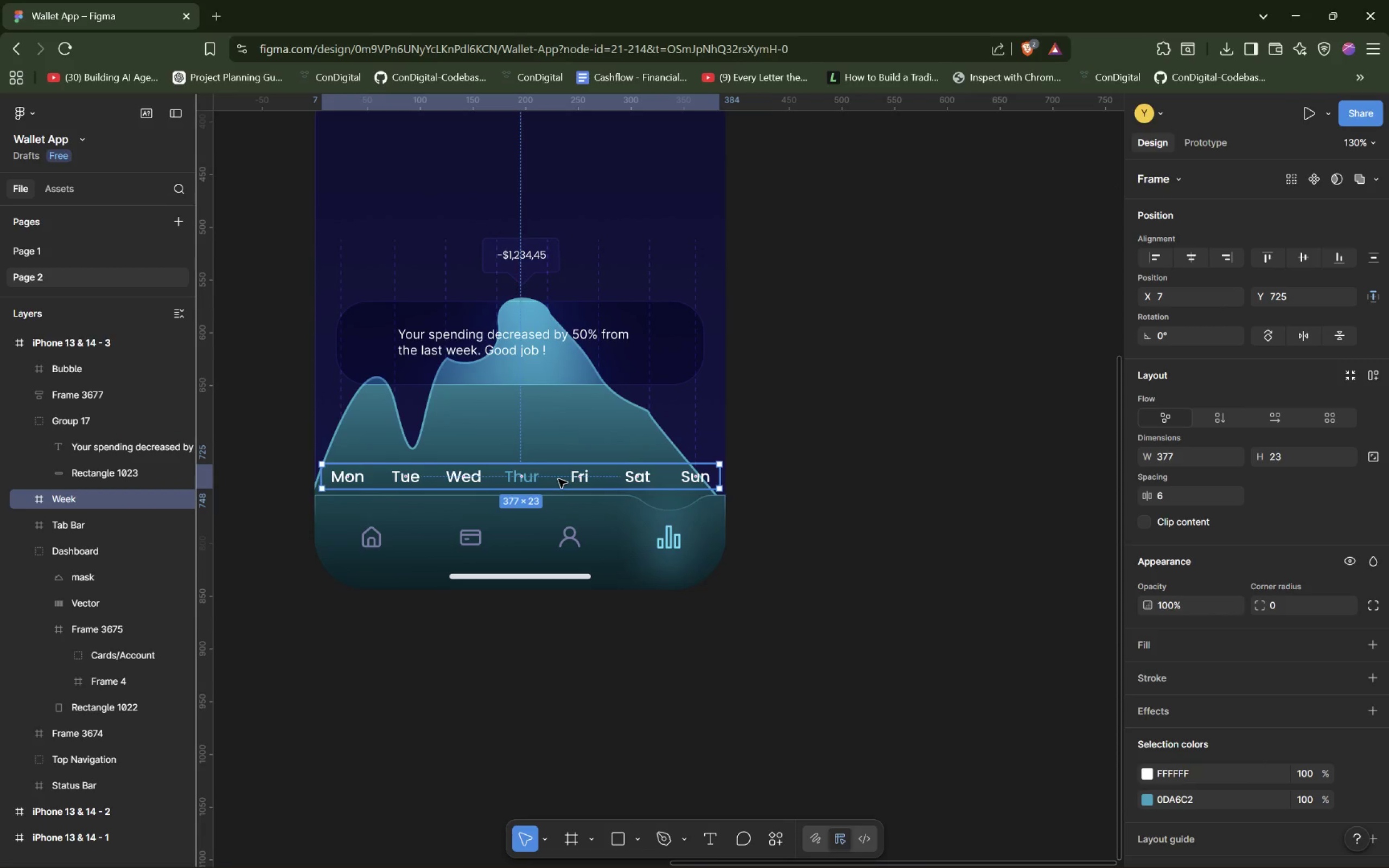 
scroll: coordinate [653, 616], scroll_direction: down, amount: 6.0
 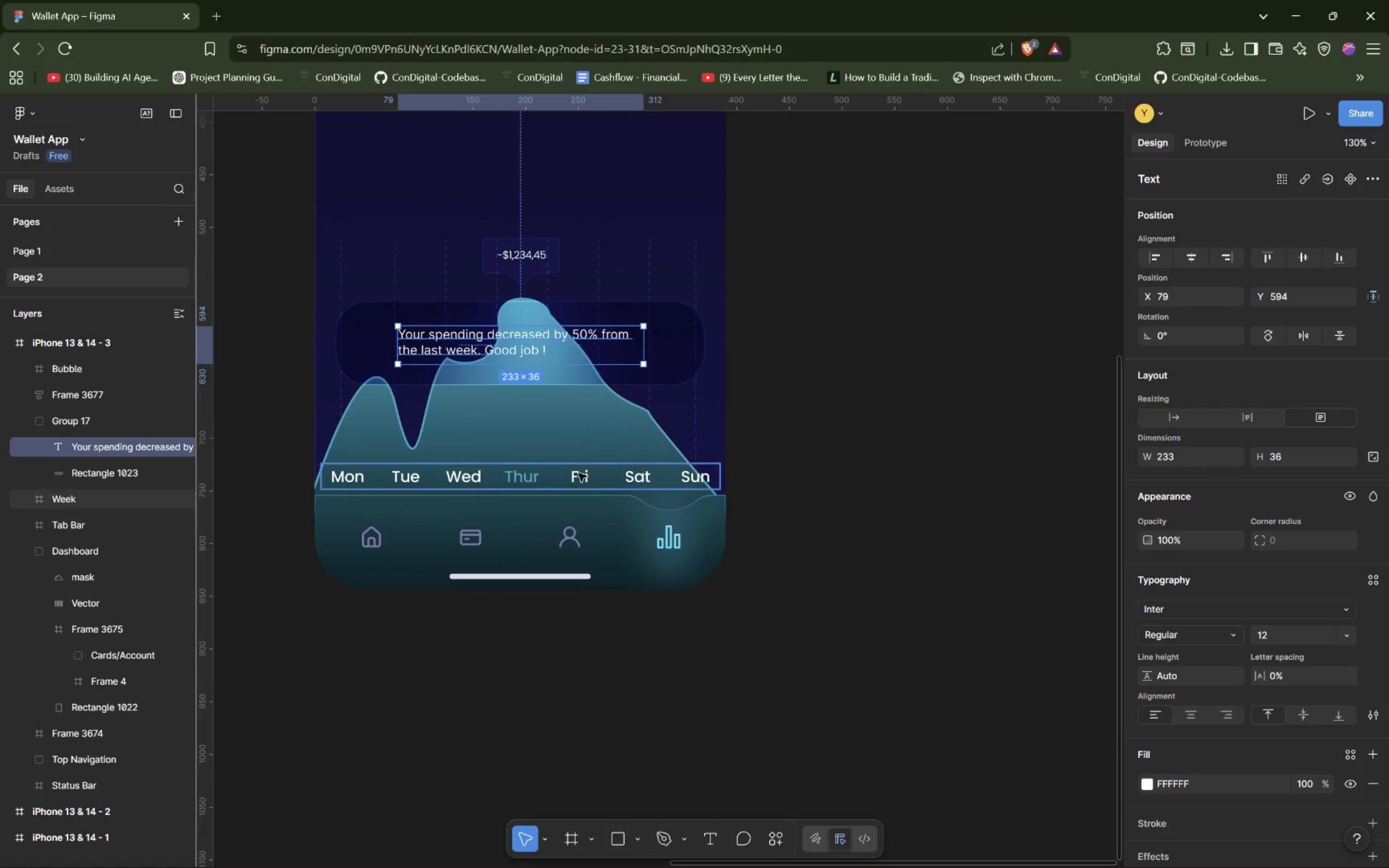 
left_click_drag(start_coordinate=[558, 479], to_coordinate=[553, 448])
 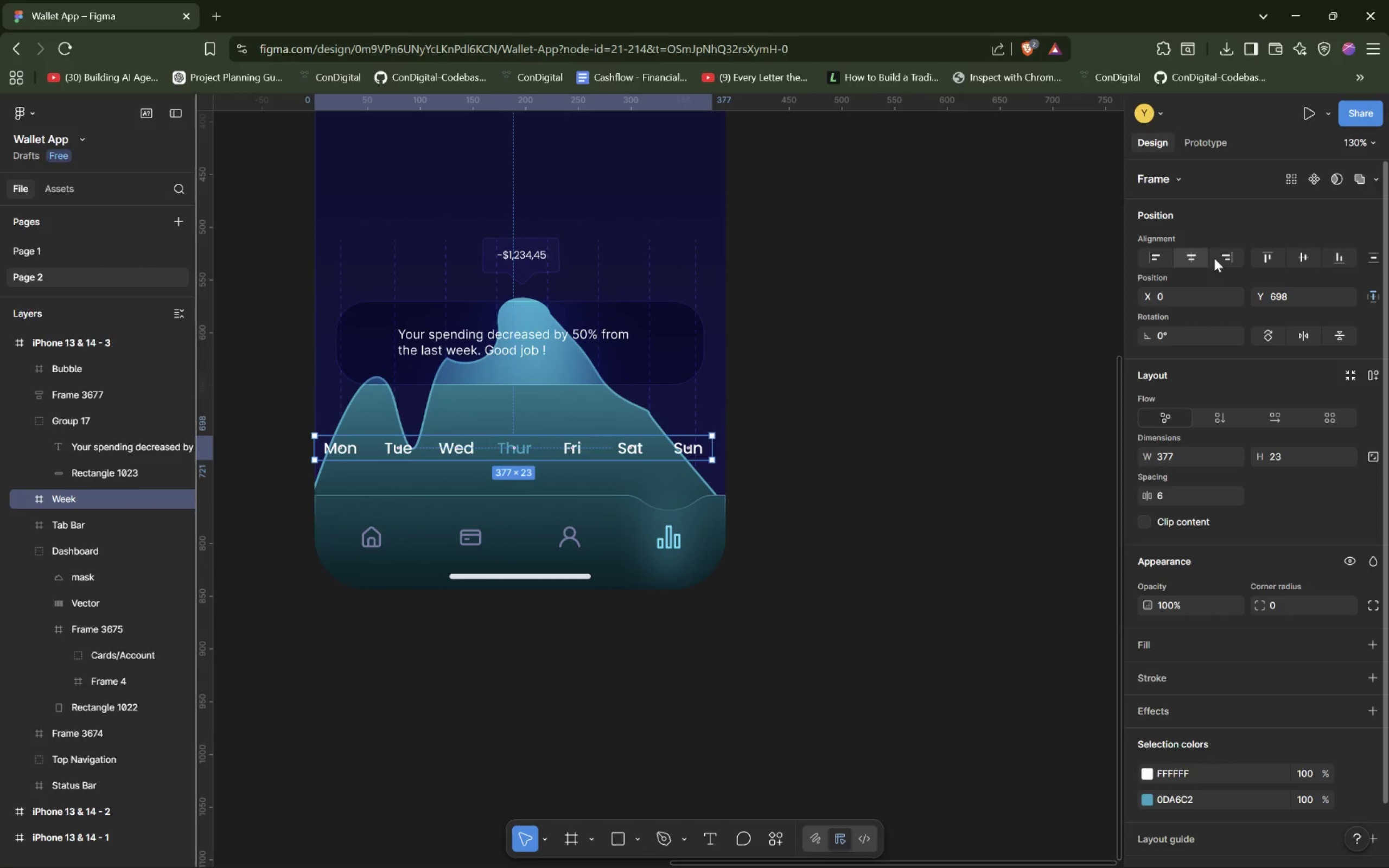 
left_click([1197, 258])
 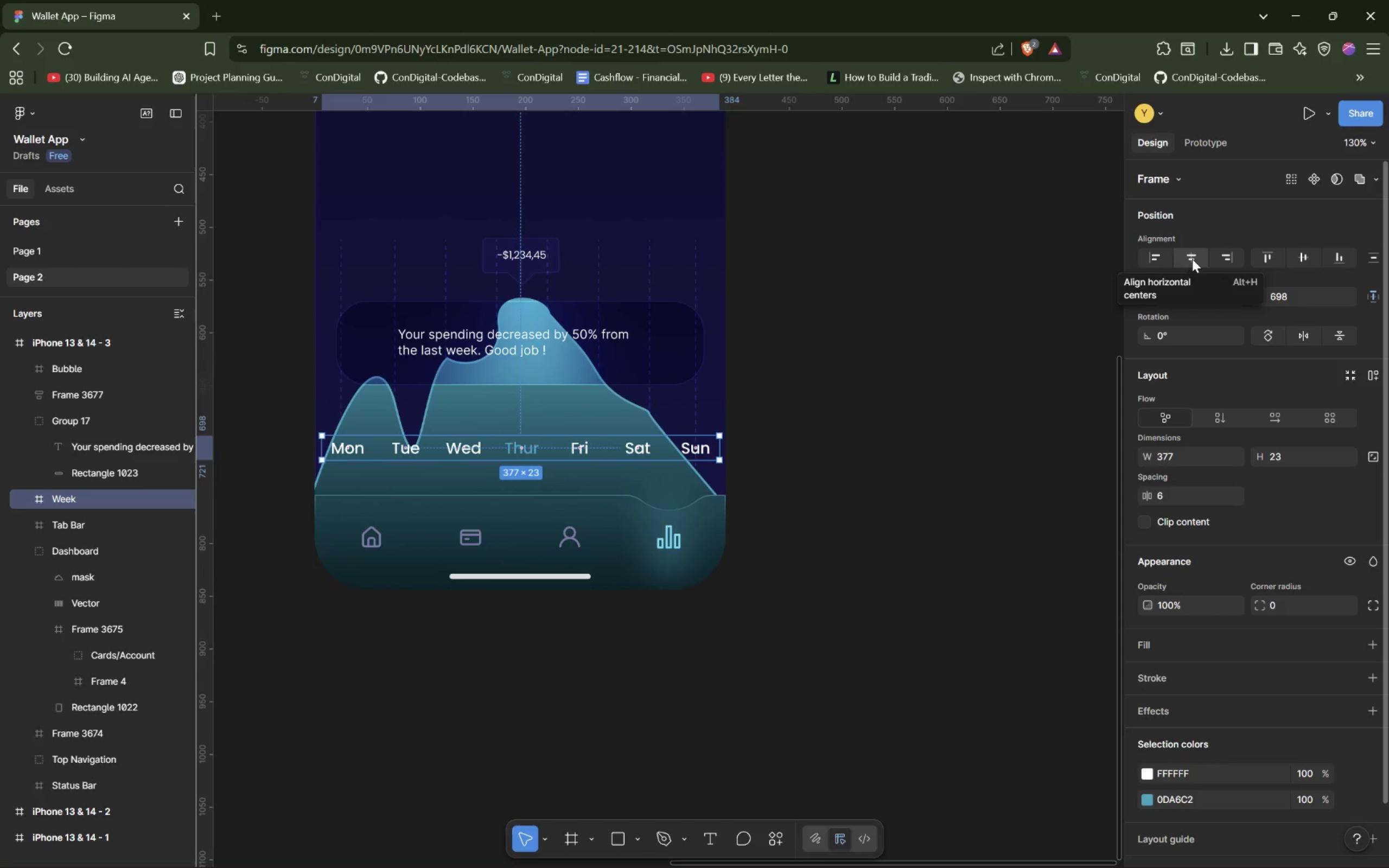 
wait(22.53)
 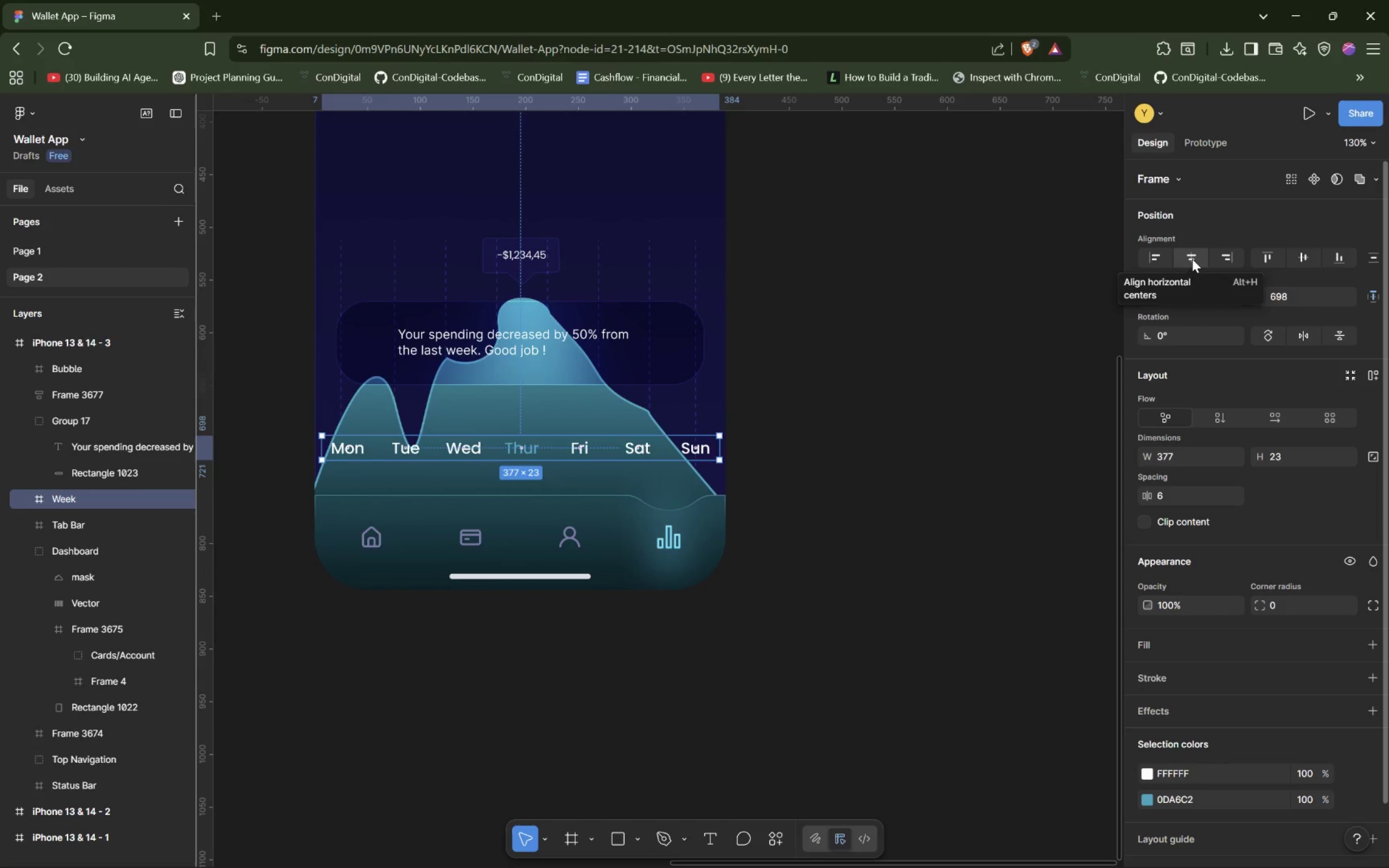 
hold_key(key=AltLeft, duration=1.53)
 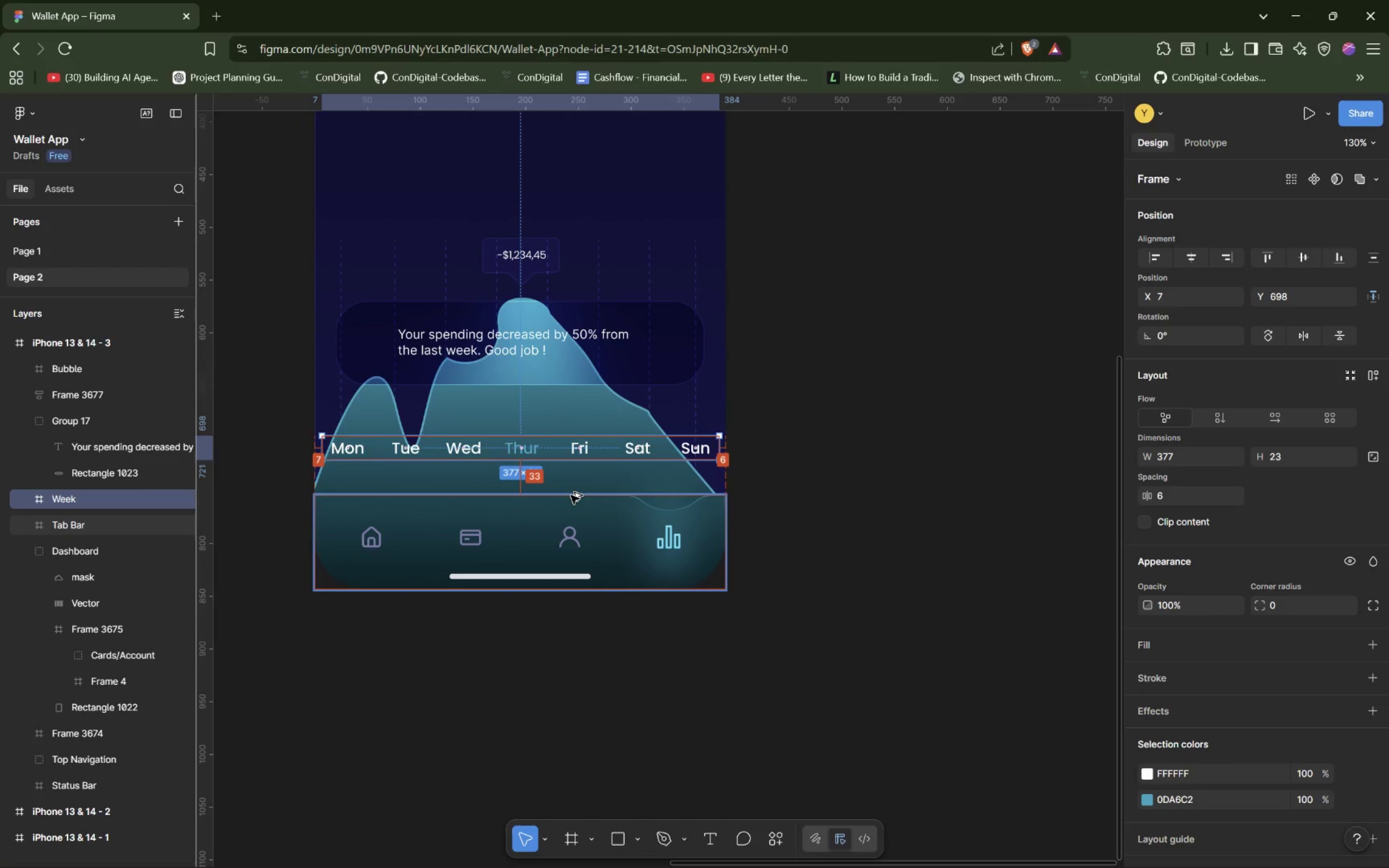 
hold_key(key=AltLeft, duration=1.52)
 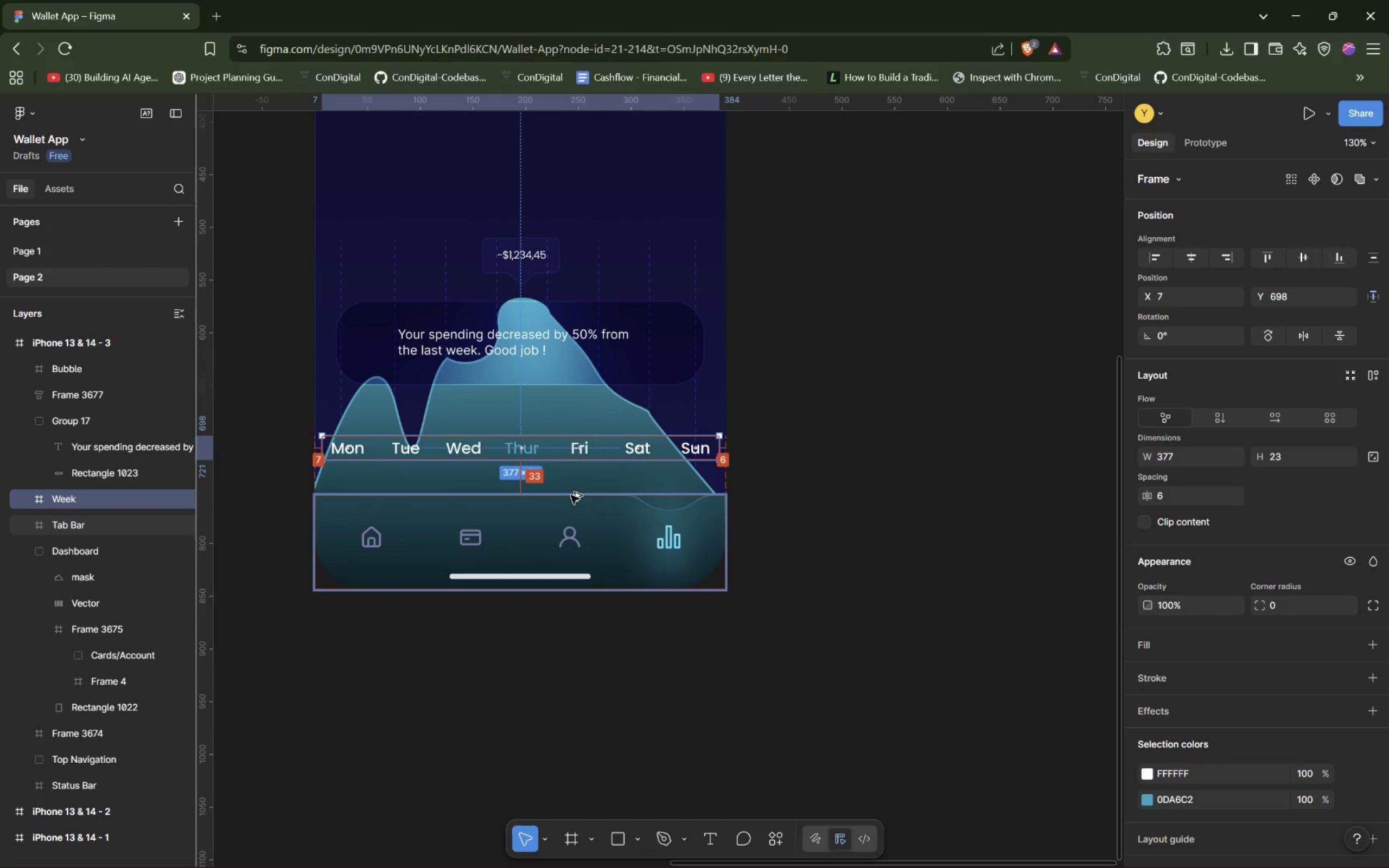 
key(Alt+AltLeft)
 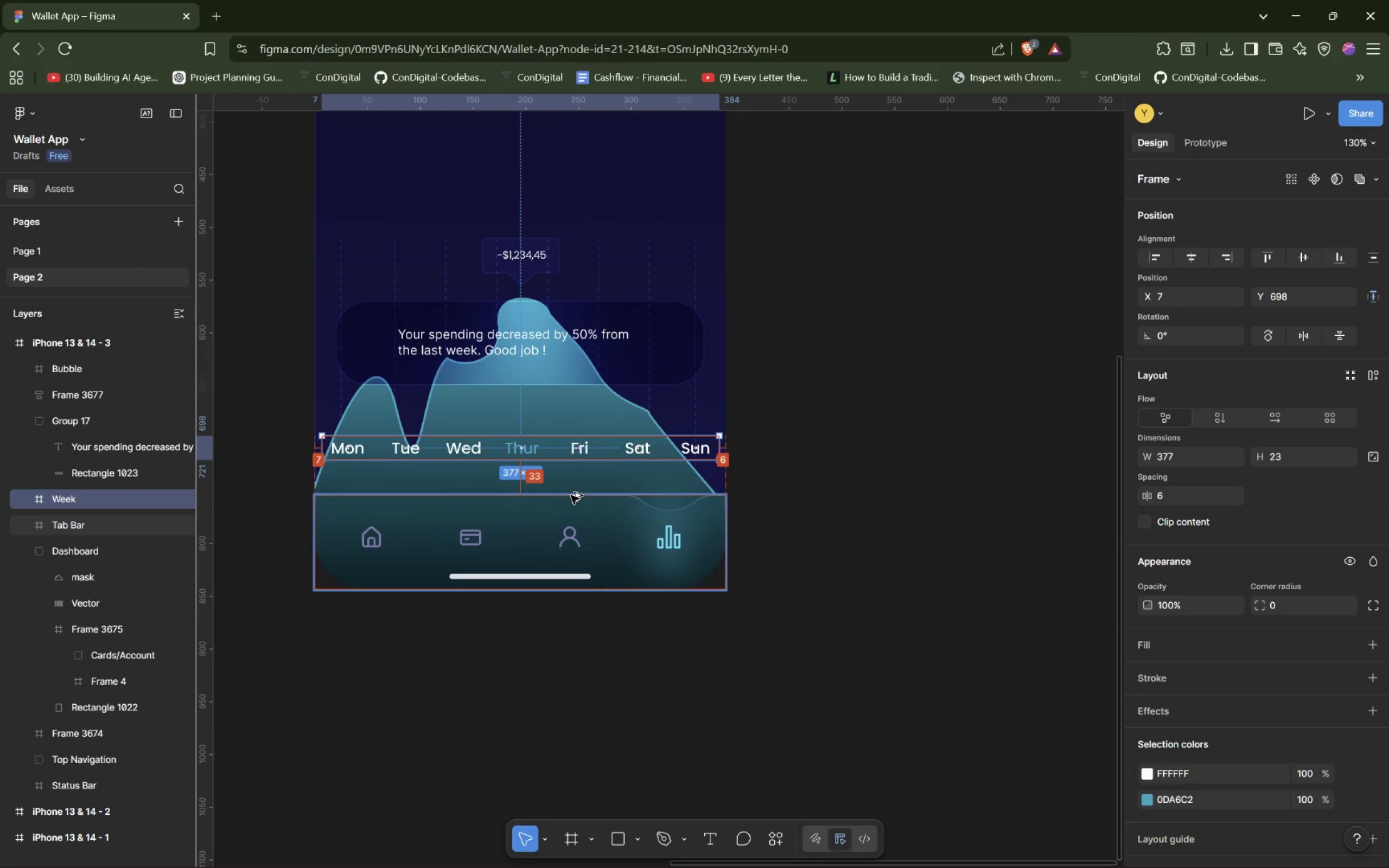 
key(Alt+AltLeft)
 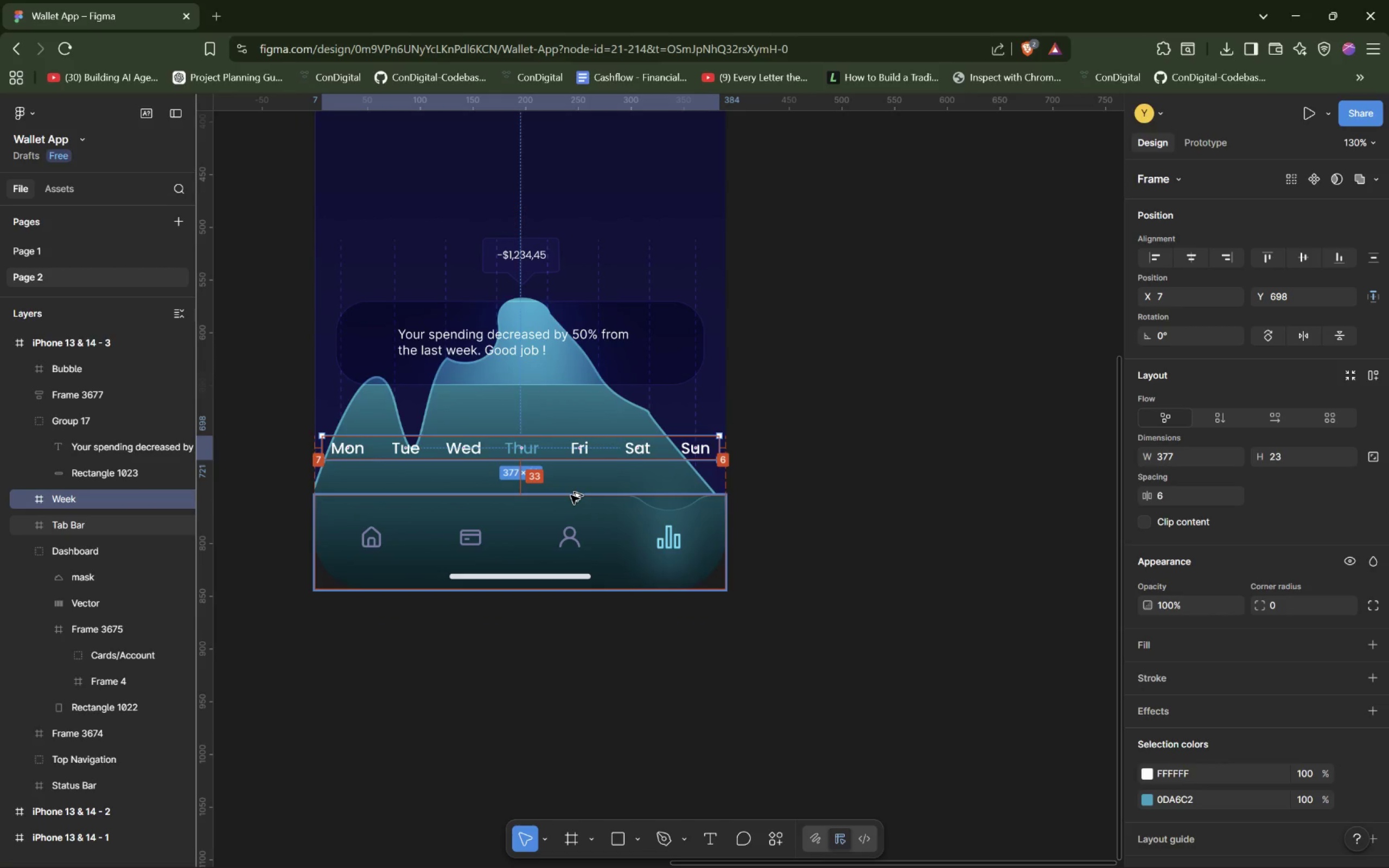 
key(Alt+AltLeft)
 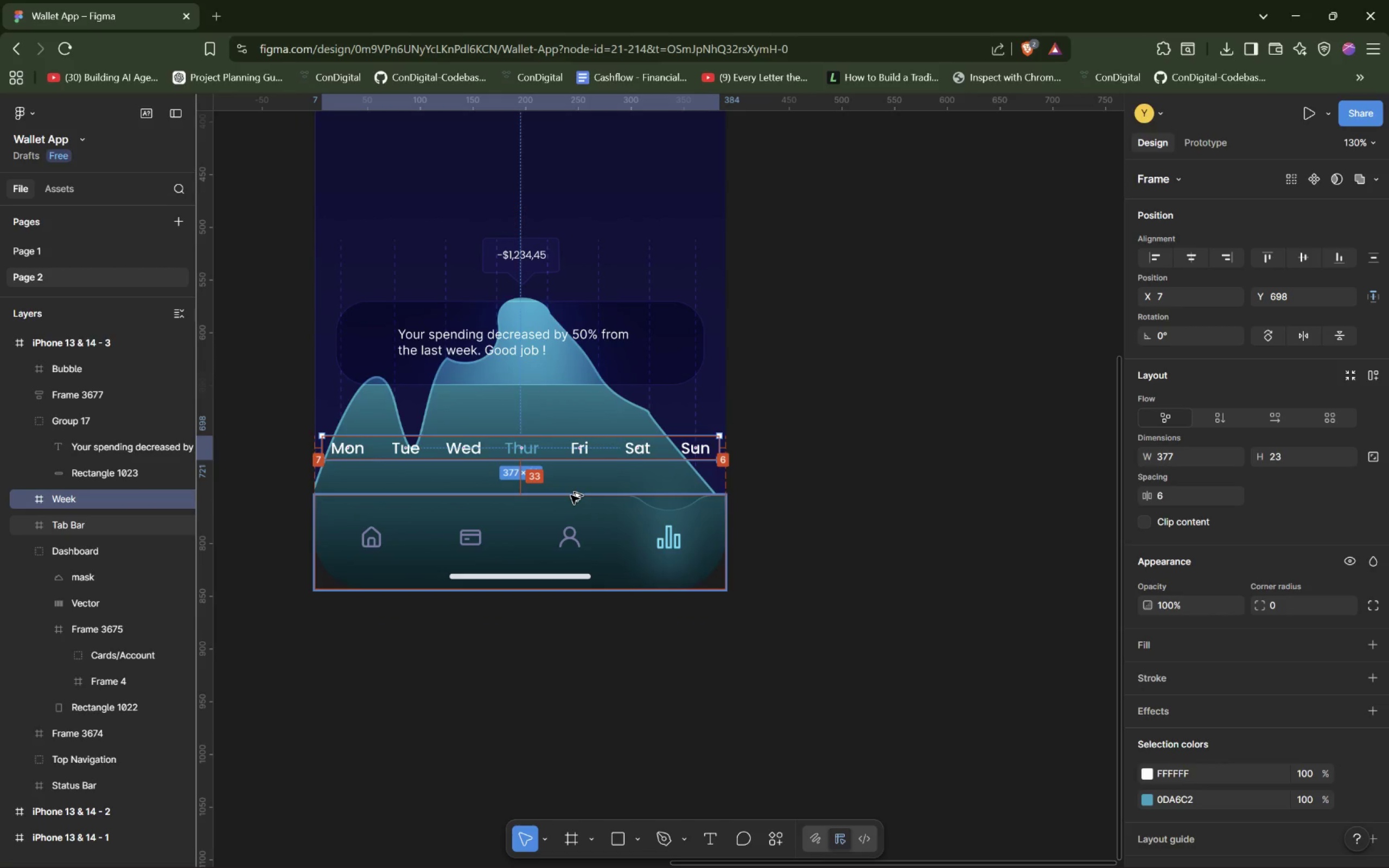 
key(Alt+AltLeft)
 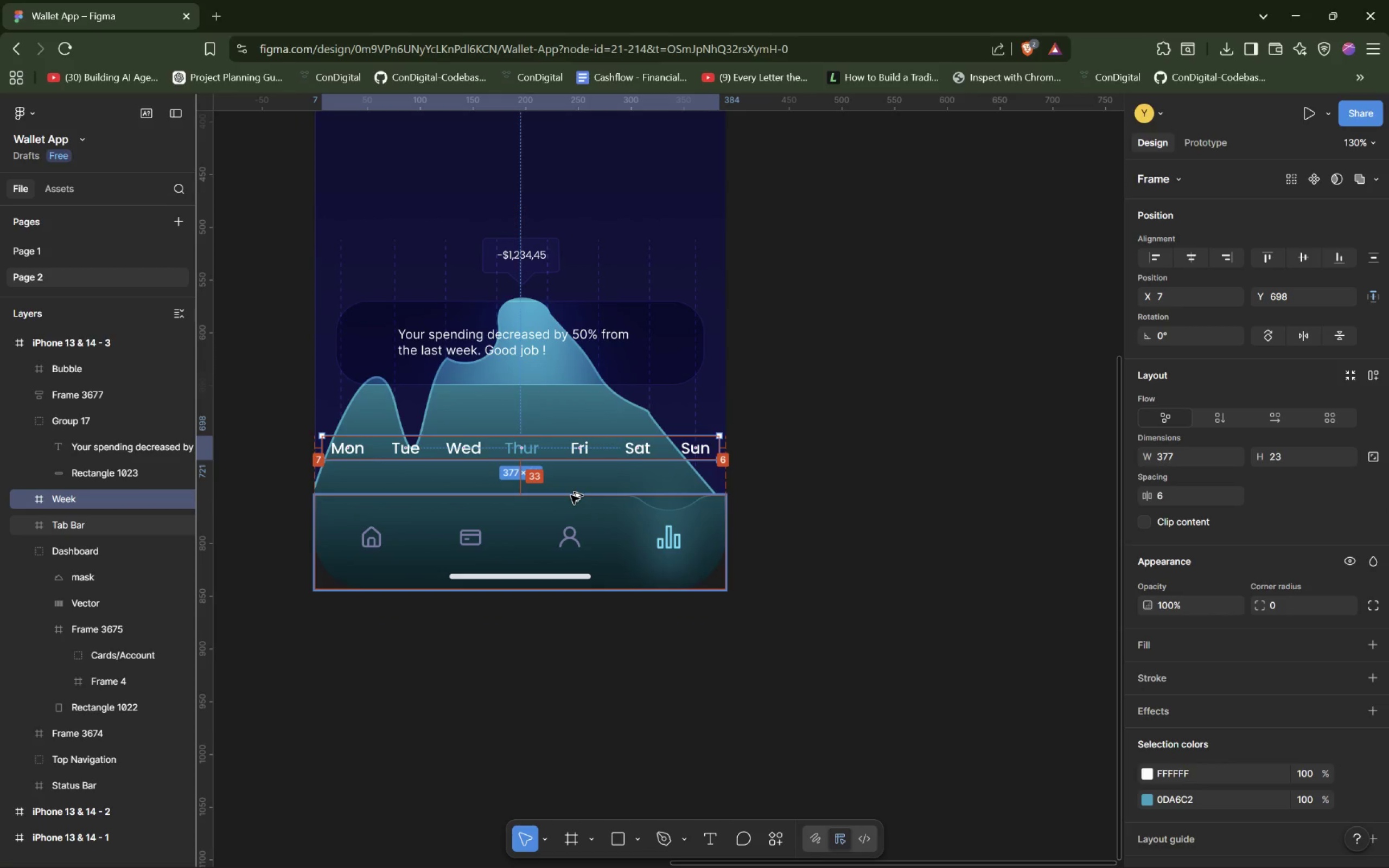 
key(Alt+AltLeft)
 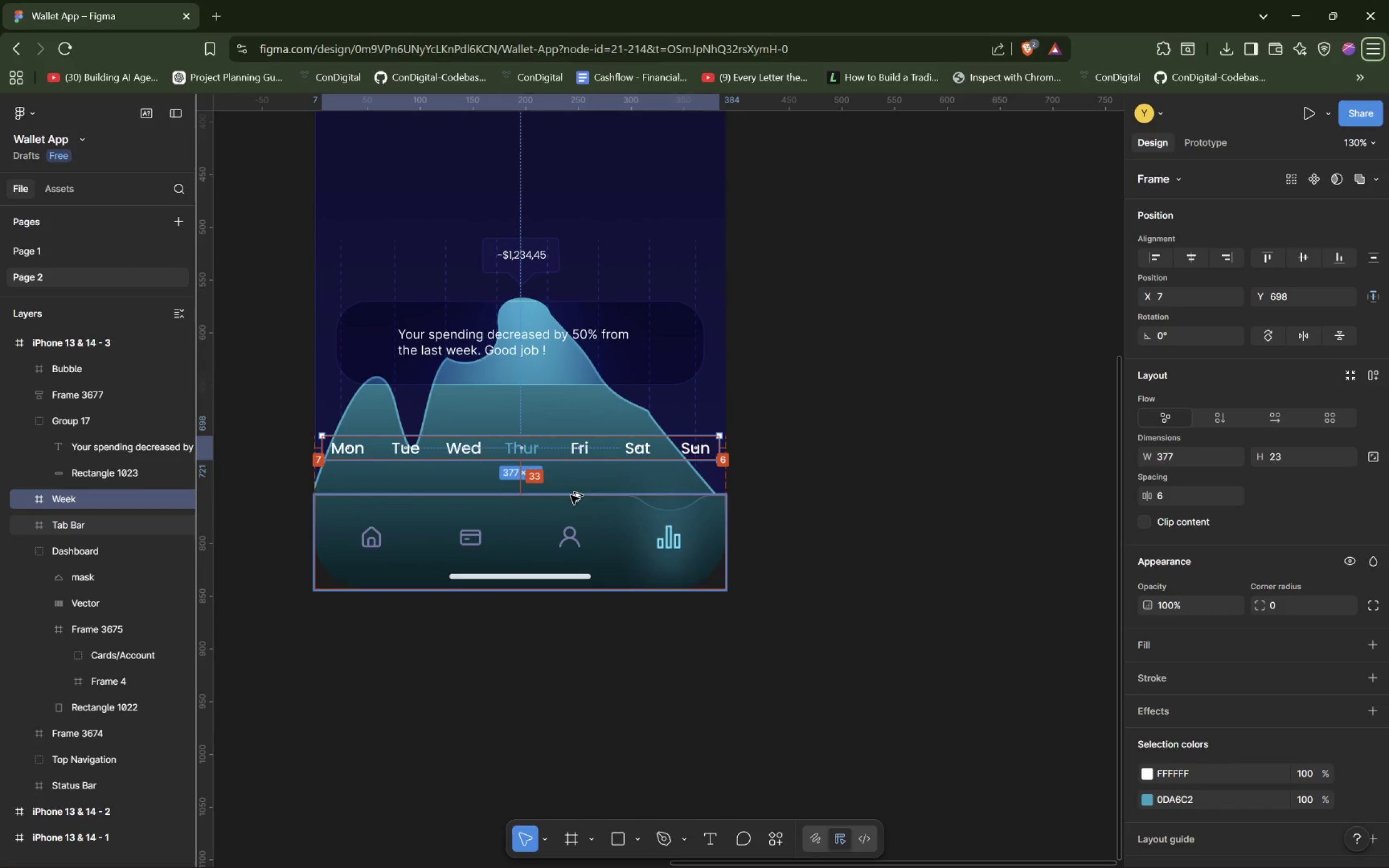 
key(Alt+AltLeft)
 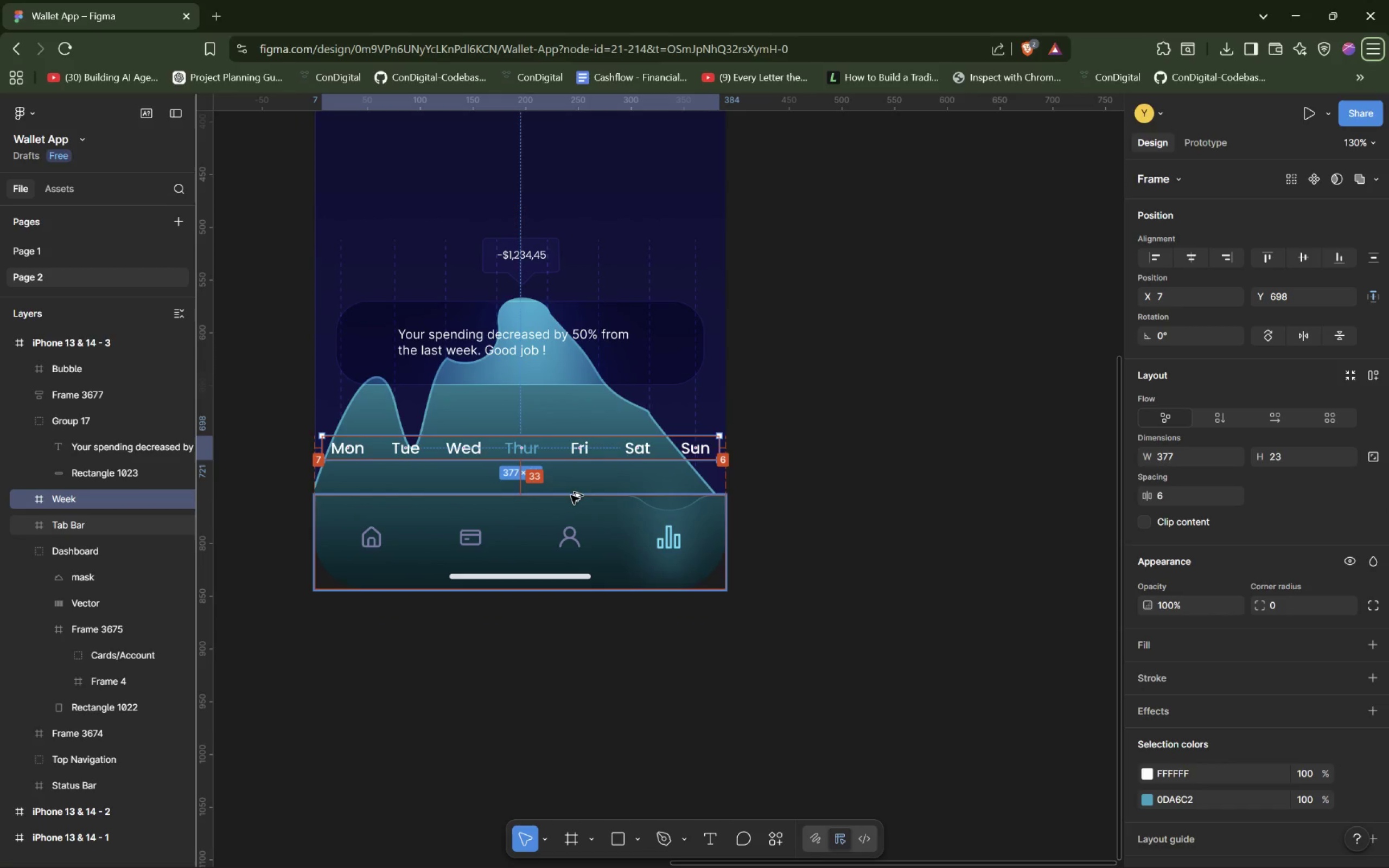 
key(Alt+AltLeft)
 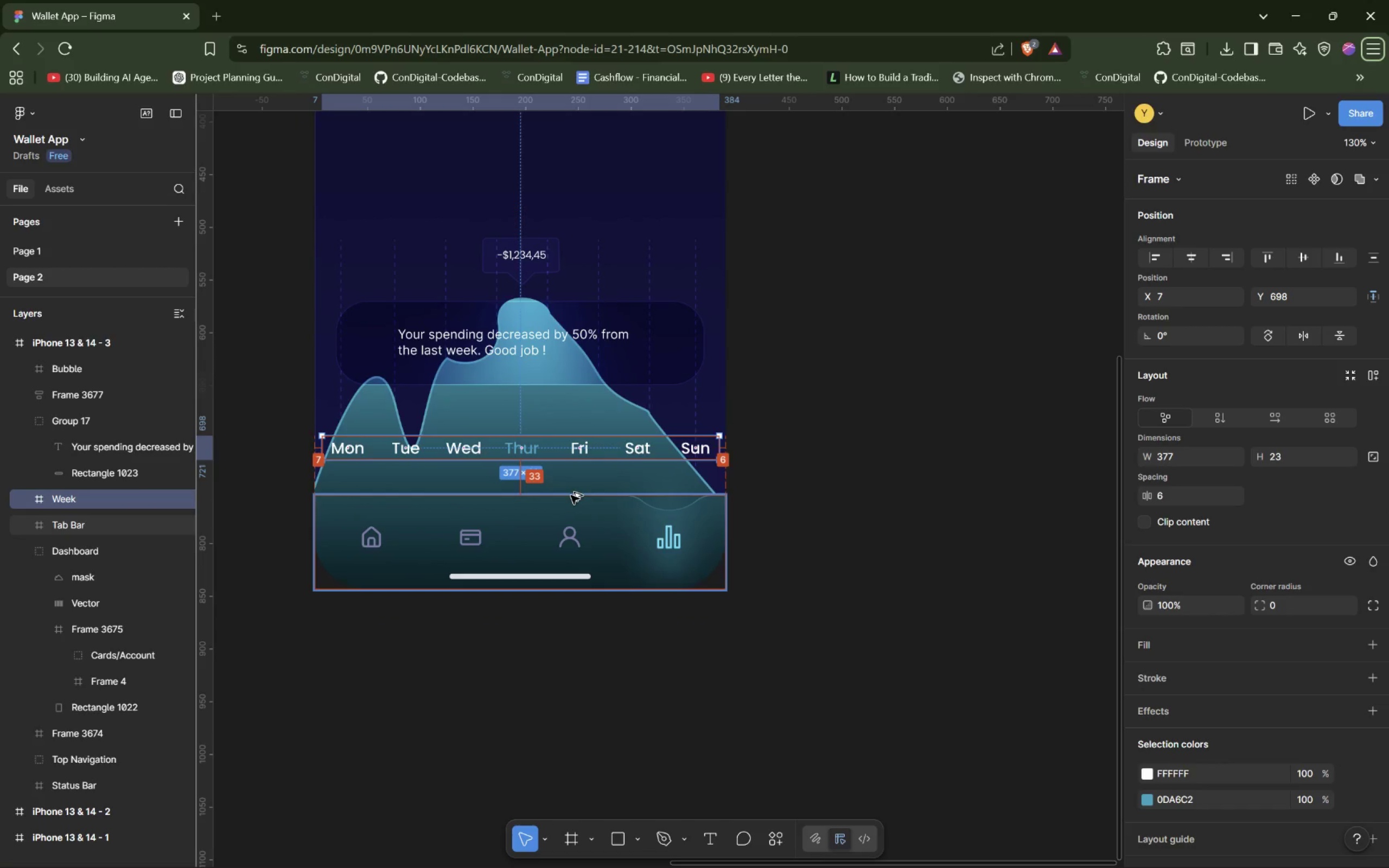 
key(Alt+AltLeft)
 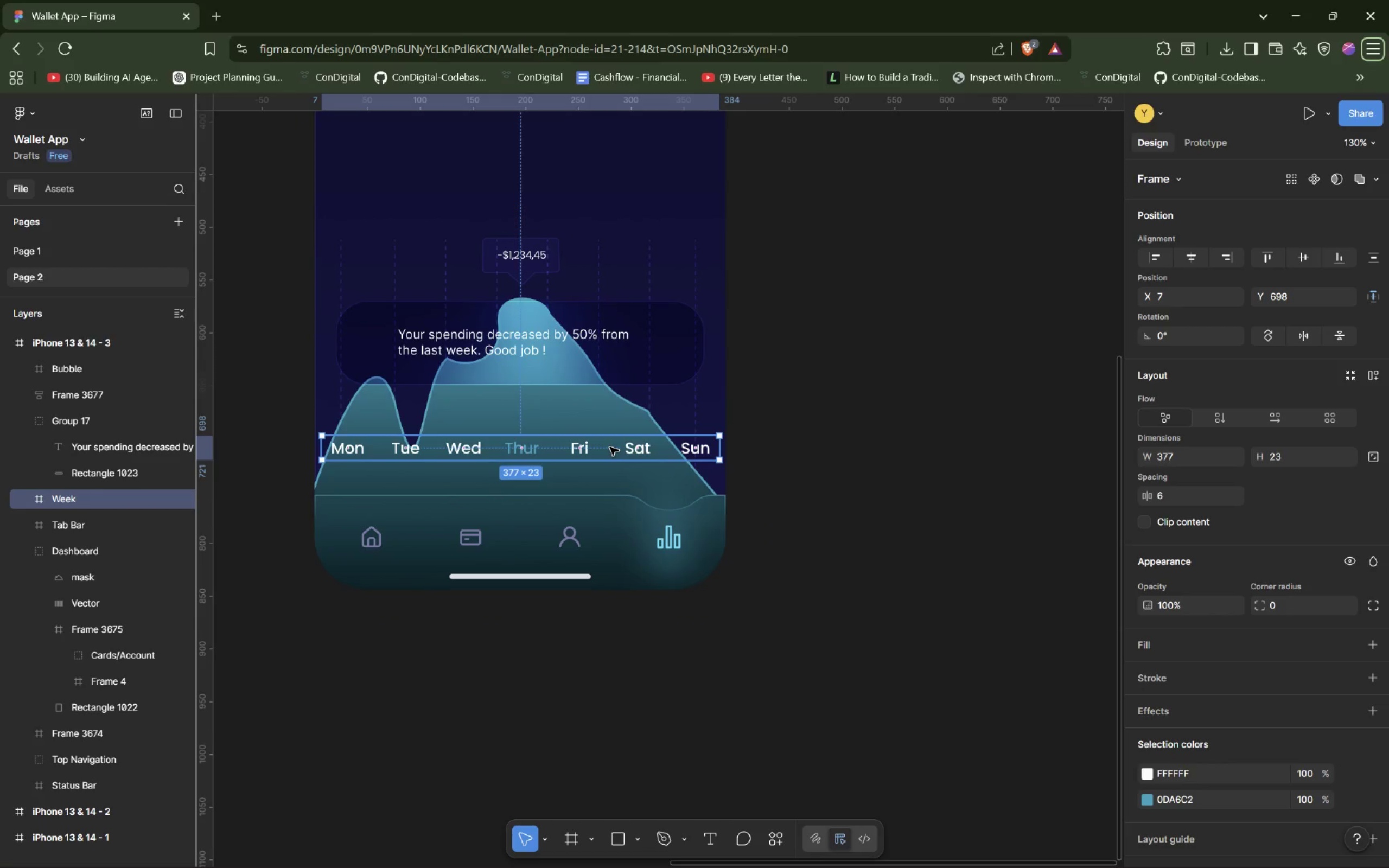 
left_click_drag(start_coordinate=[610, 447], to_coordinate=[607, 455])
 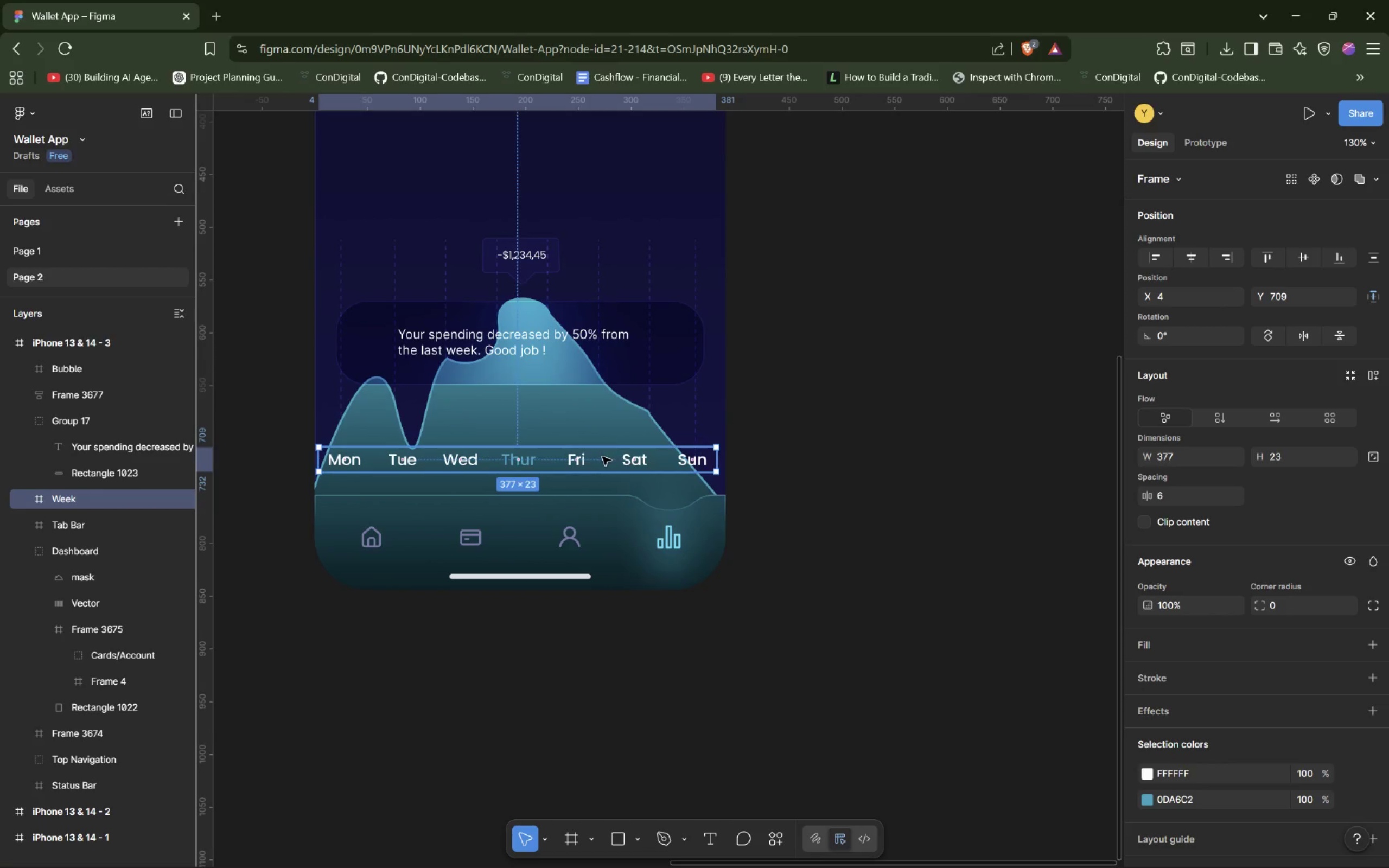 
hold_key(key=AltLeft, duration=1.01)
 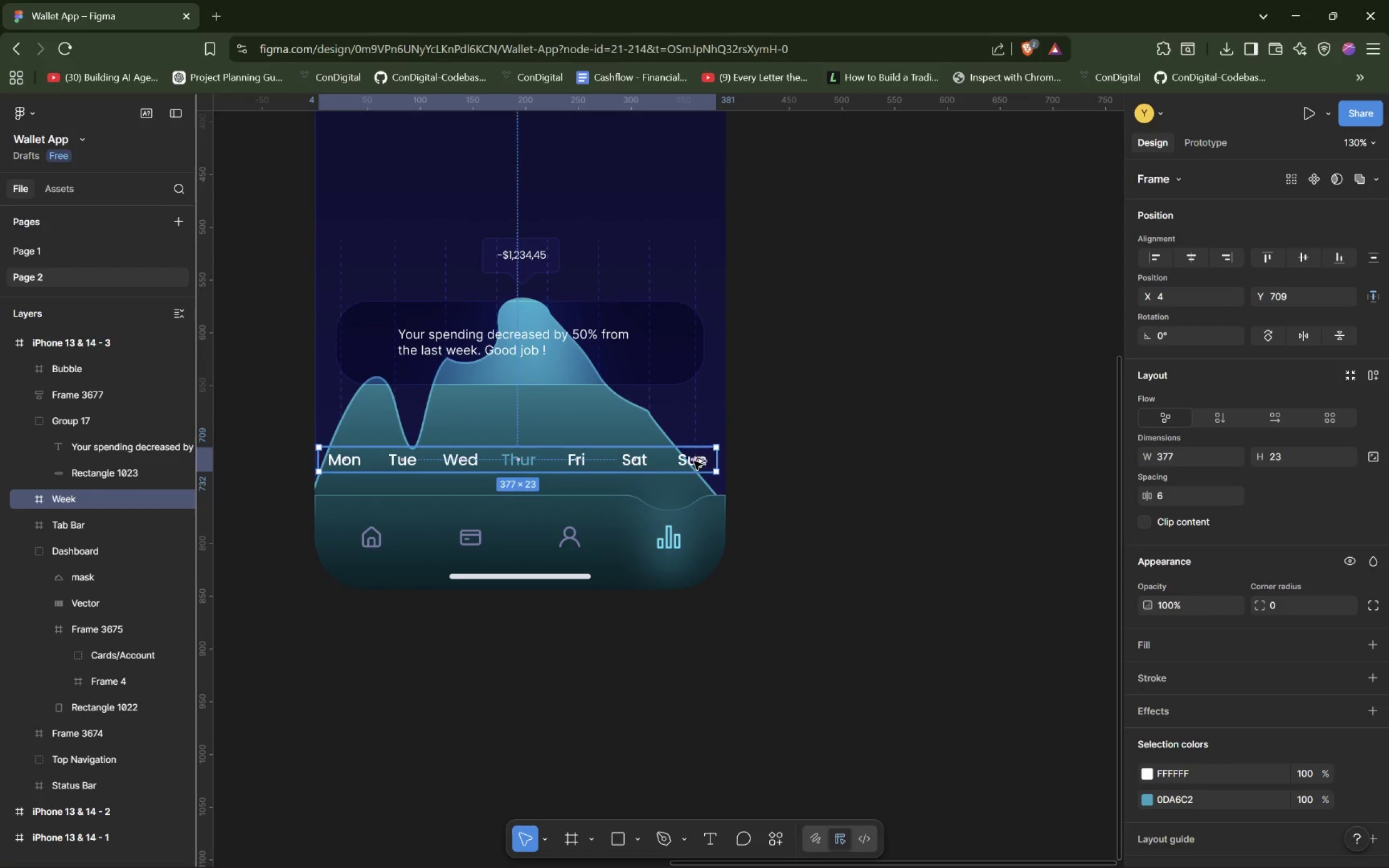 
hold_key(key=AltLeft, duration=1.5)
 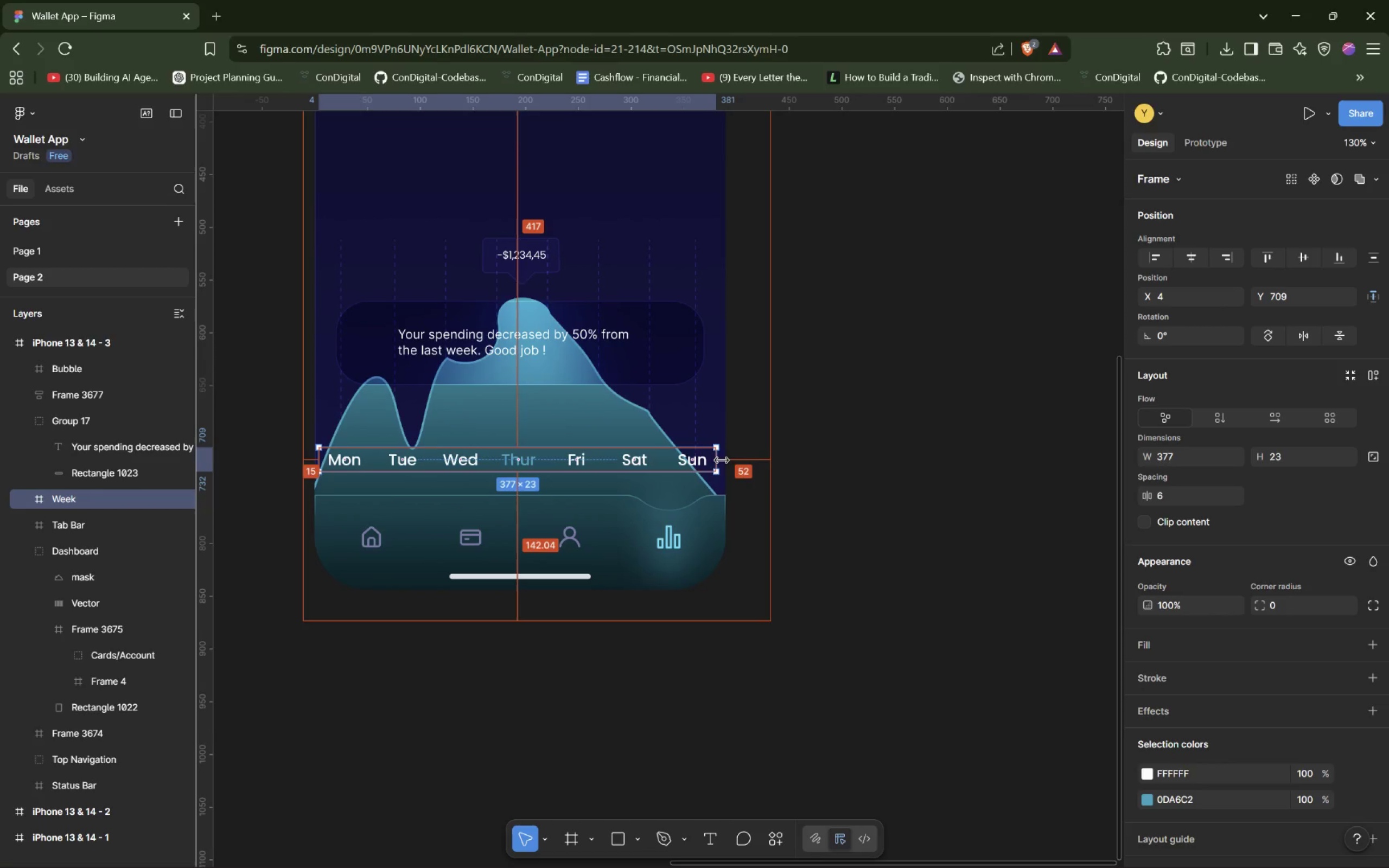 
hold_key(key=AltLeft, duration=1.52)
 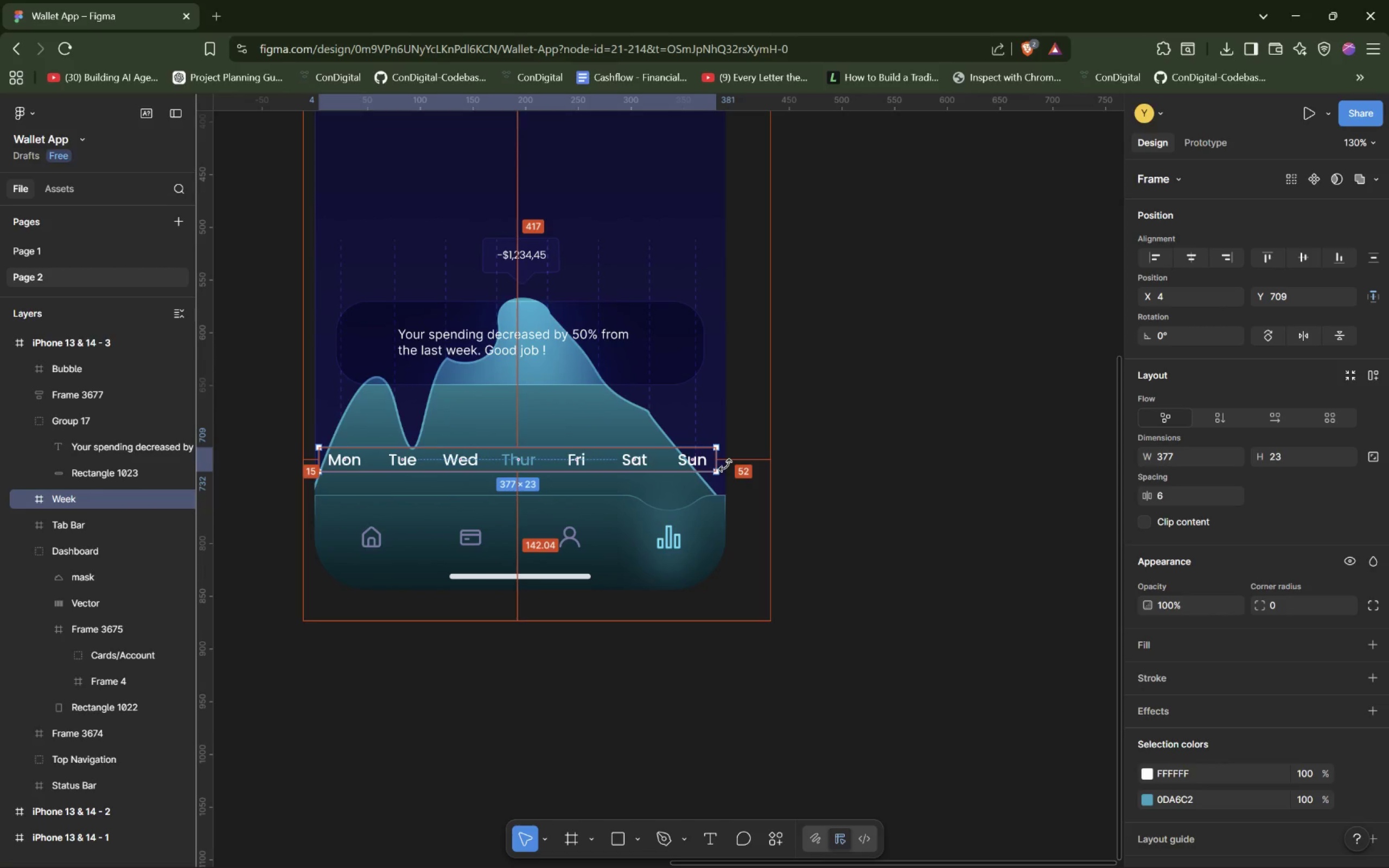 
hold_key(key=AltLeft, duration=1.52)
 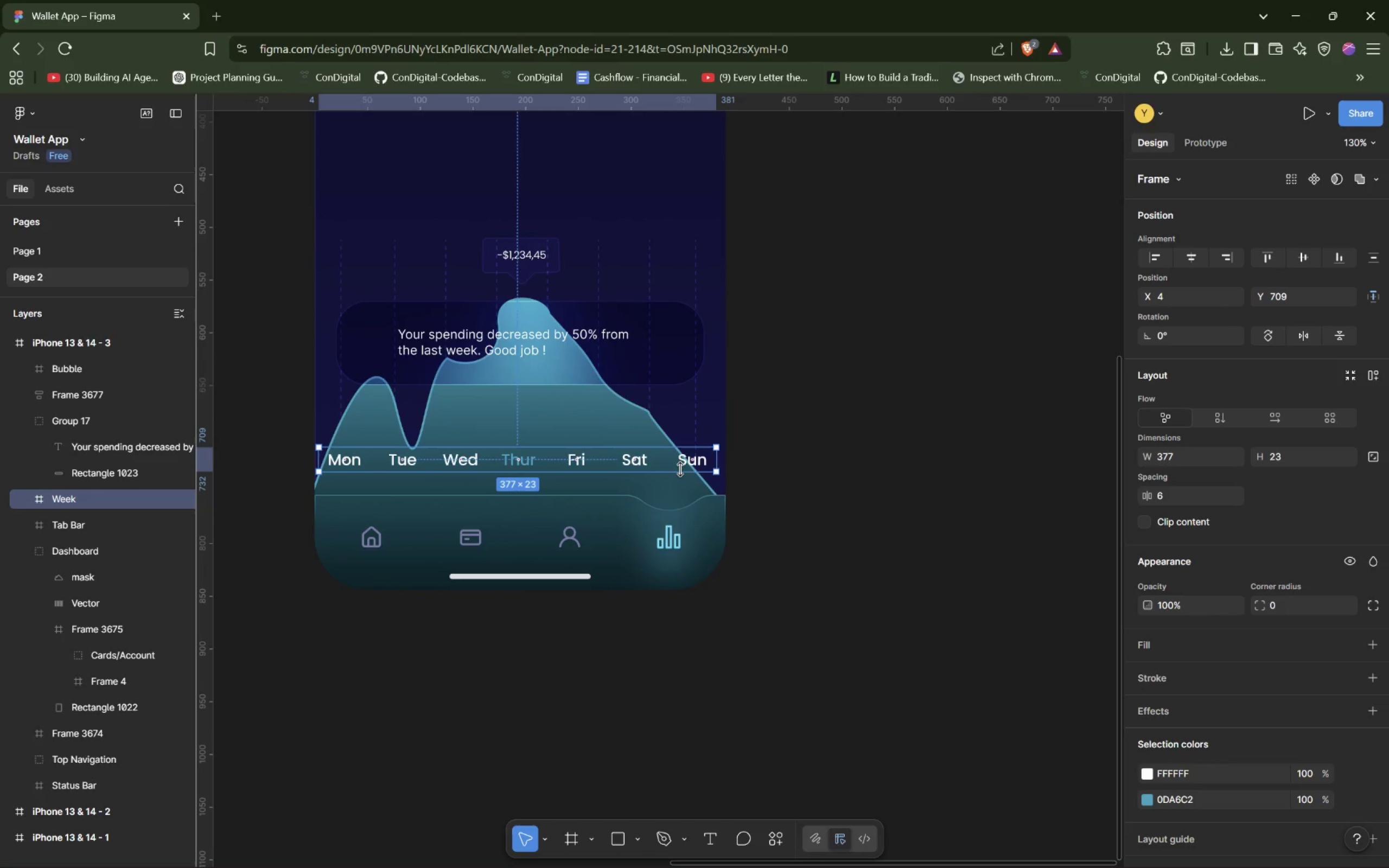 
key(Alt+AltLeft)
 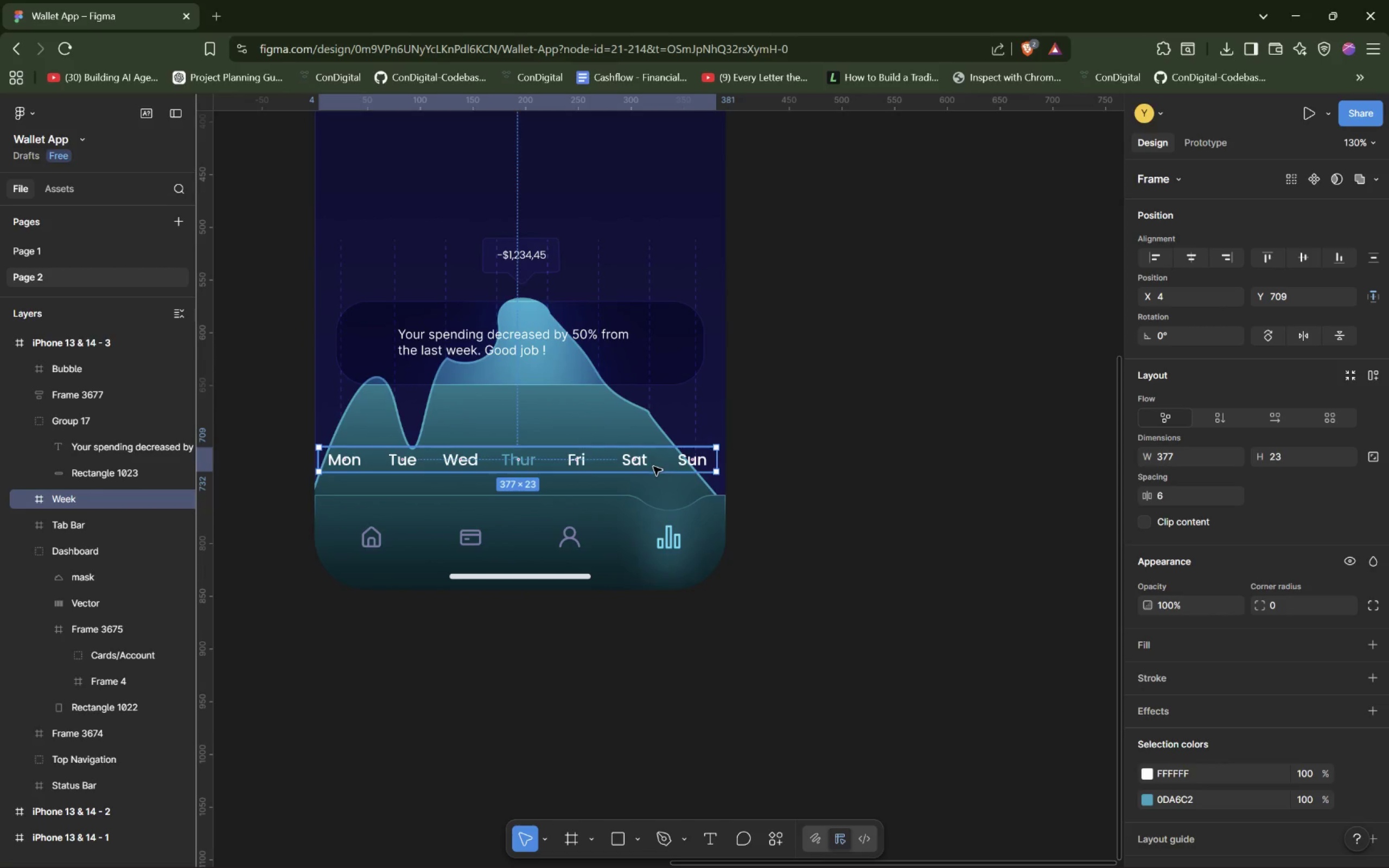 
left_click([653, 467])
 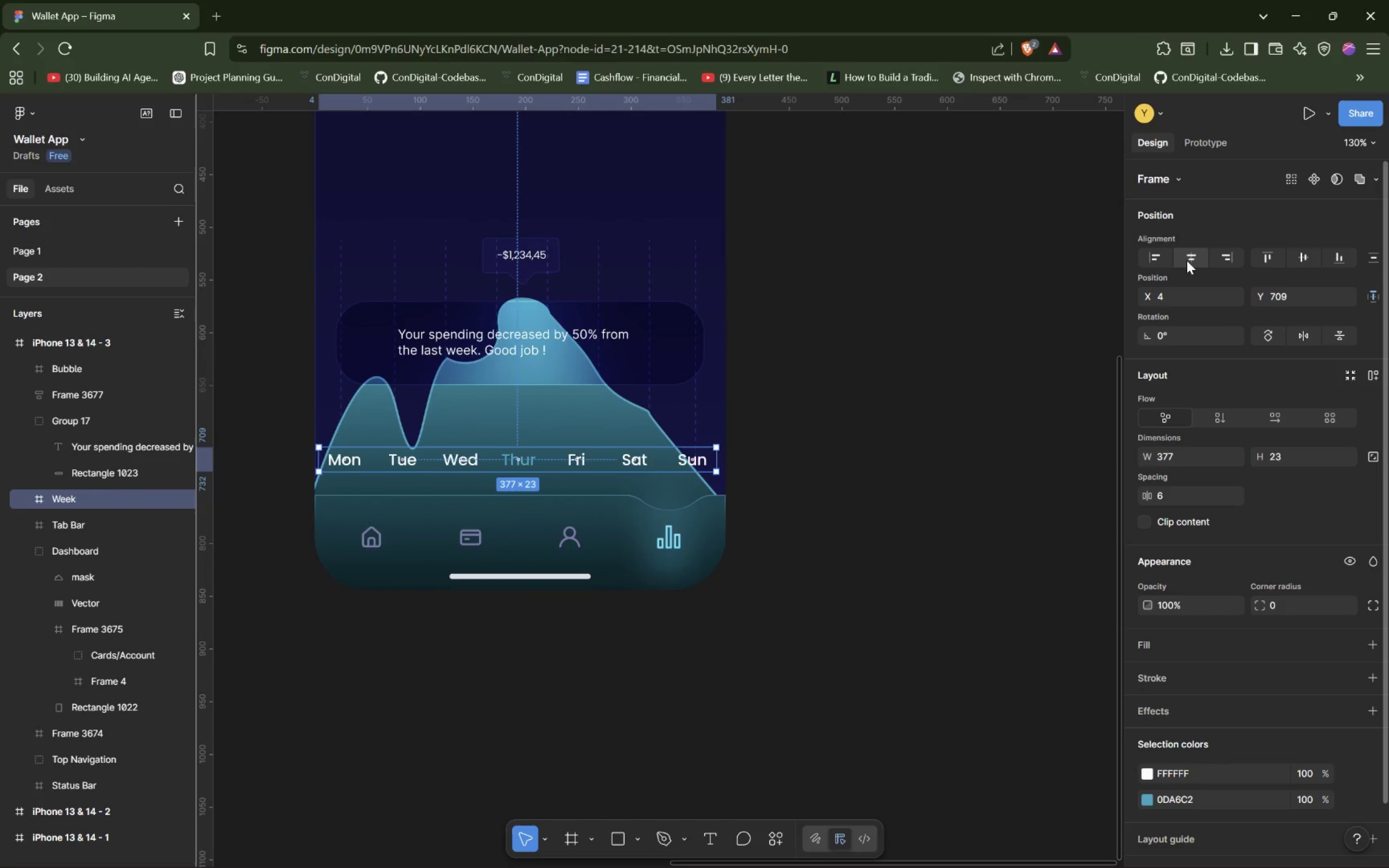 
left_click([1187, 260])
 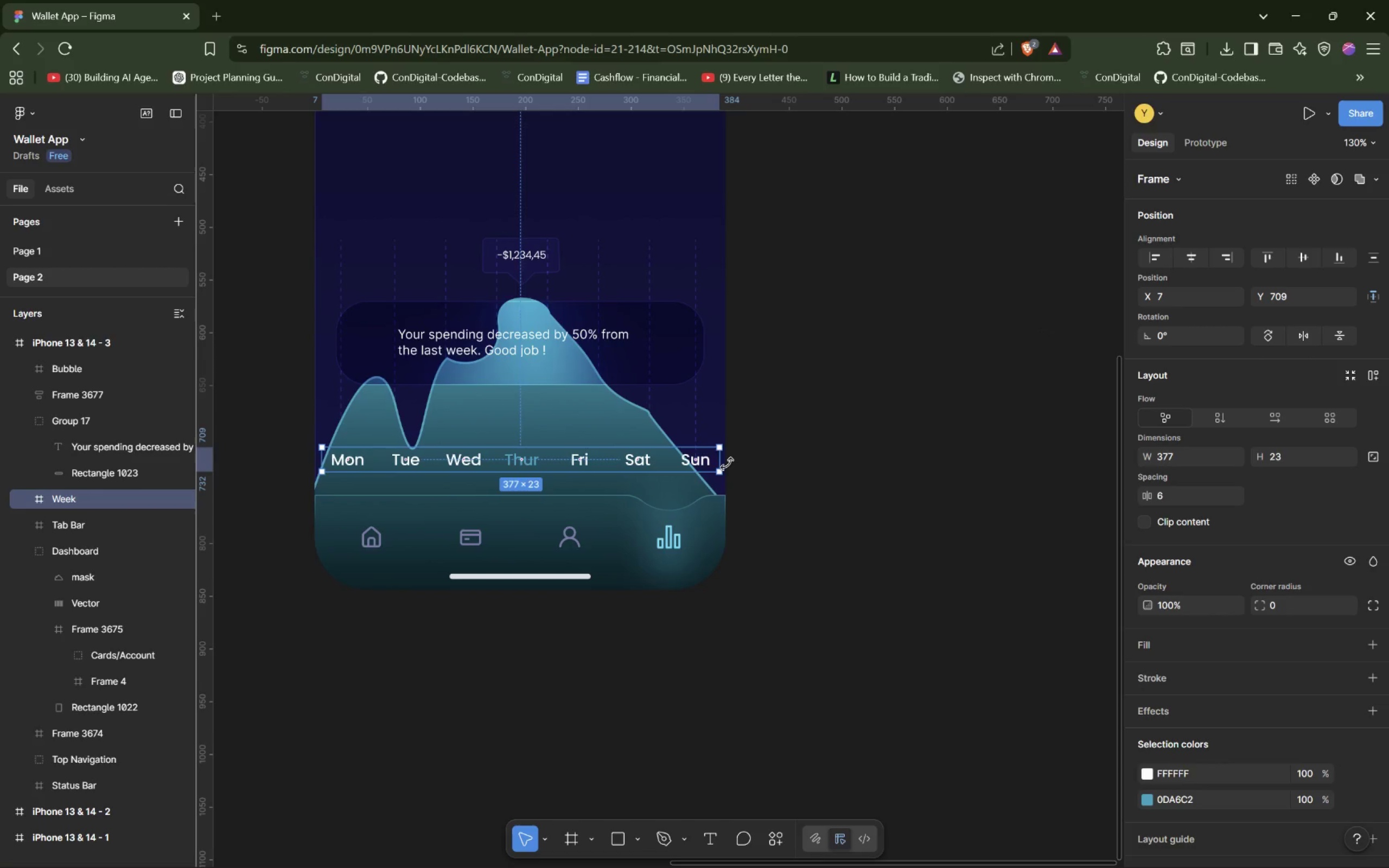 
hold_key(key=AltLeft, duration=1.5)
 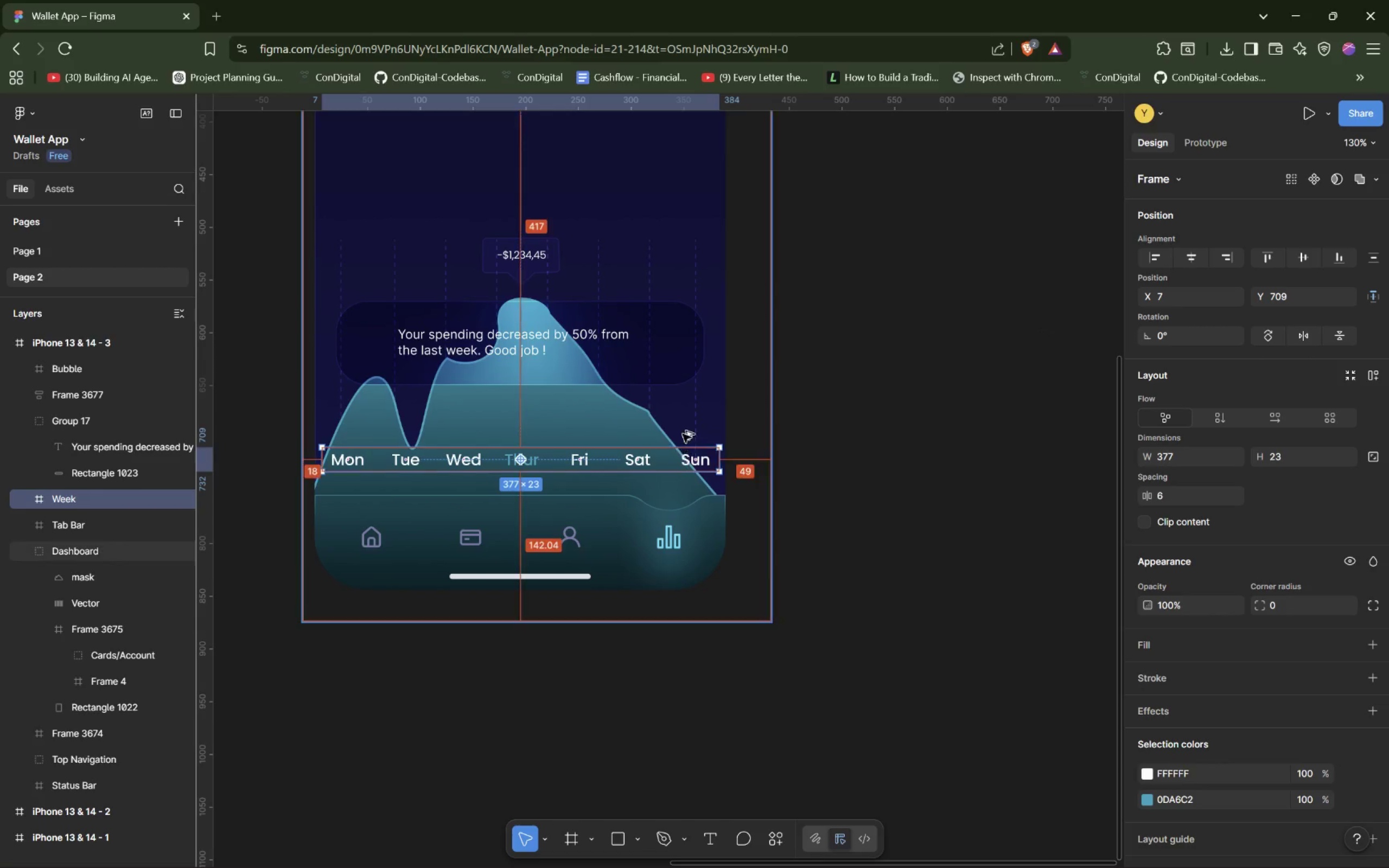 
hold_key(key=AltLeft, duration=1.5)
 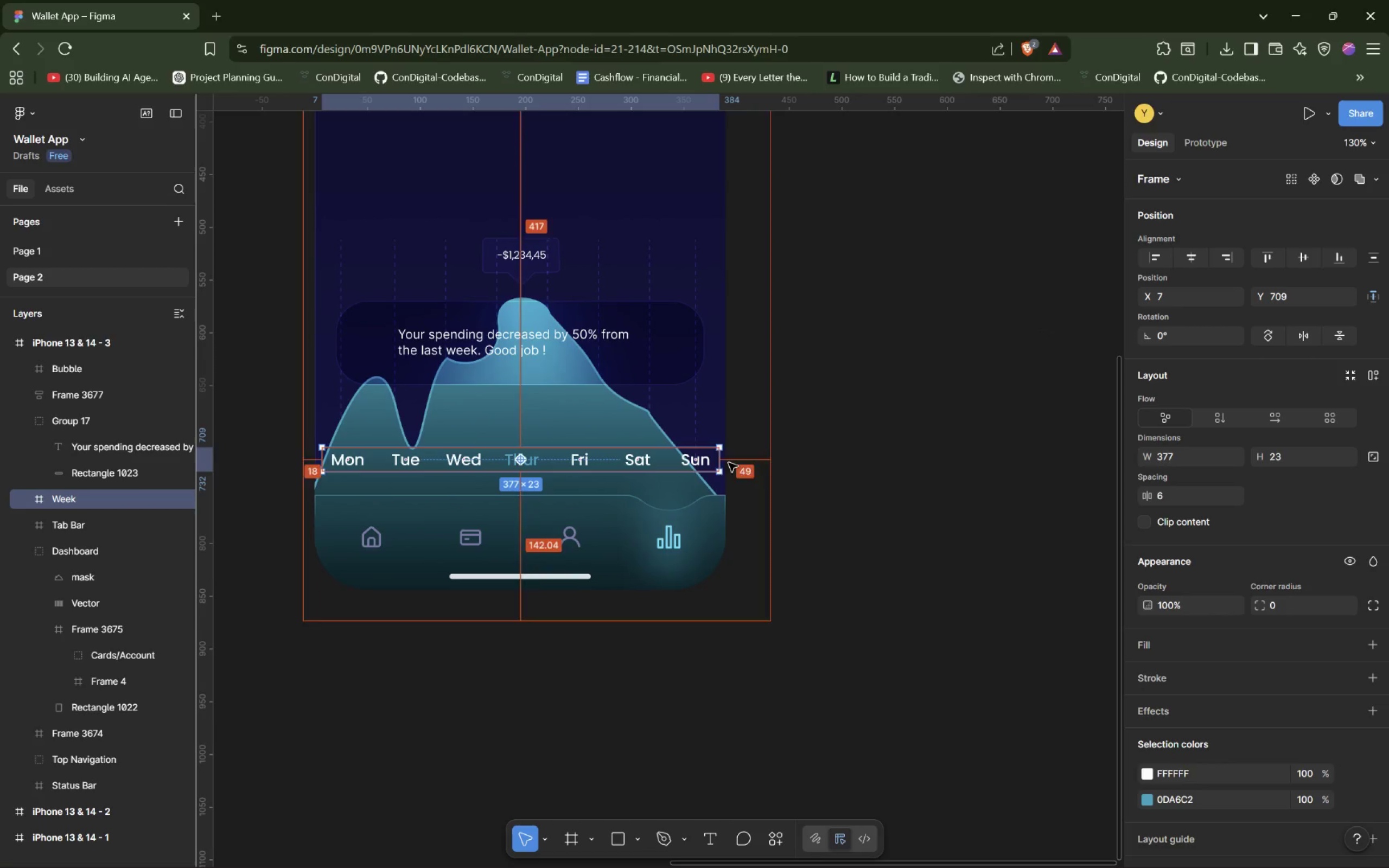 
hold_key(key=AltLeft, duration=1.5)
 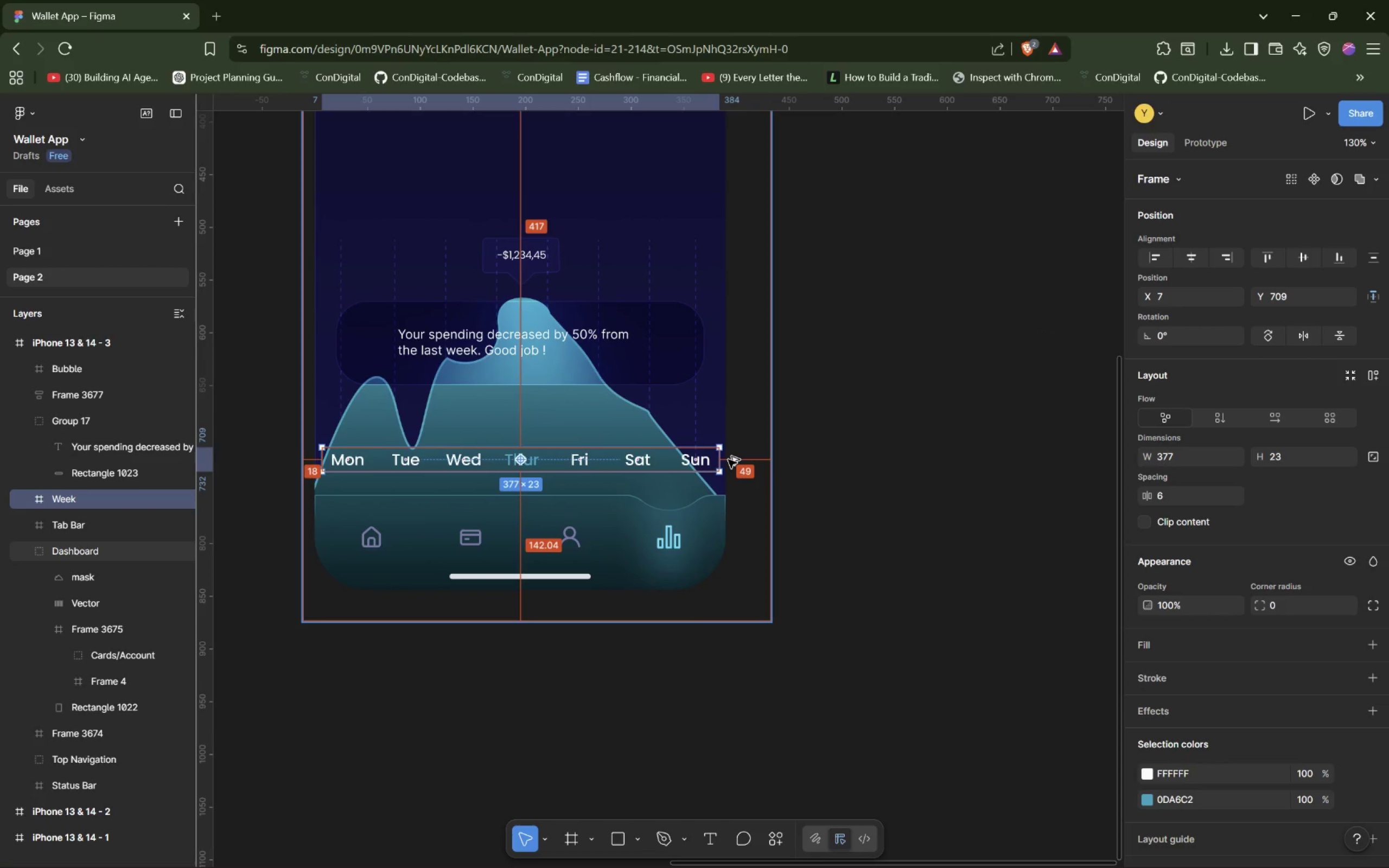 
hold_key(key=AltLeft, duration=1.02)
 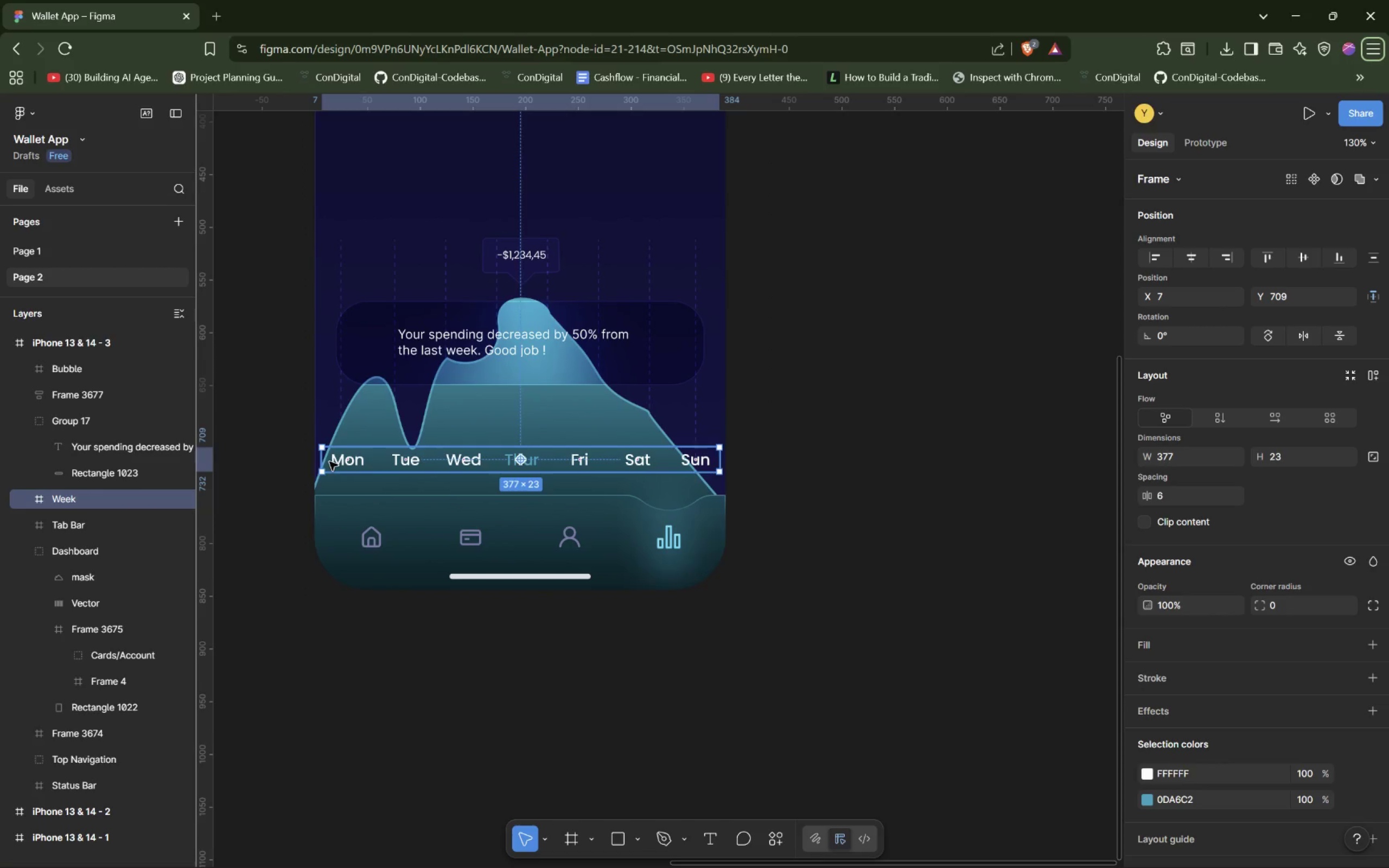 
left_click_drag(start_coordinate=[322, 458], to_coordinate=[324, 462])
 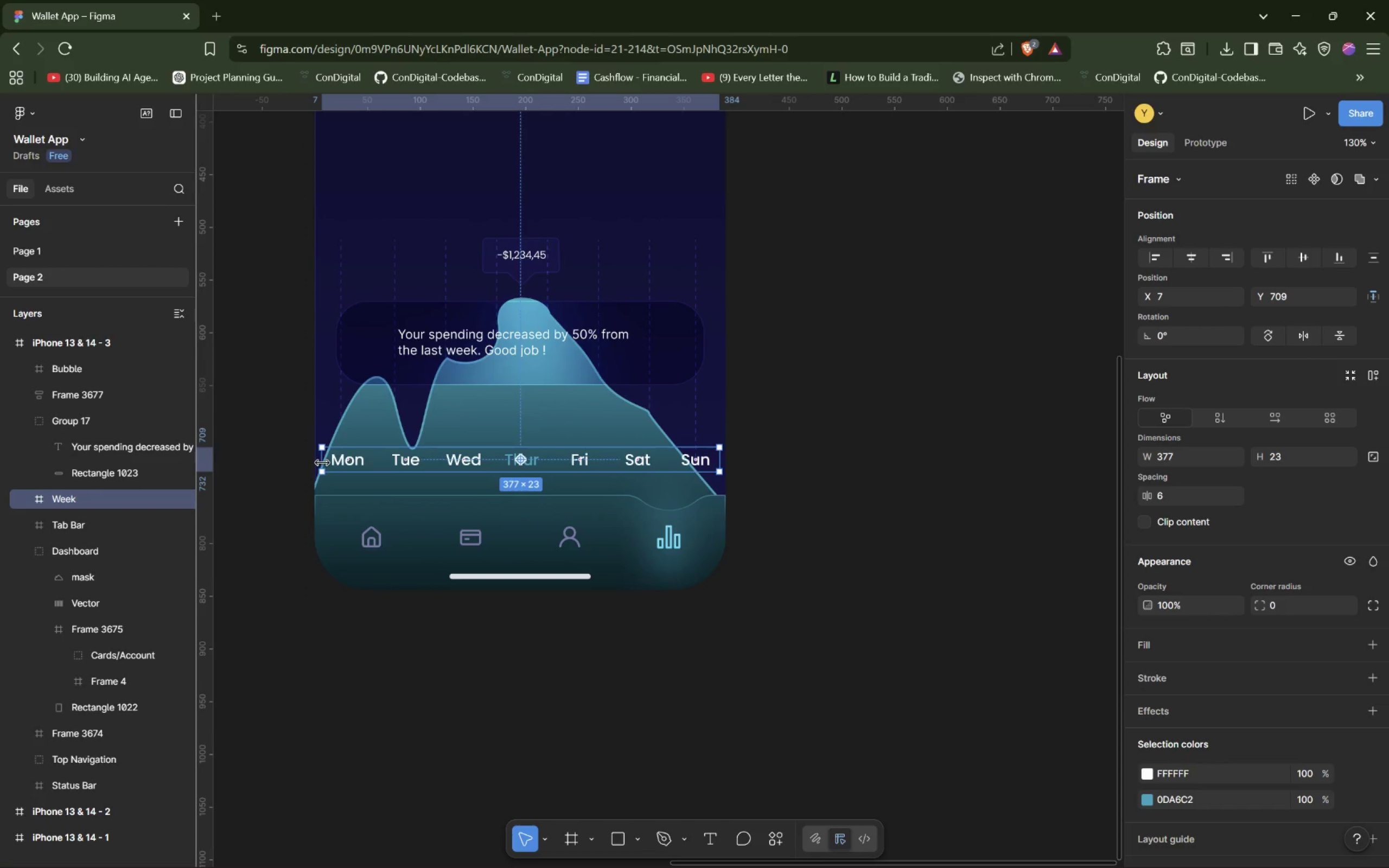 
key(Control+ControlLeft)
 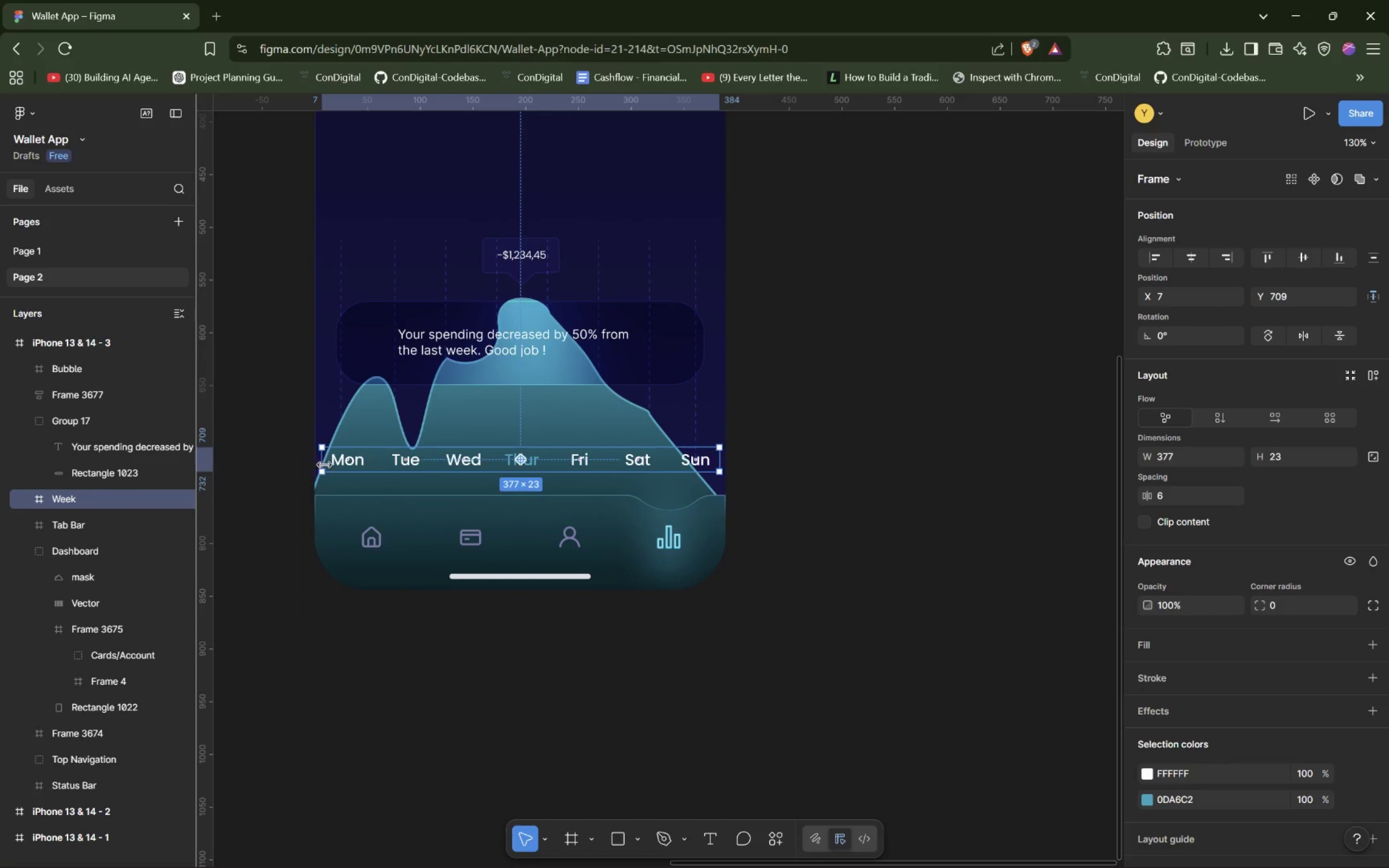 
key(Control+Z)
 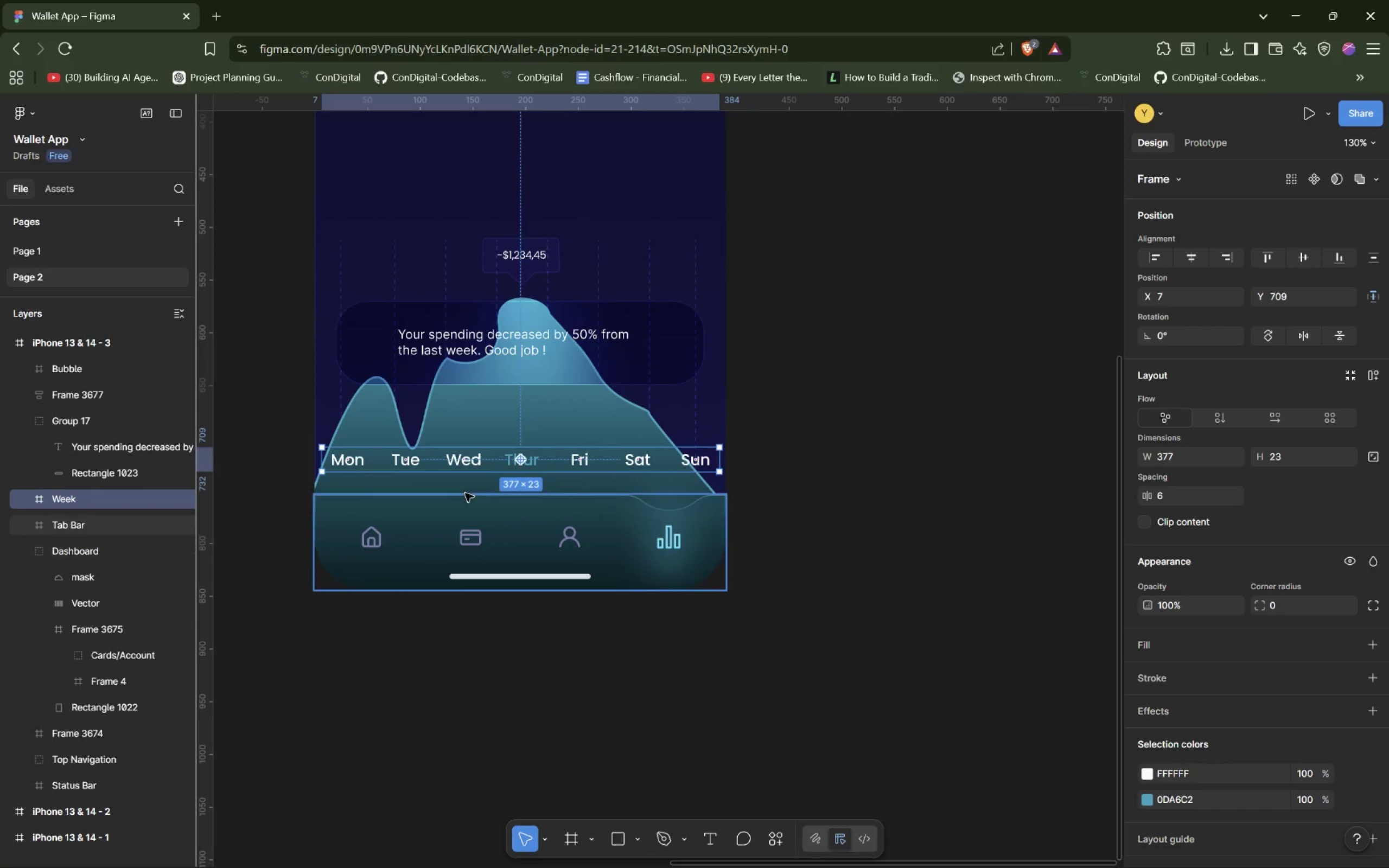 
key(Alt+AltLeft)
 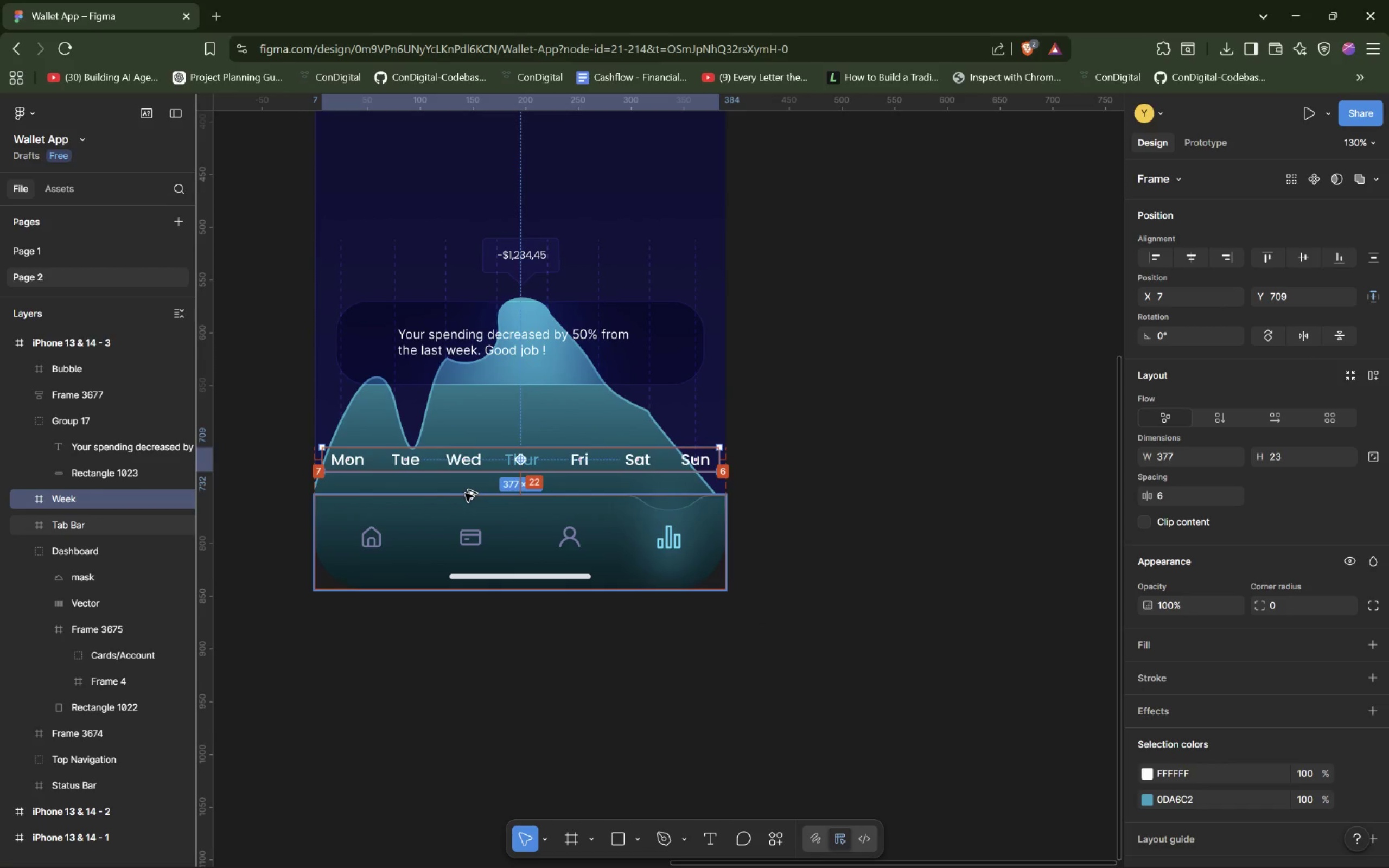 
hold_key(key=AltLeft, duration=1.5)
 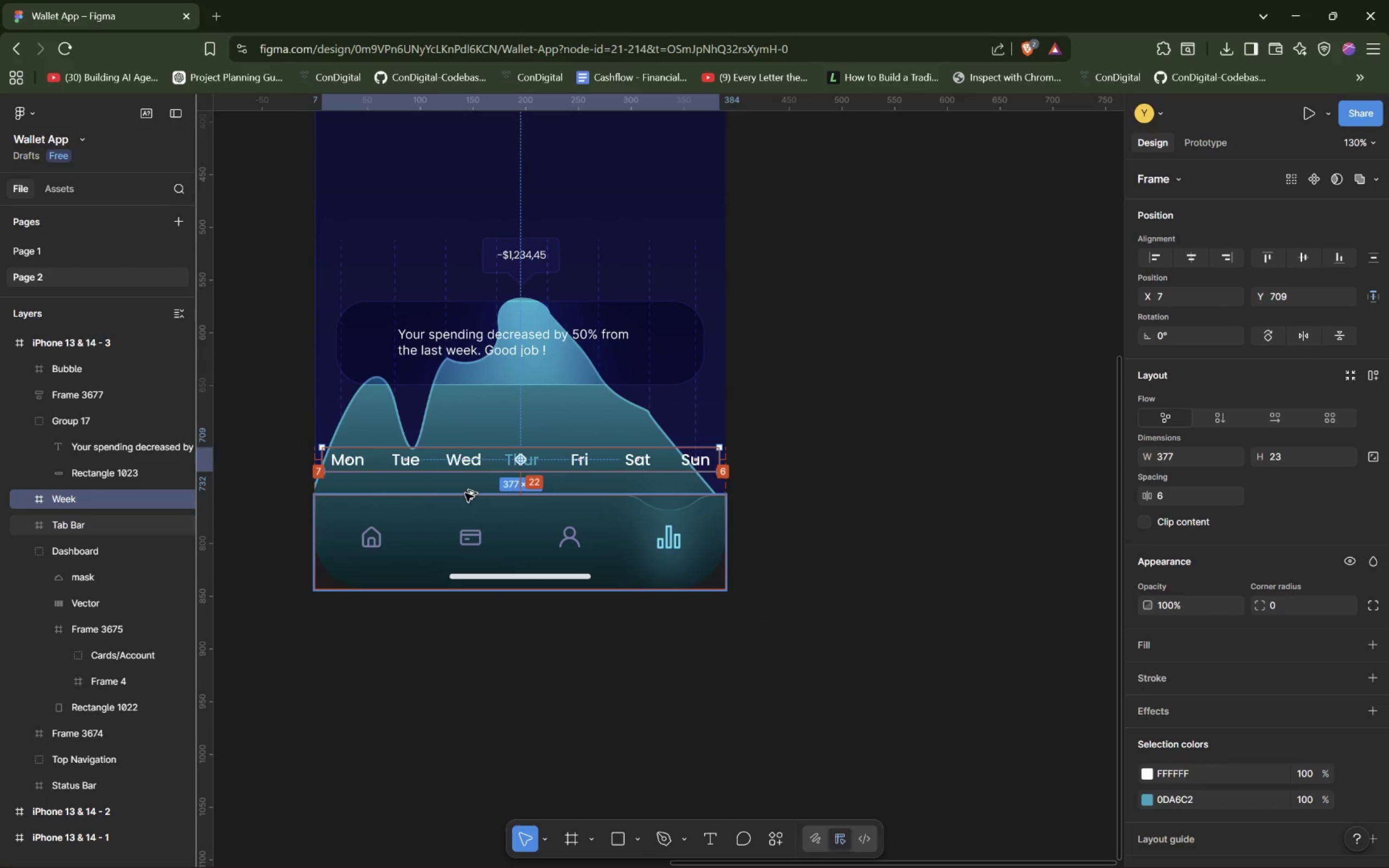 
key(Alt+AltLeft)
 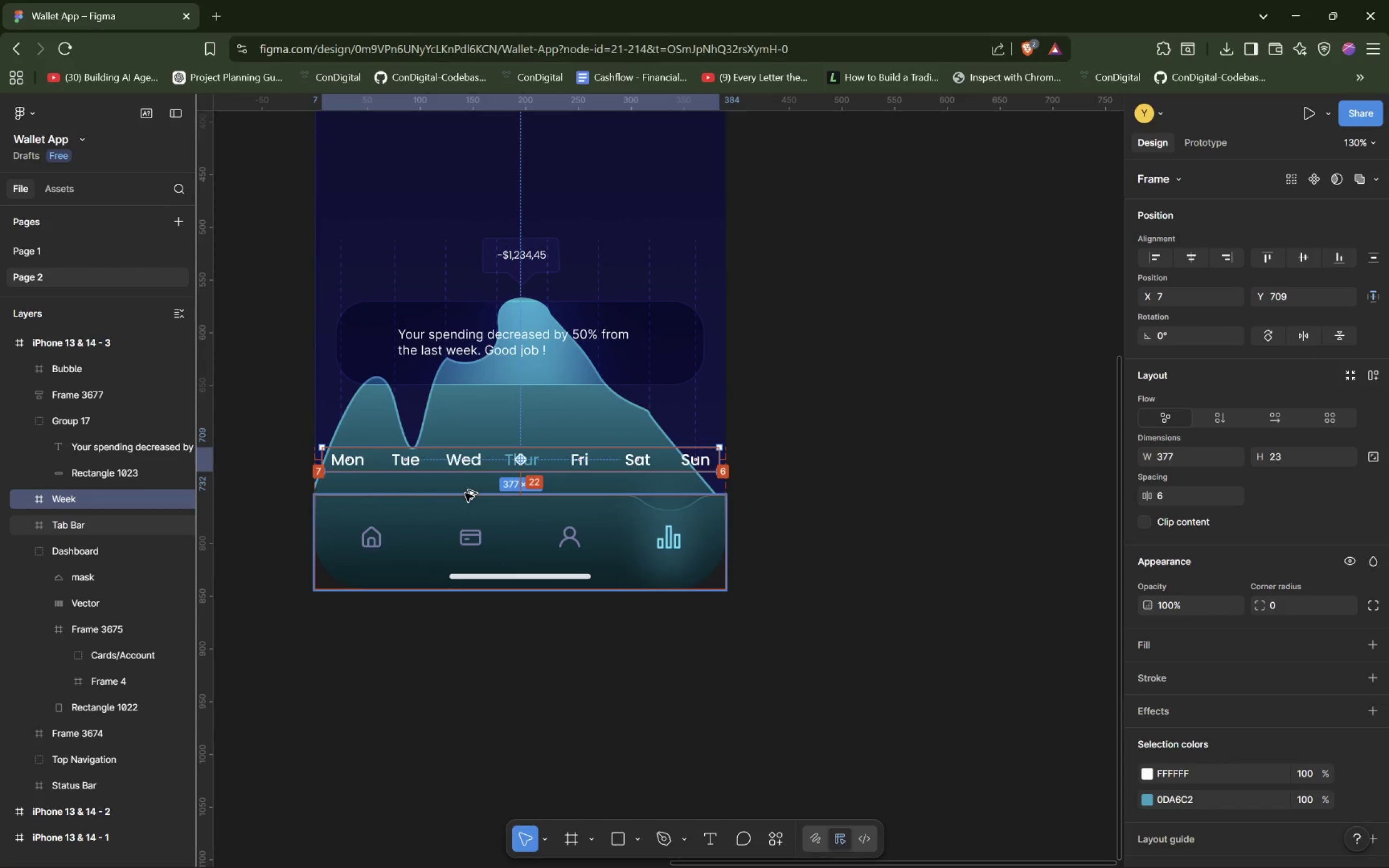 
key(Alt+AltLeft)
 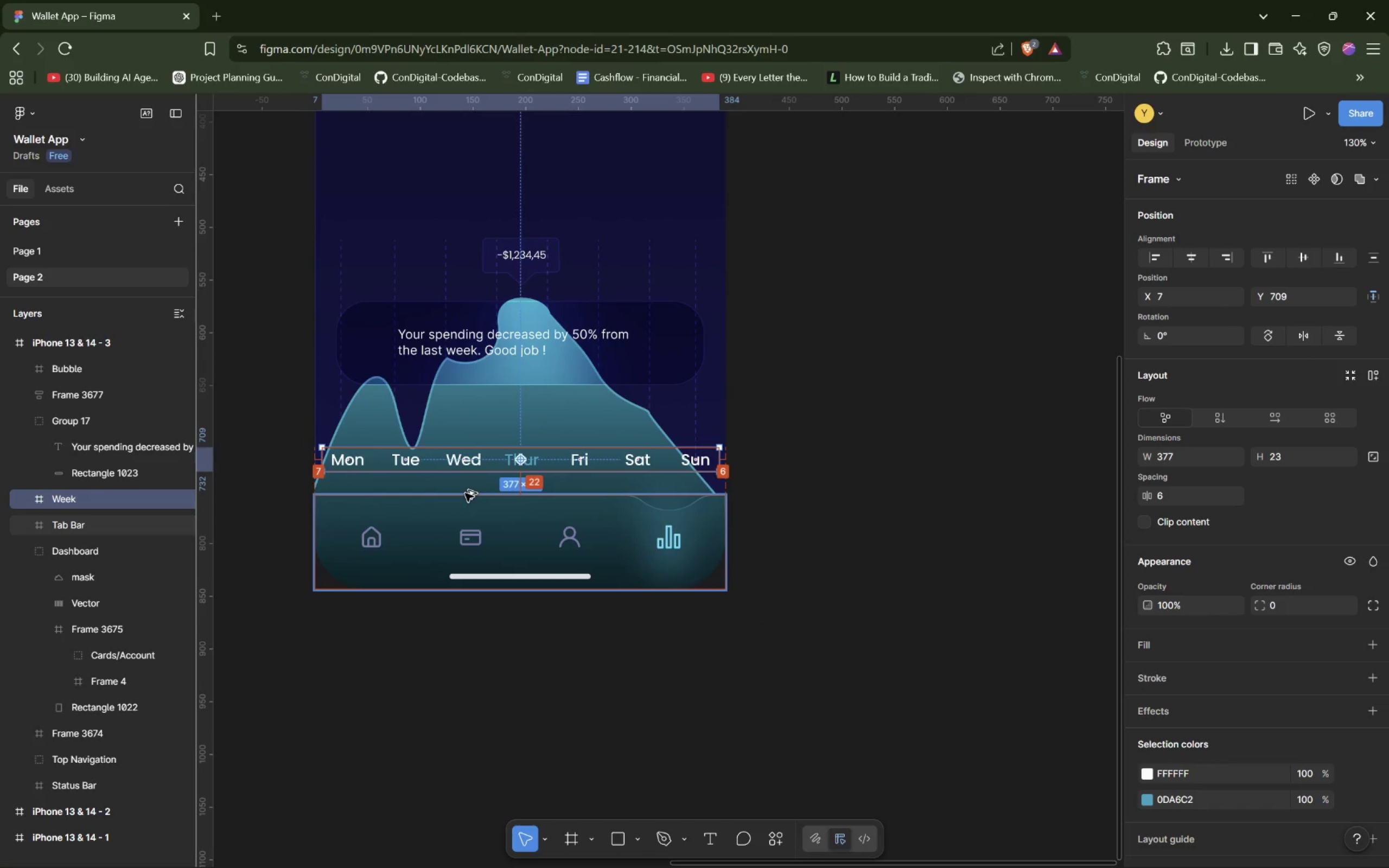 
key(Alt+AltLeft)
 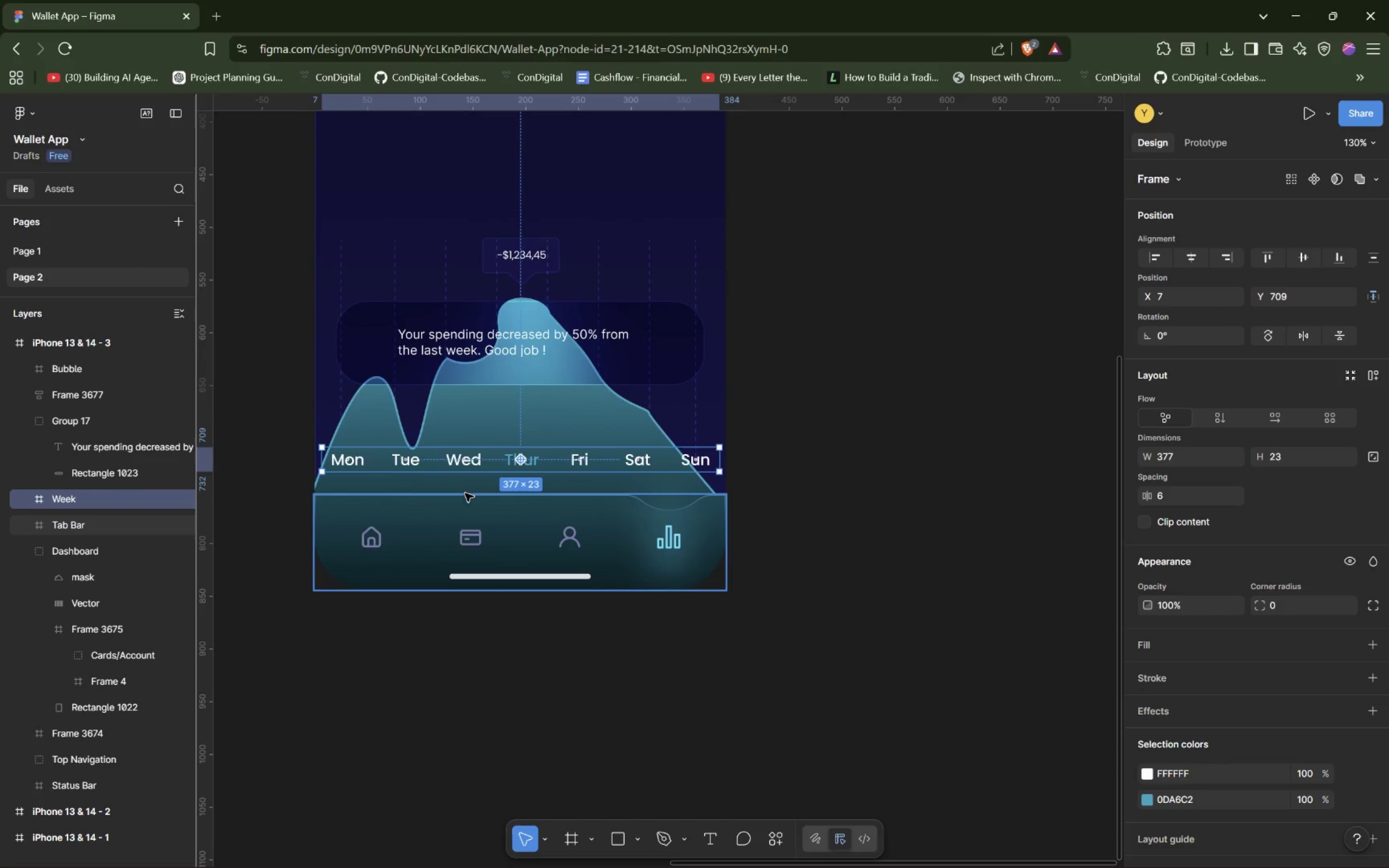 
key(Alt+AltLeft)
 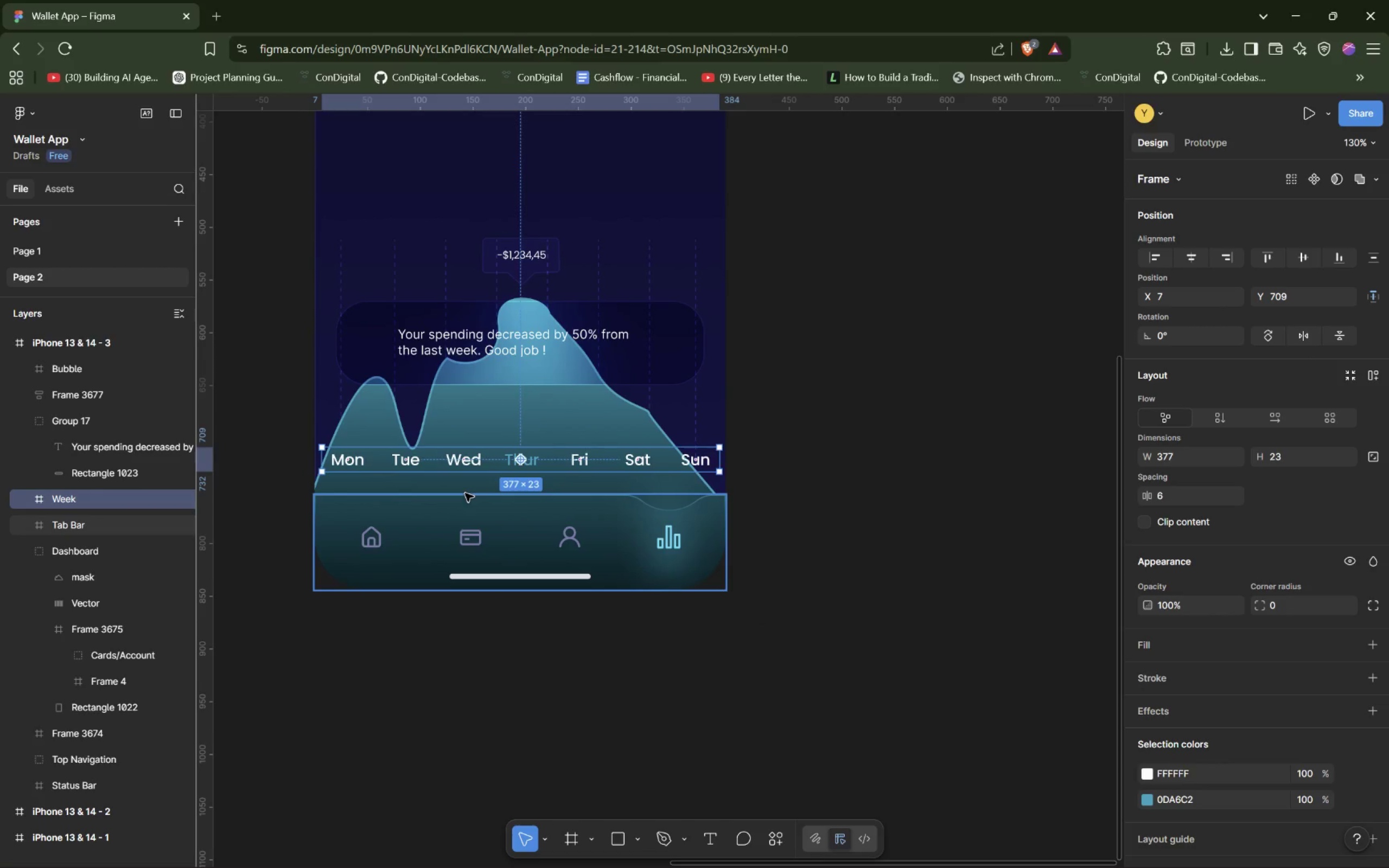 
left_click([539, 417])
 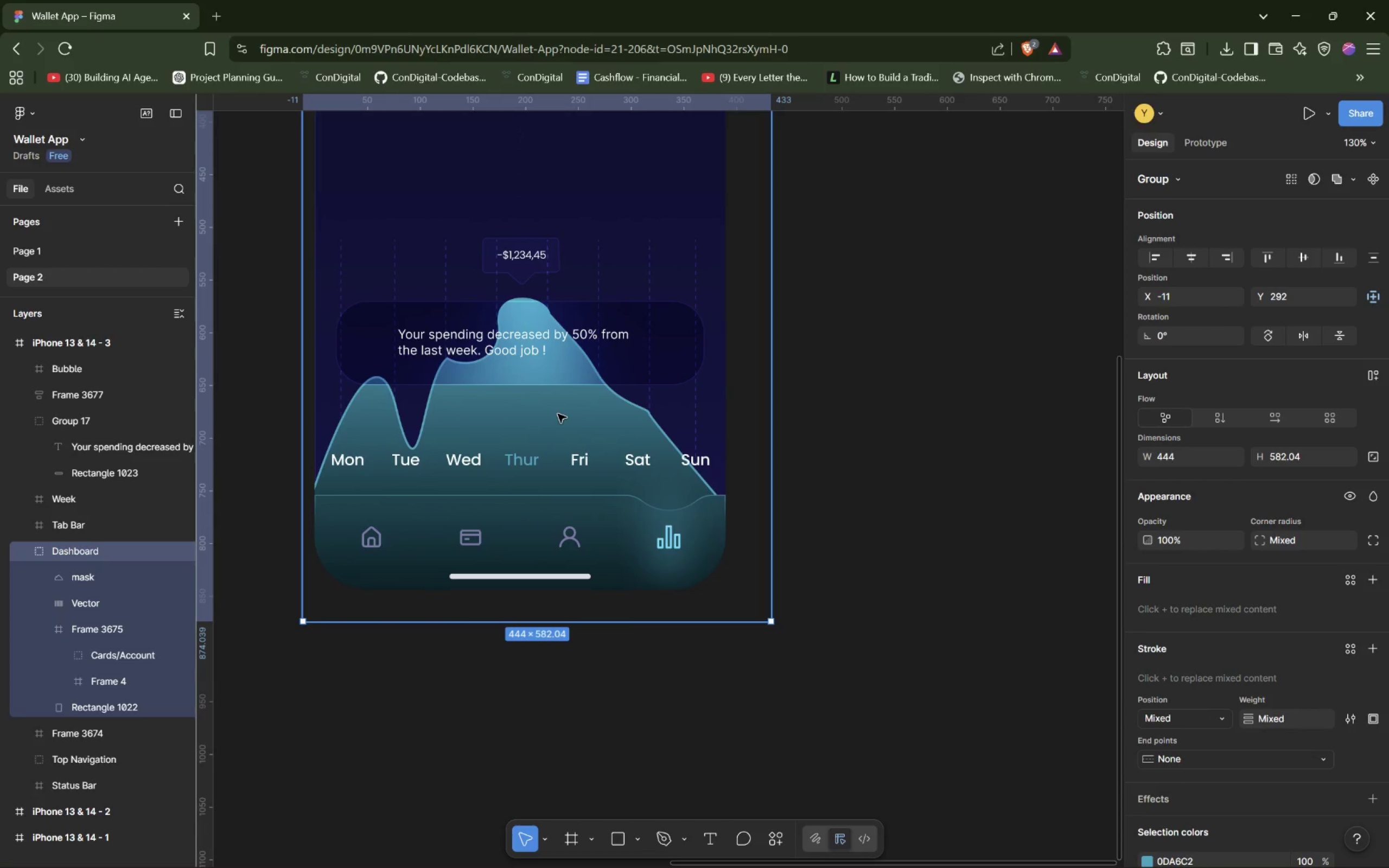 
scroll: coordinate [558, 414], scroll_direction: up, amount: 6.0
 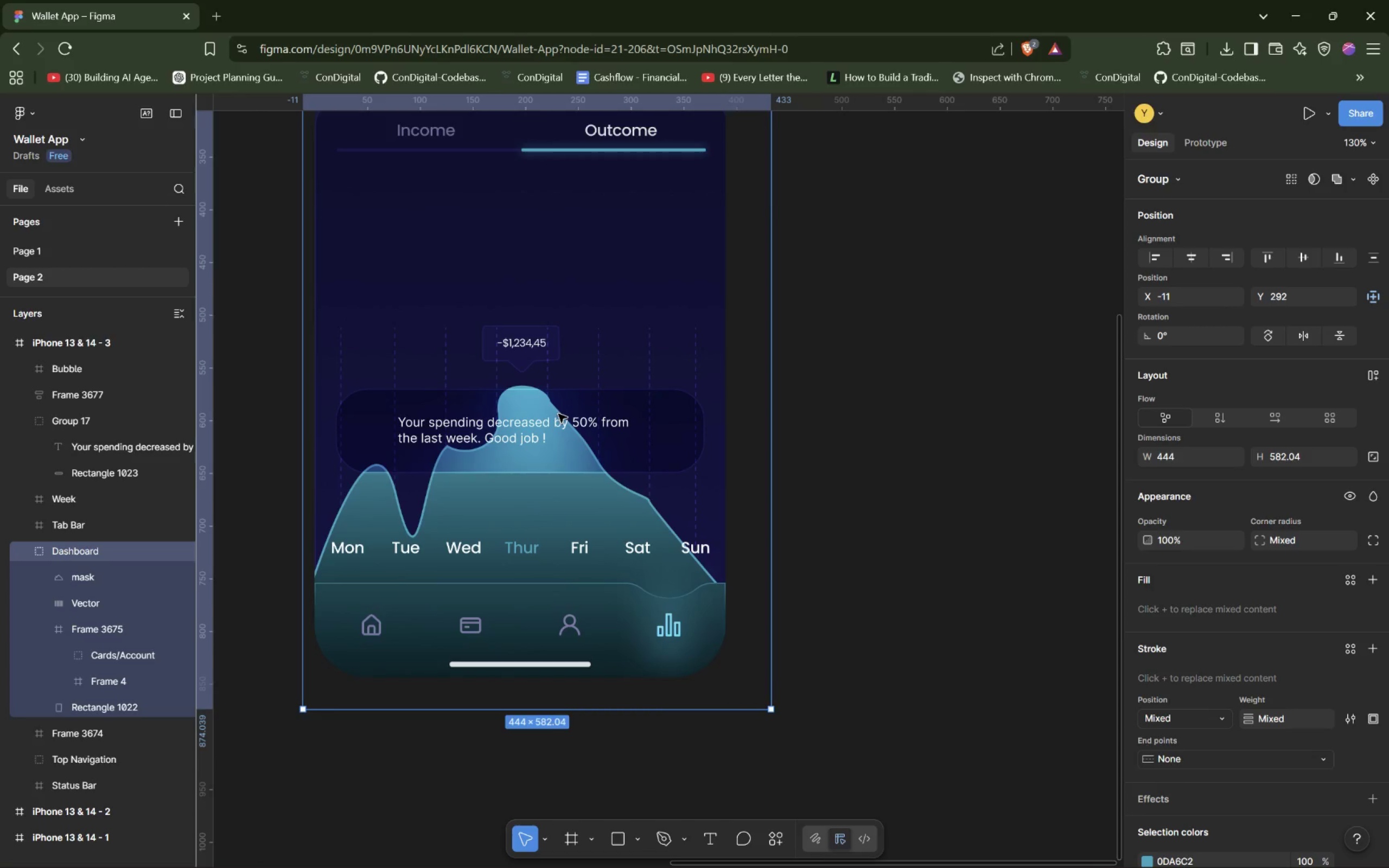 
wait(16.42)
 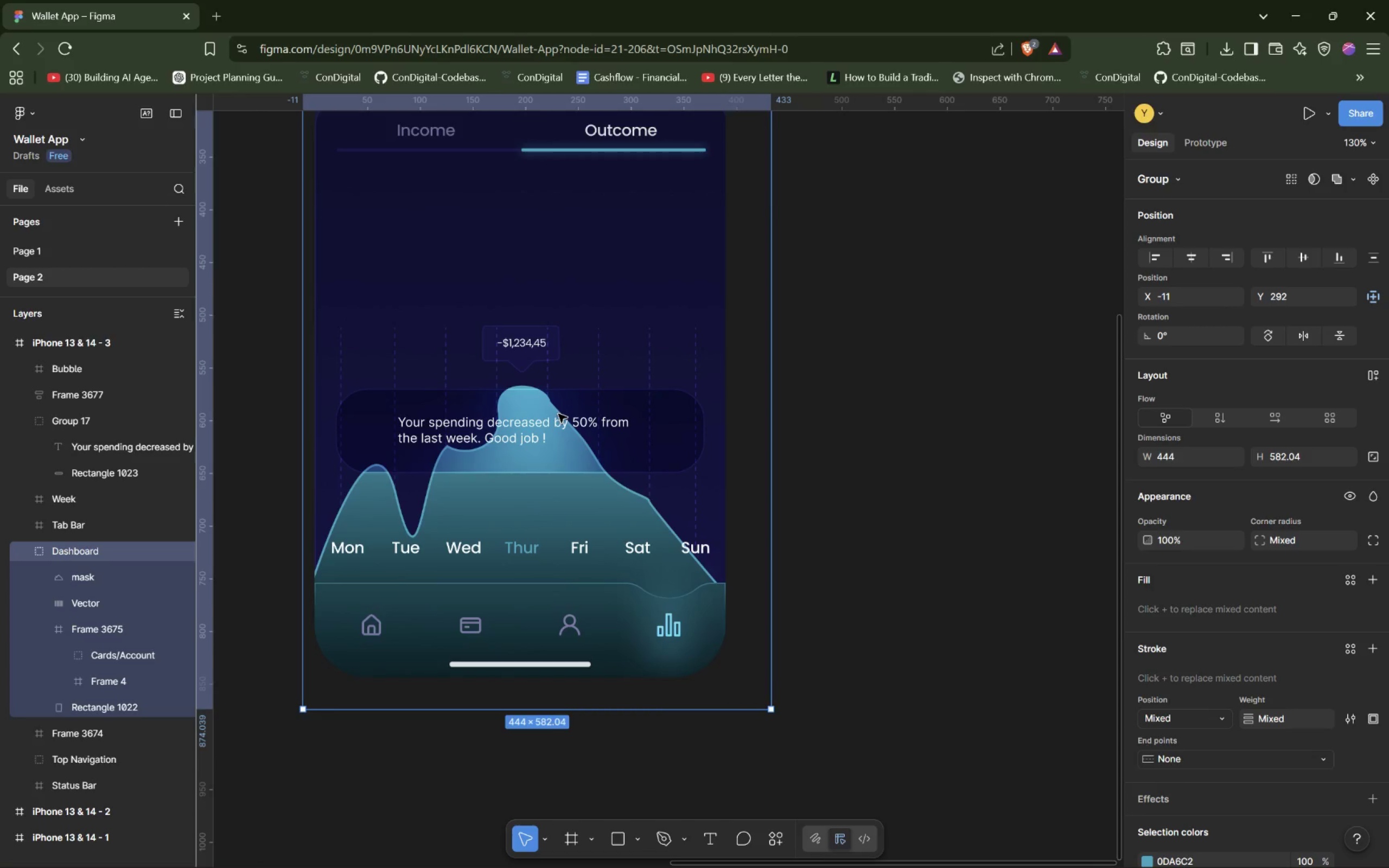 
scroll: coordinate [584, 391], scroll_direction: up, amount: 5.0
 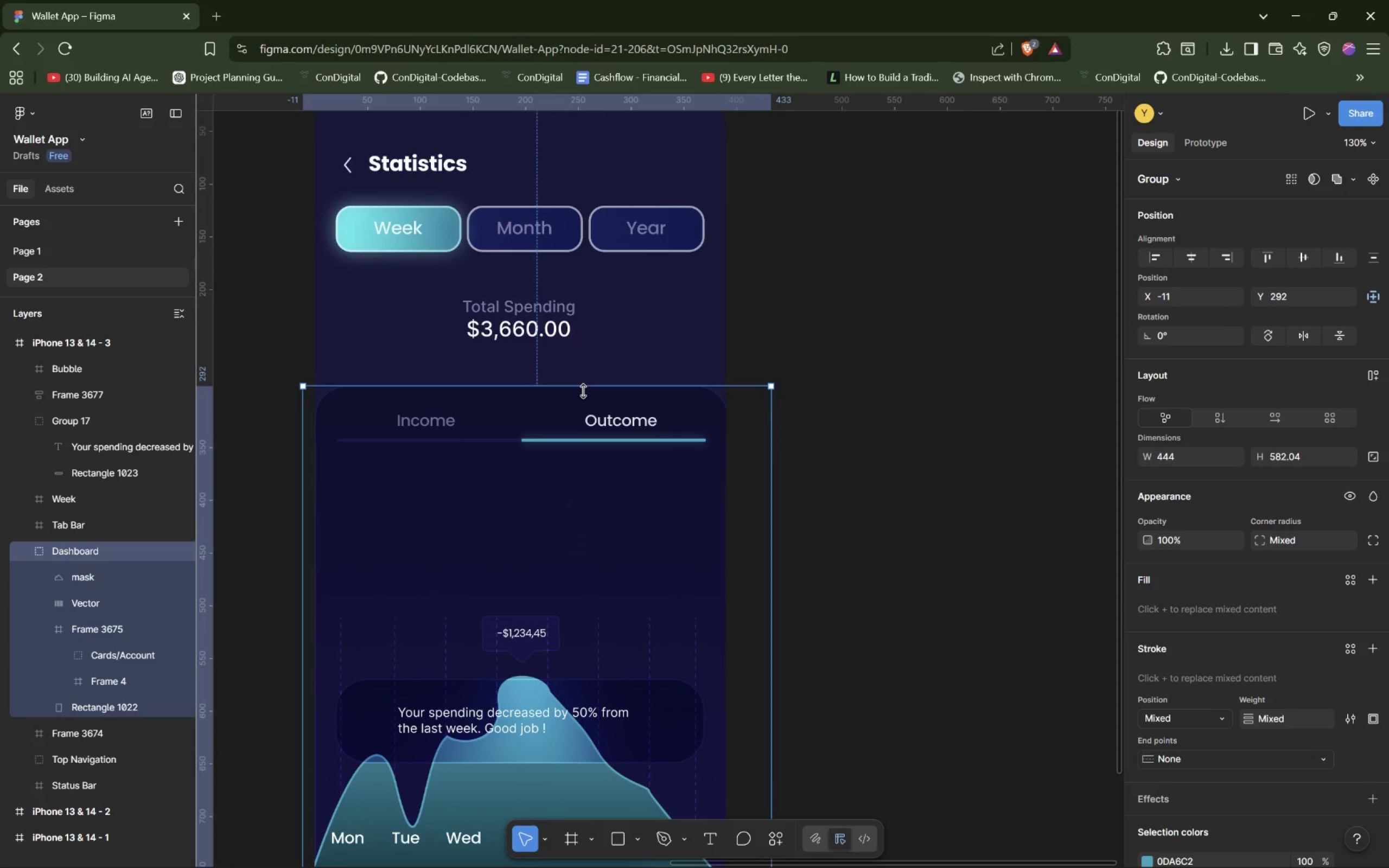 
scroll: coordinate [584, 391], scroll_direction: down, amount: 4.0
 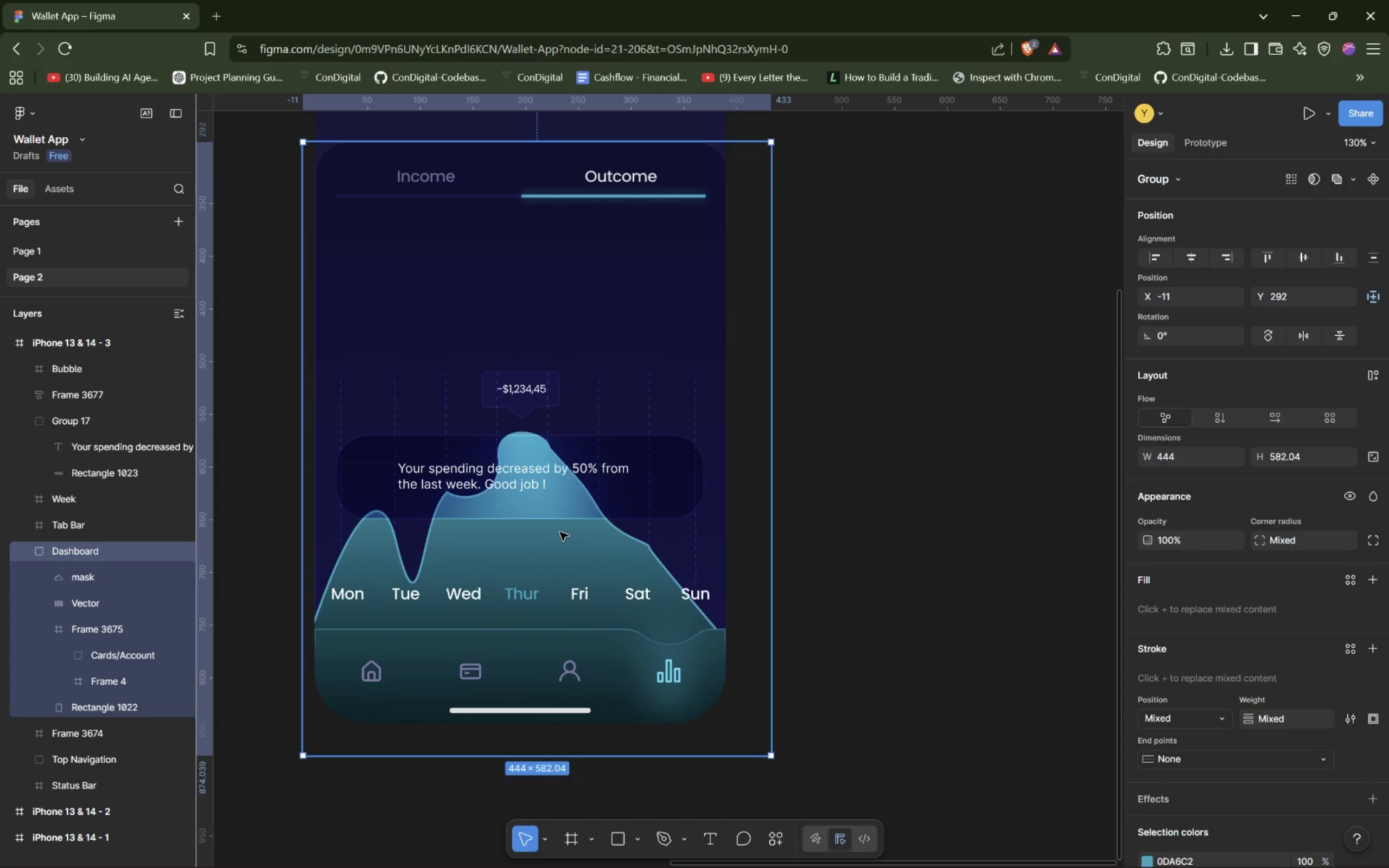 
left_click([560, 532])
 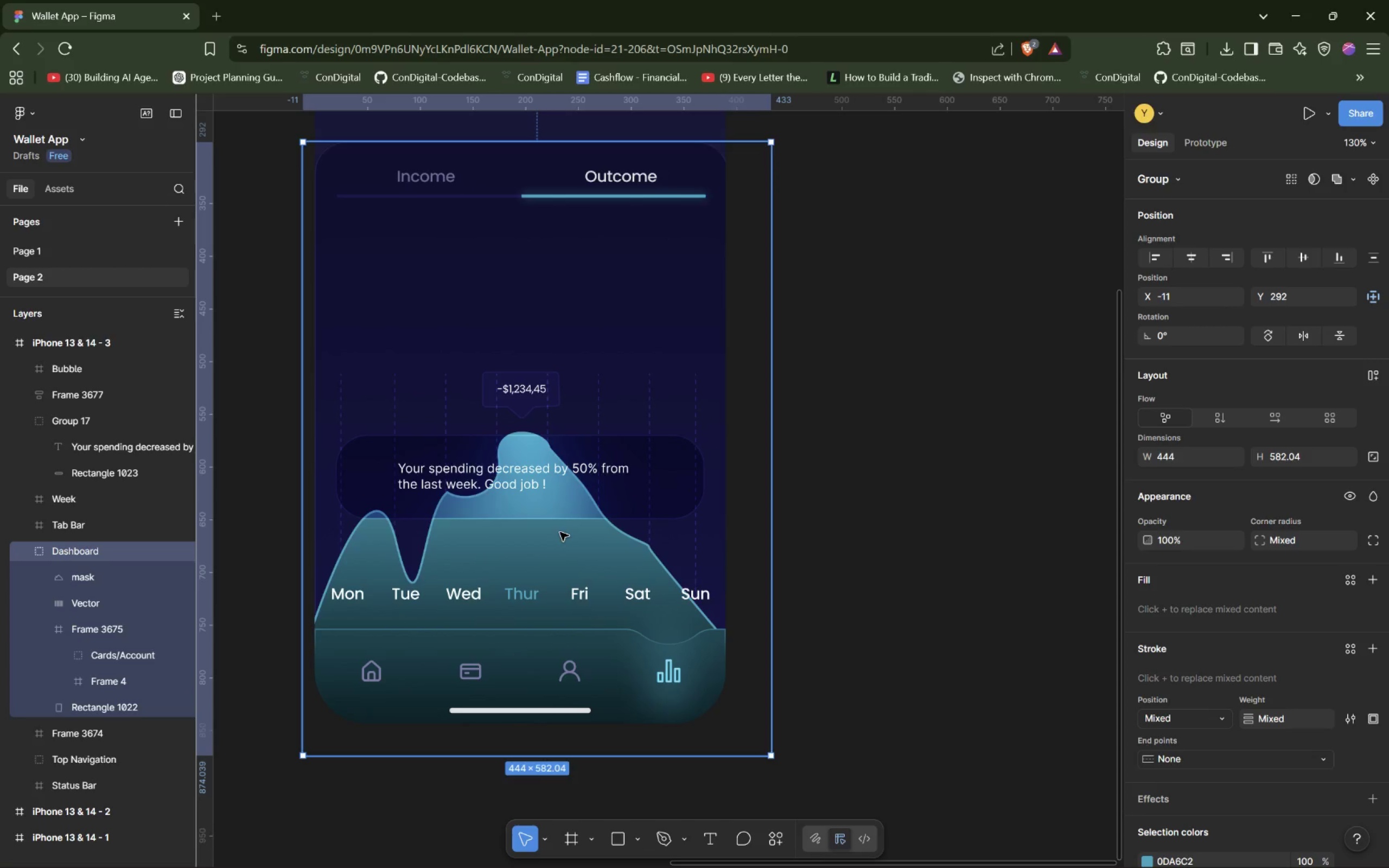 
double_click([560, 532])
 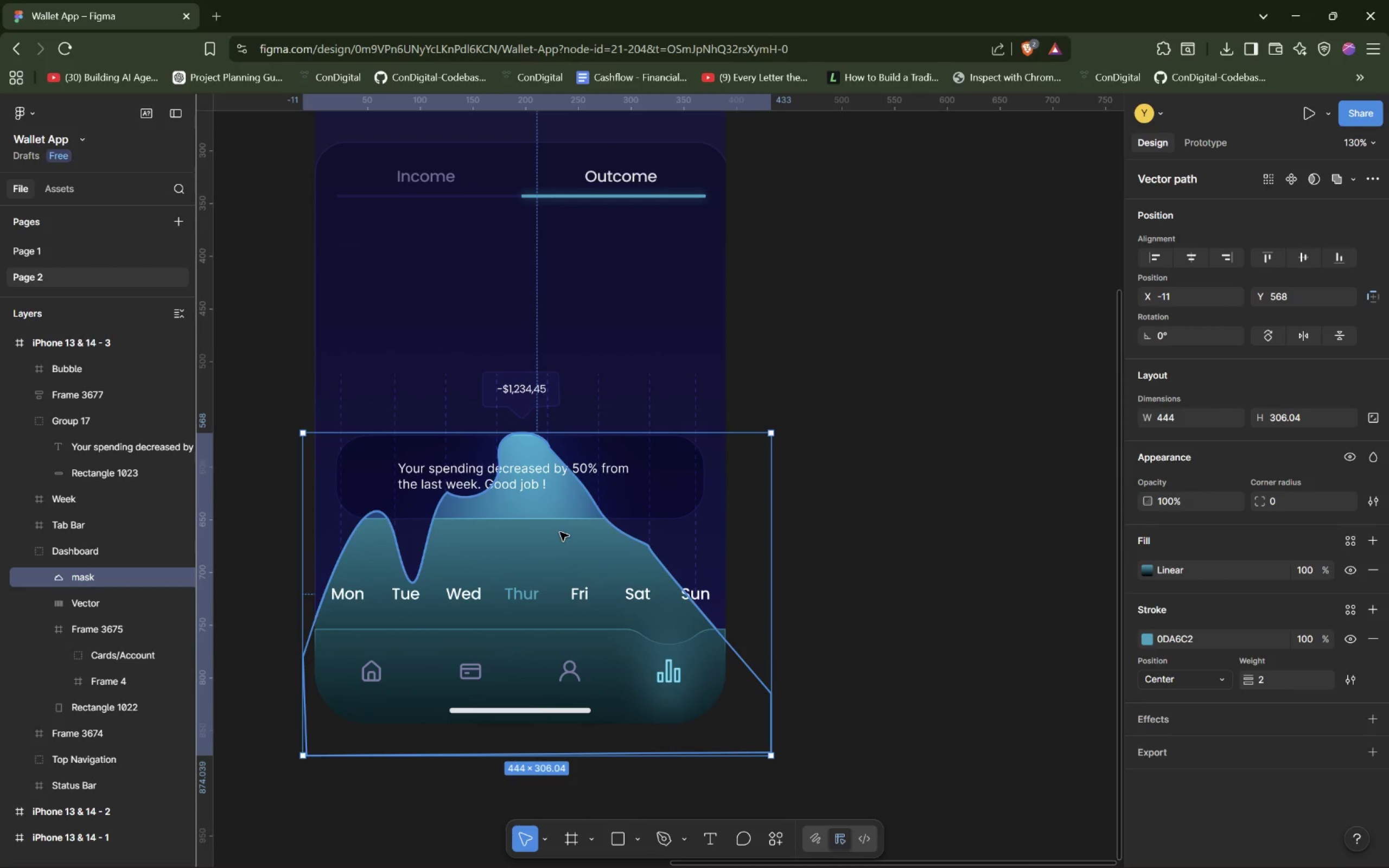 
left_click_drag(start_coordinate=[560, 532], to_coordinate=[563, 463])
 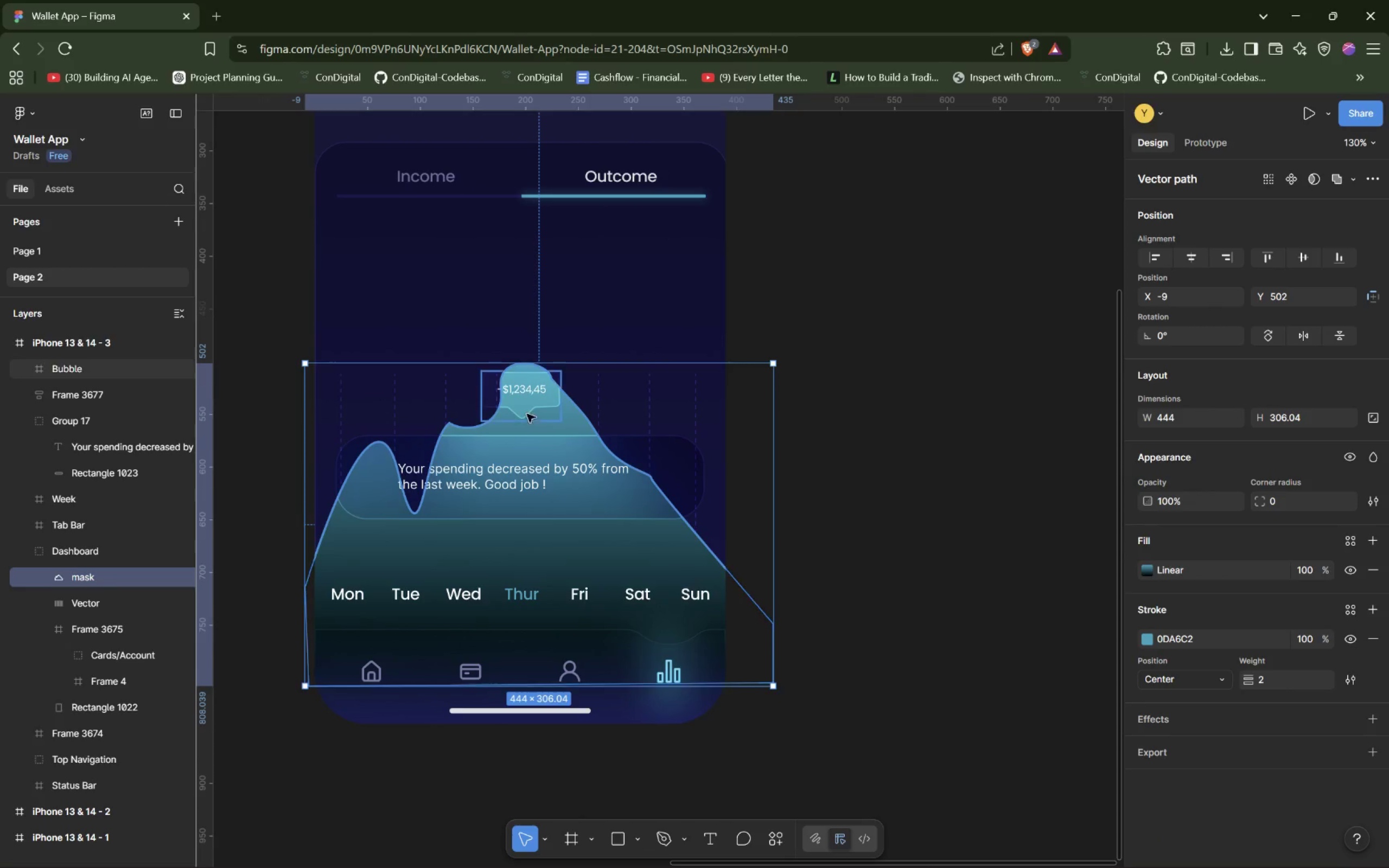 
left_click_drag(start_coordinate=[534, 398], to_coordinate=[536, 401])
 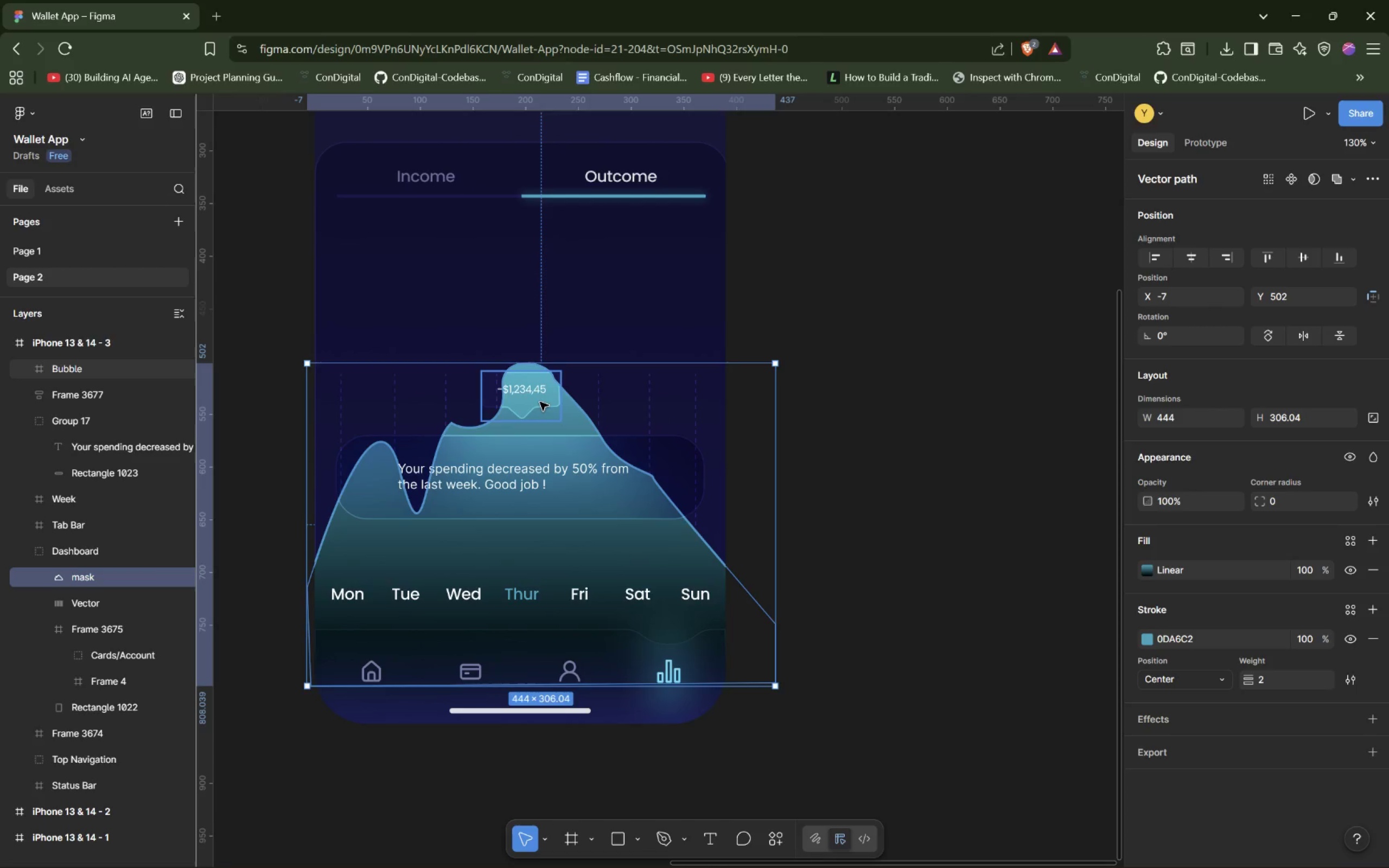 
double_click([540, 401])
 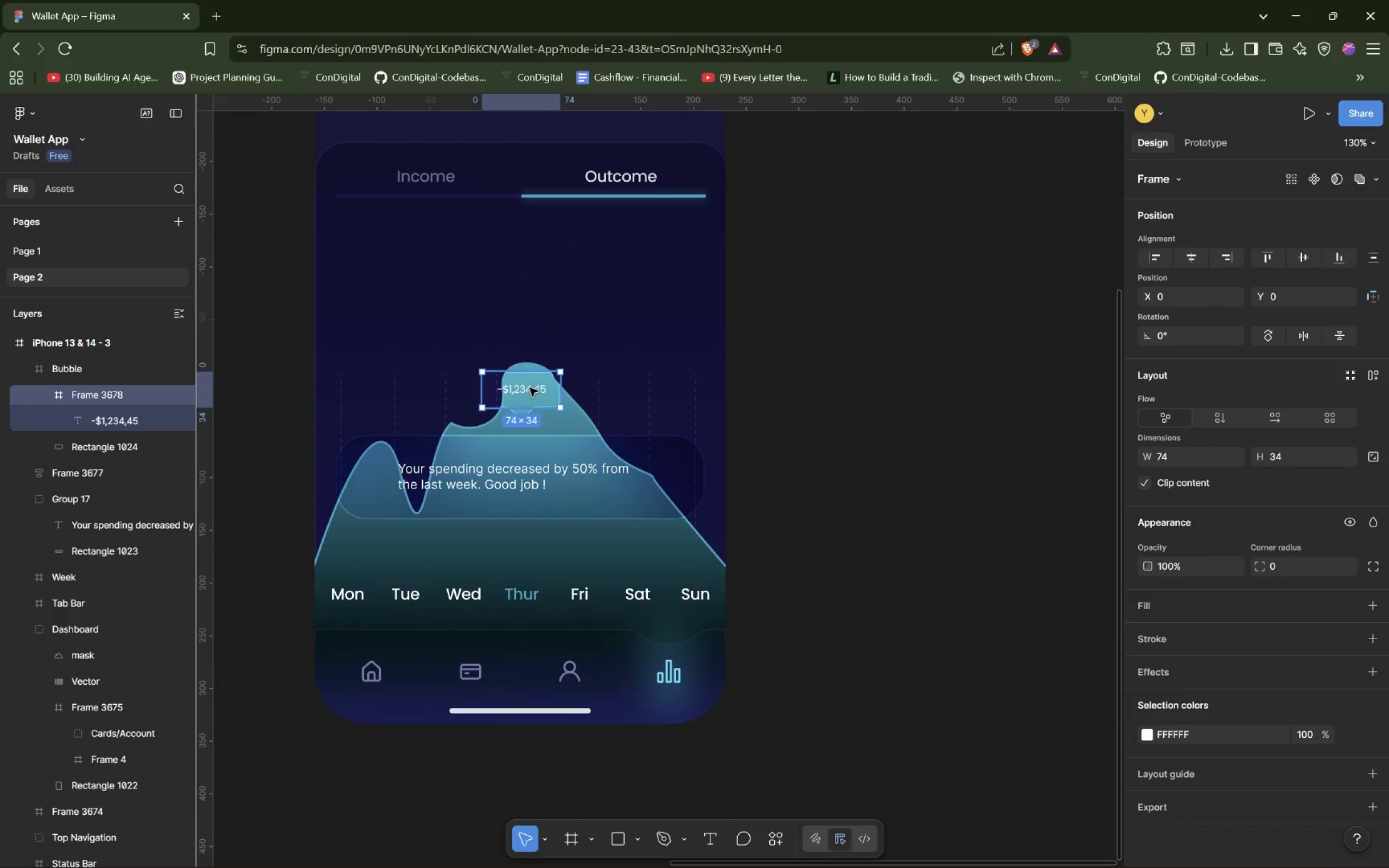 
left_click_drag(start_coordinate=[531, 390], to_coordinate=[540, 340])
 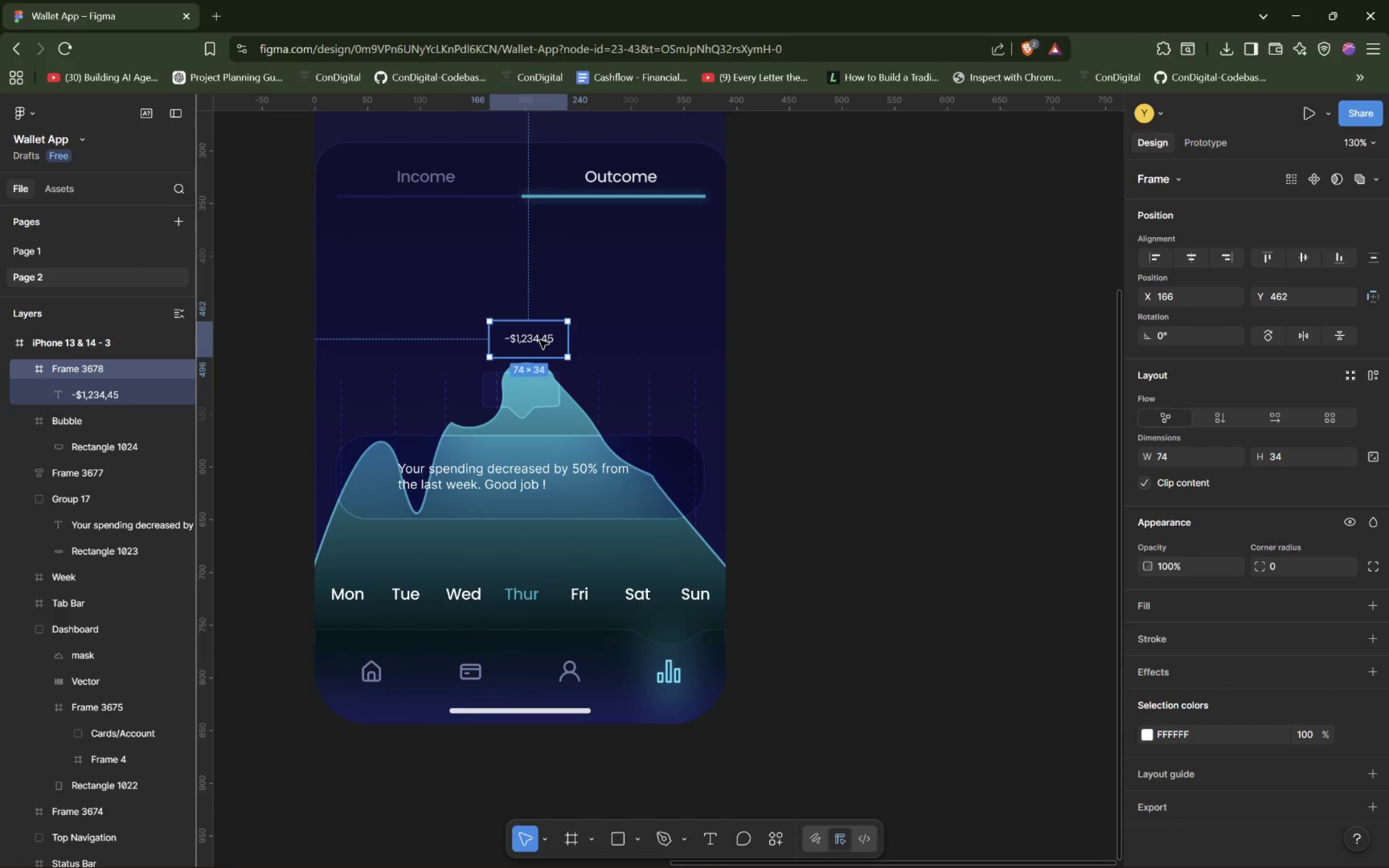 
key(Control+Z)
 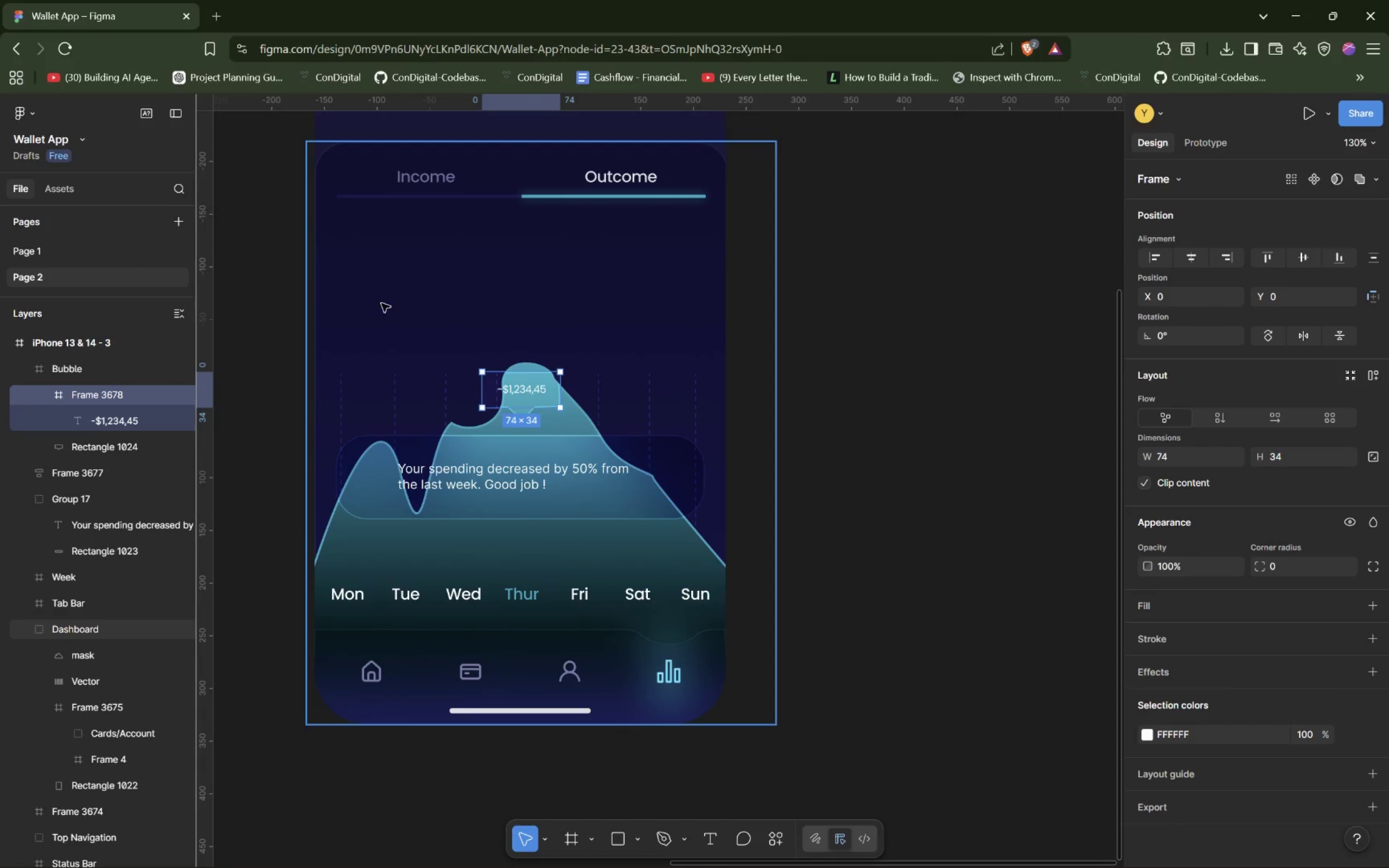 
left_click([113, 372])
 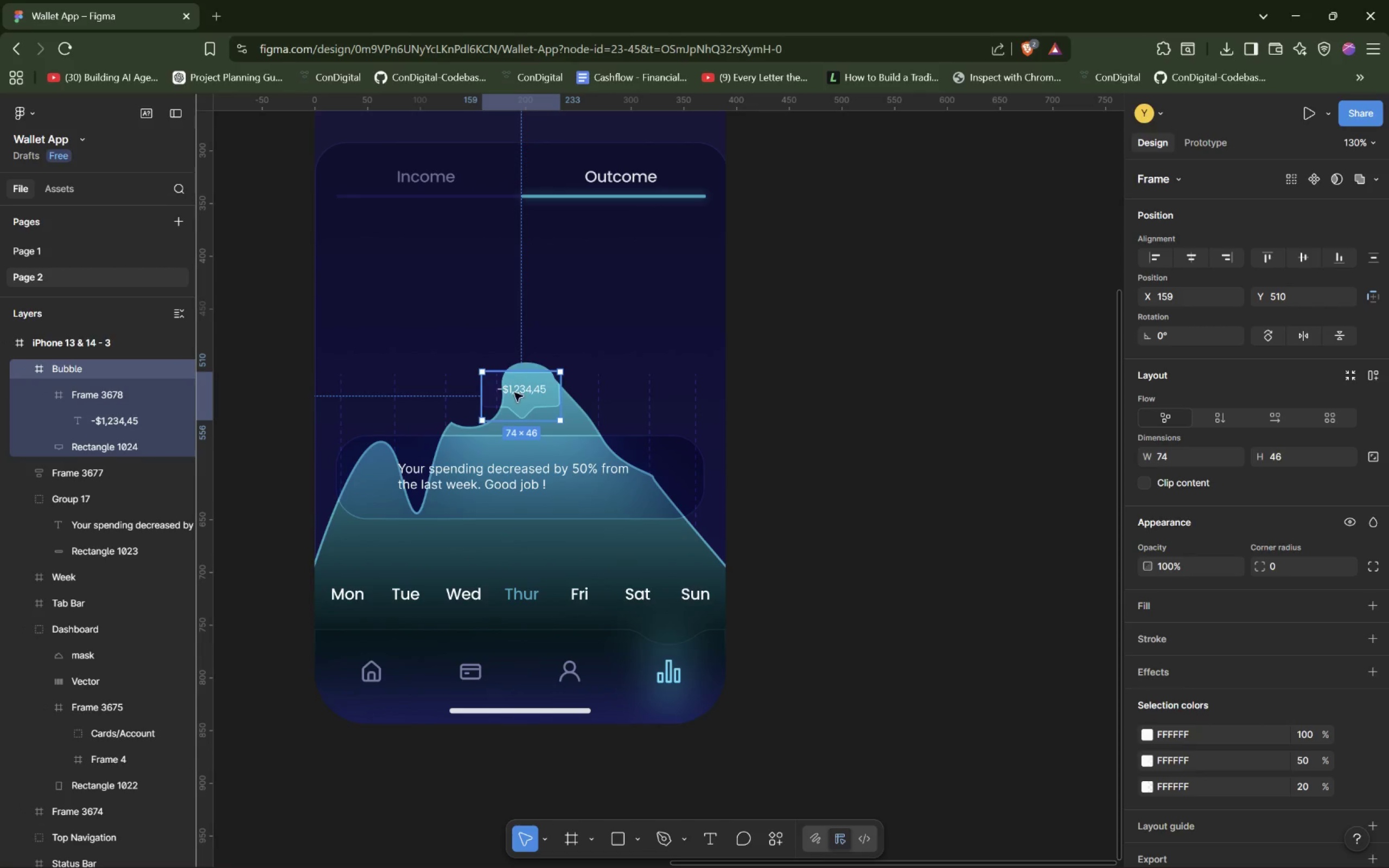 
left_click_drag(start_coordinate=[514, 393], to_coordinate=[520, 324])
 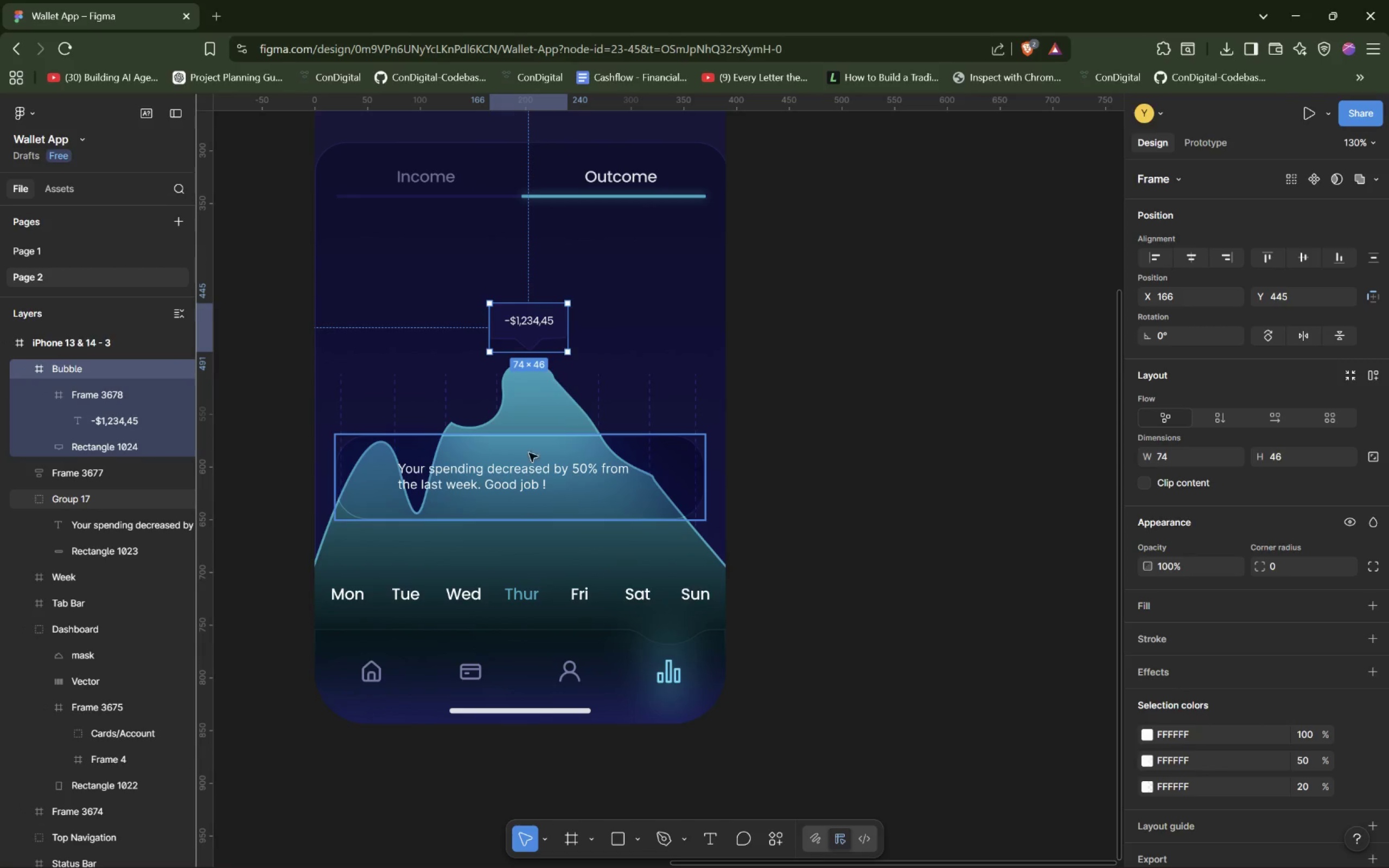 
left_click([523, 462])
 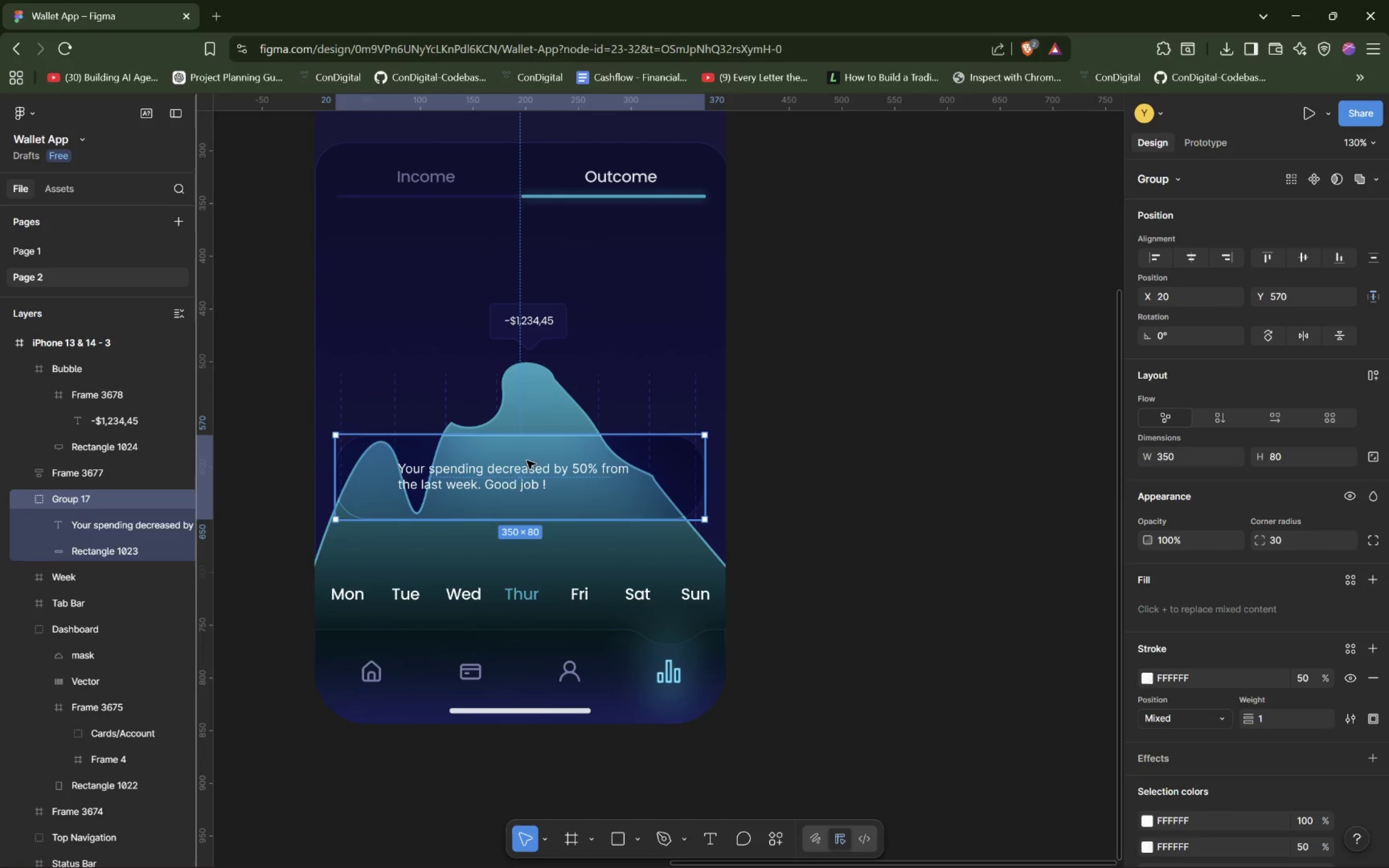 
left_click_drag(start_coordinate=[527, 461], to_coordinate=[540, 389])
 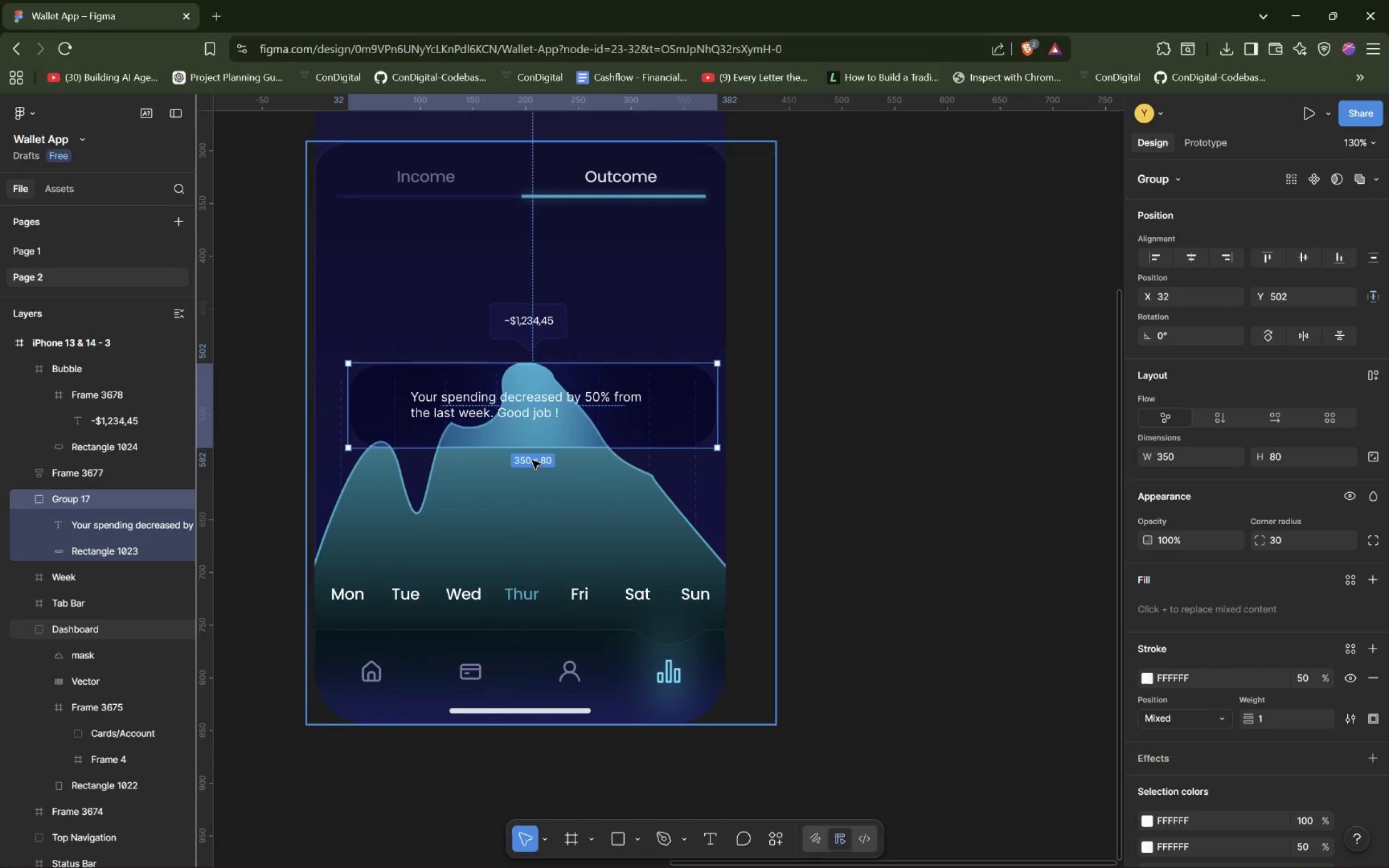 
left_click([556, 423])
 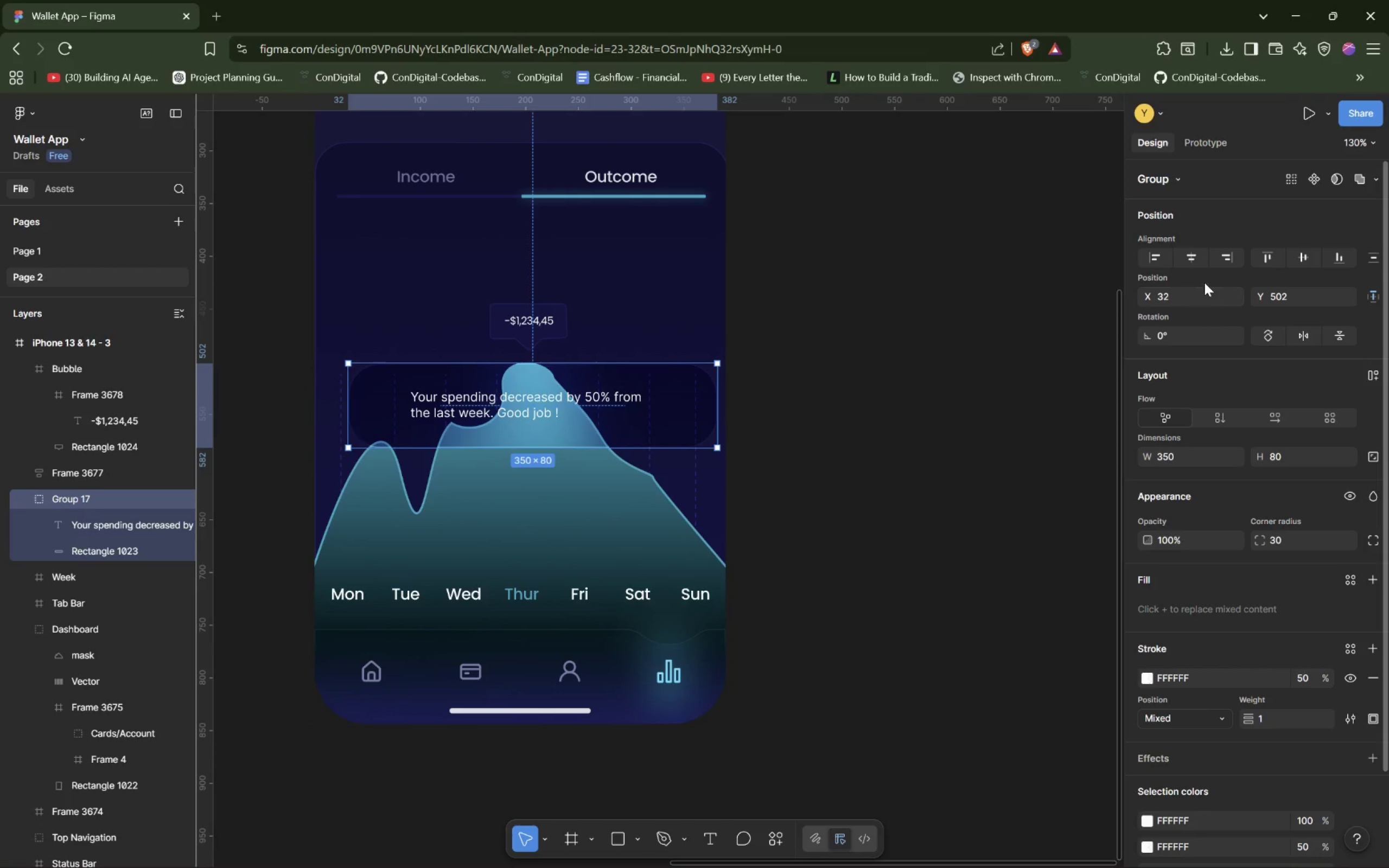 
left_click([1199, 261])
 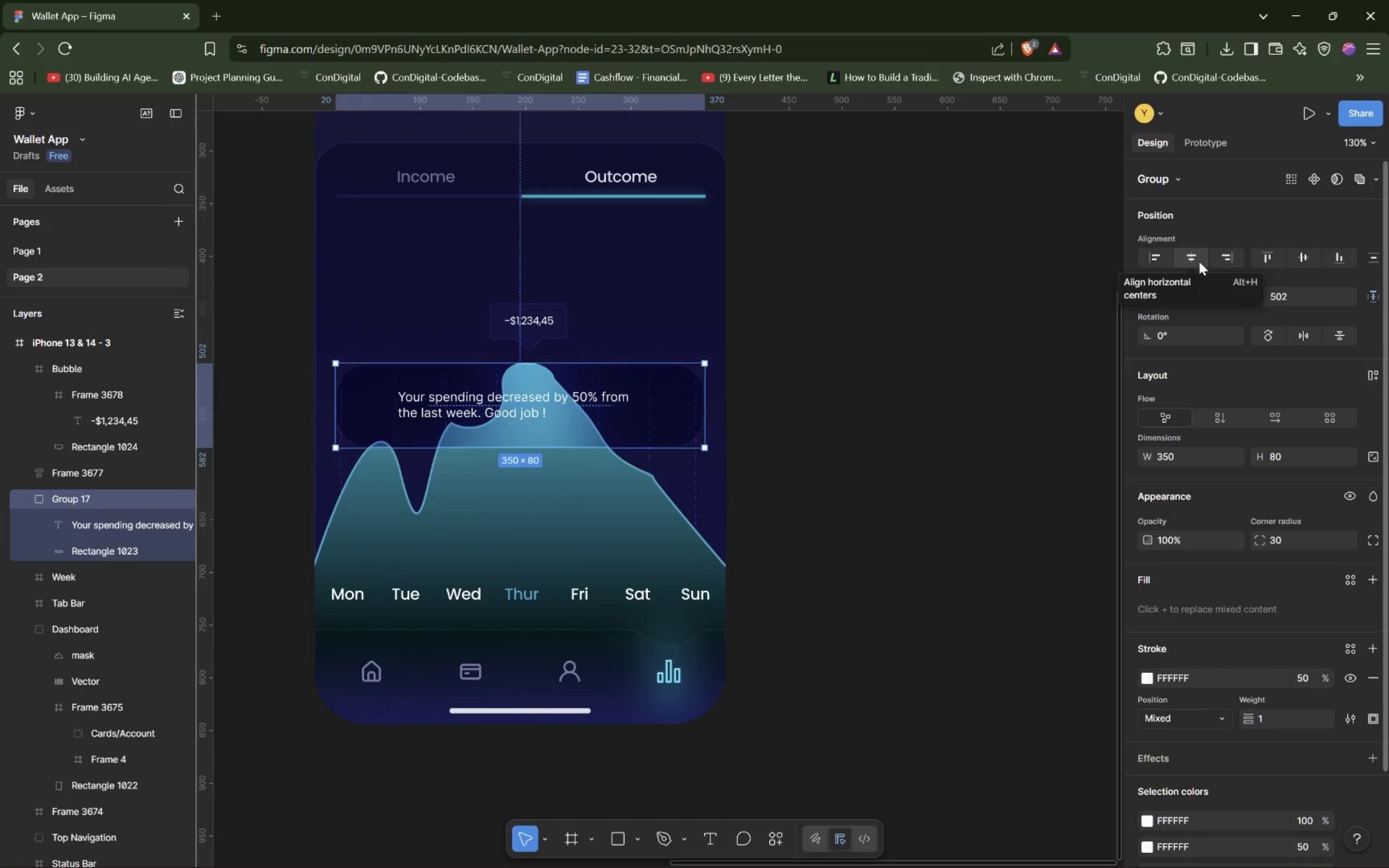 
wait(11.5)
 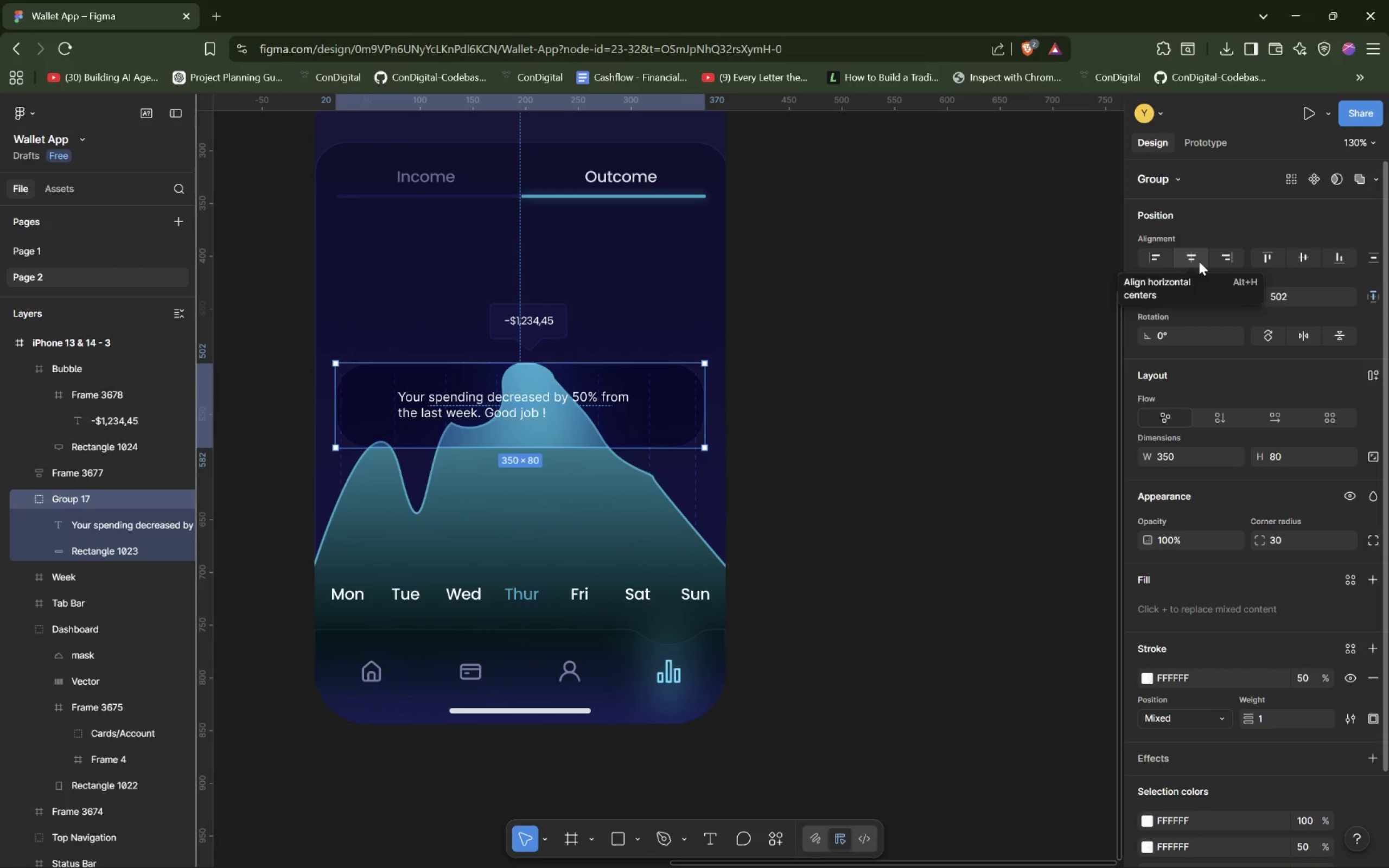 
left_click([555, 603])
 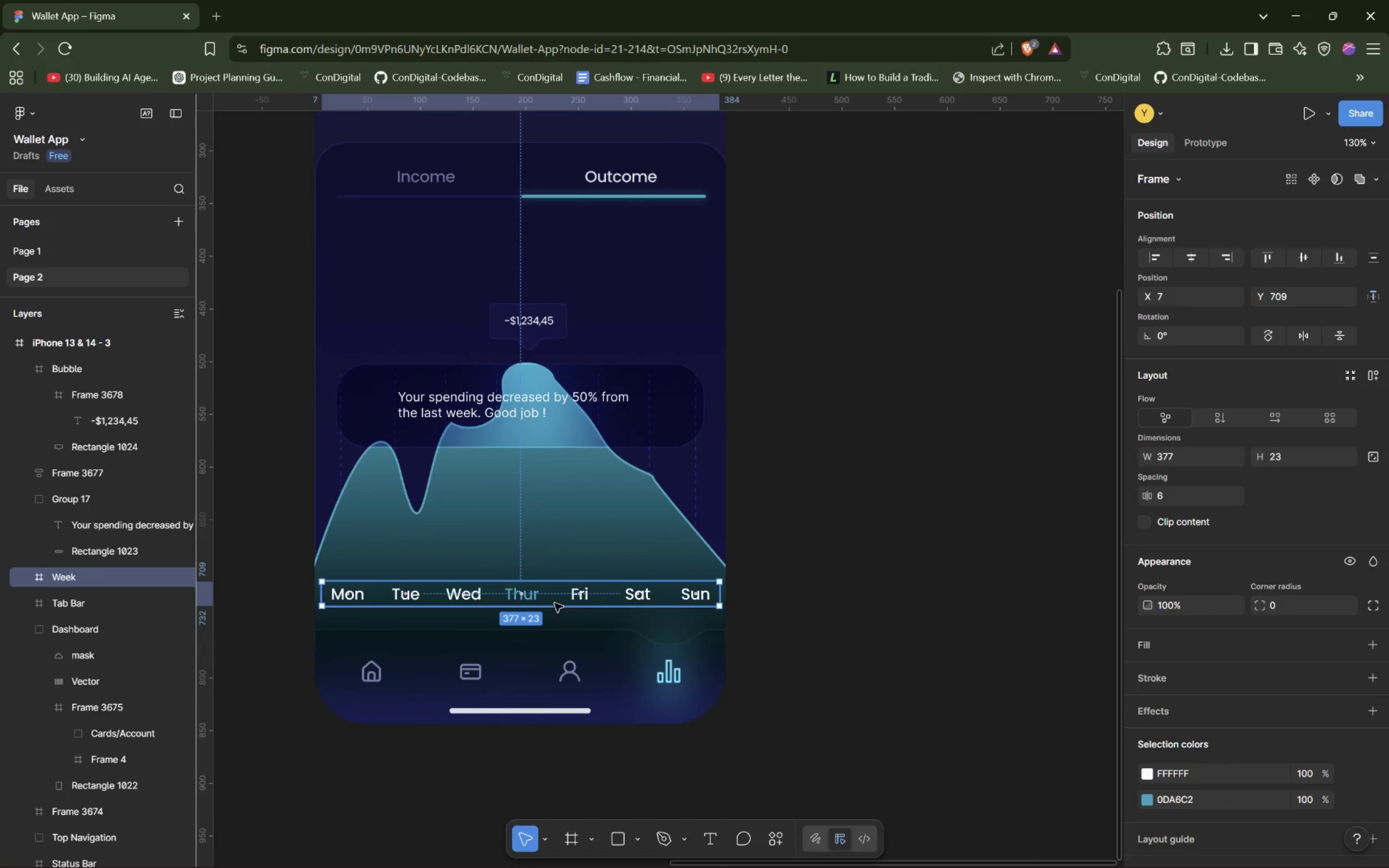 
wait(21.78)
 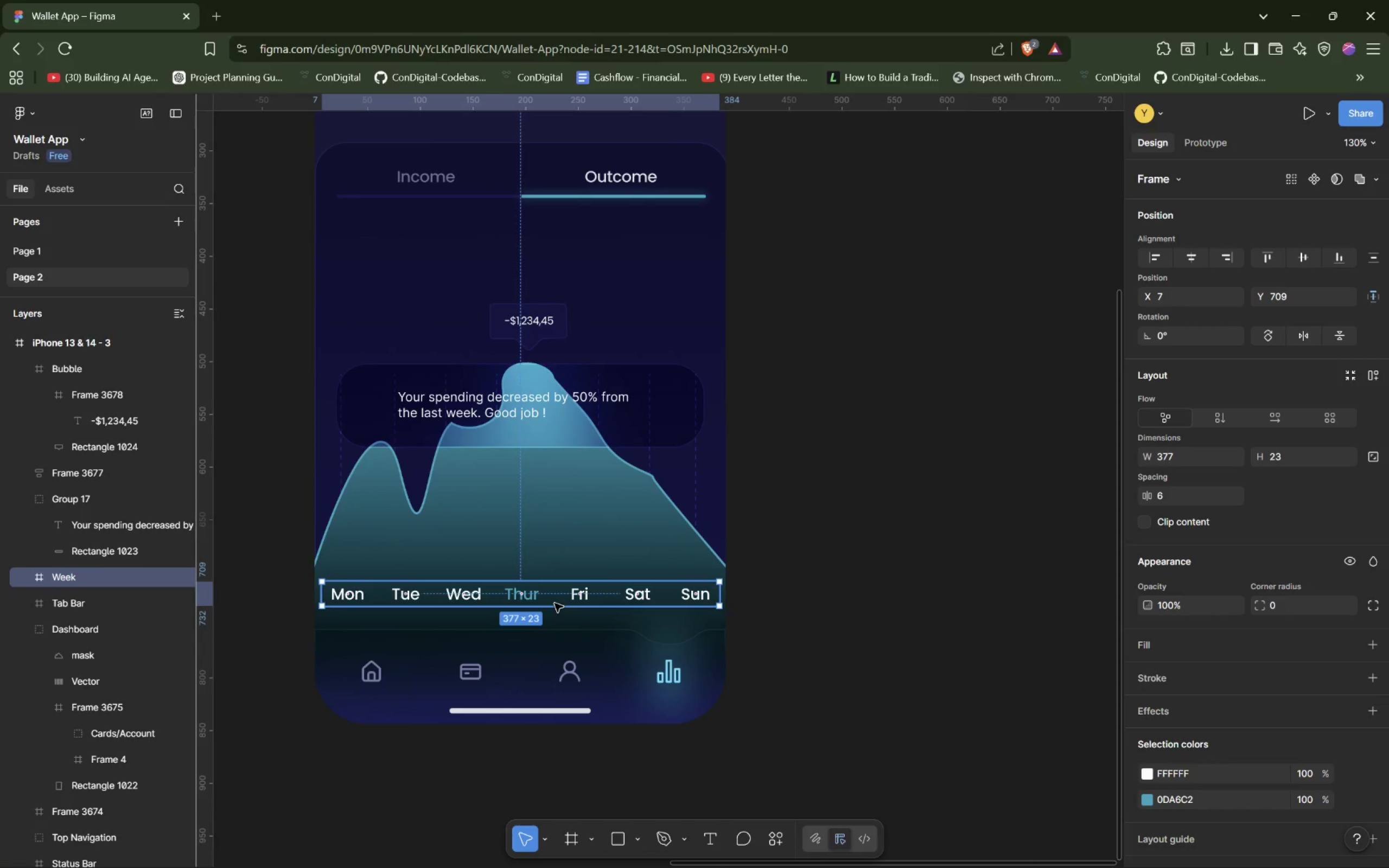 
left_click([674, 673])
 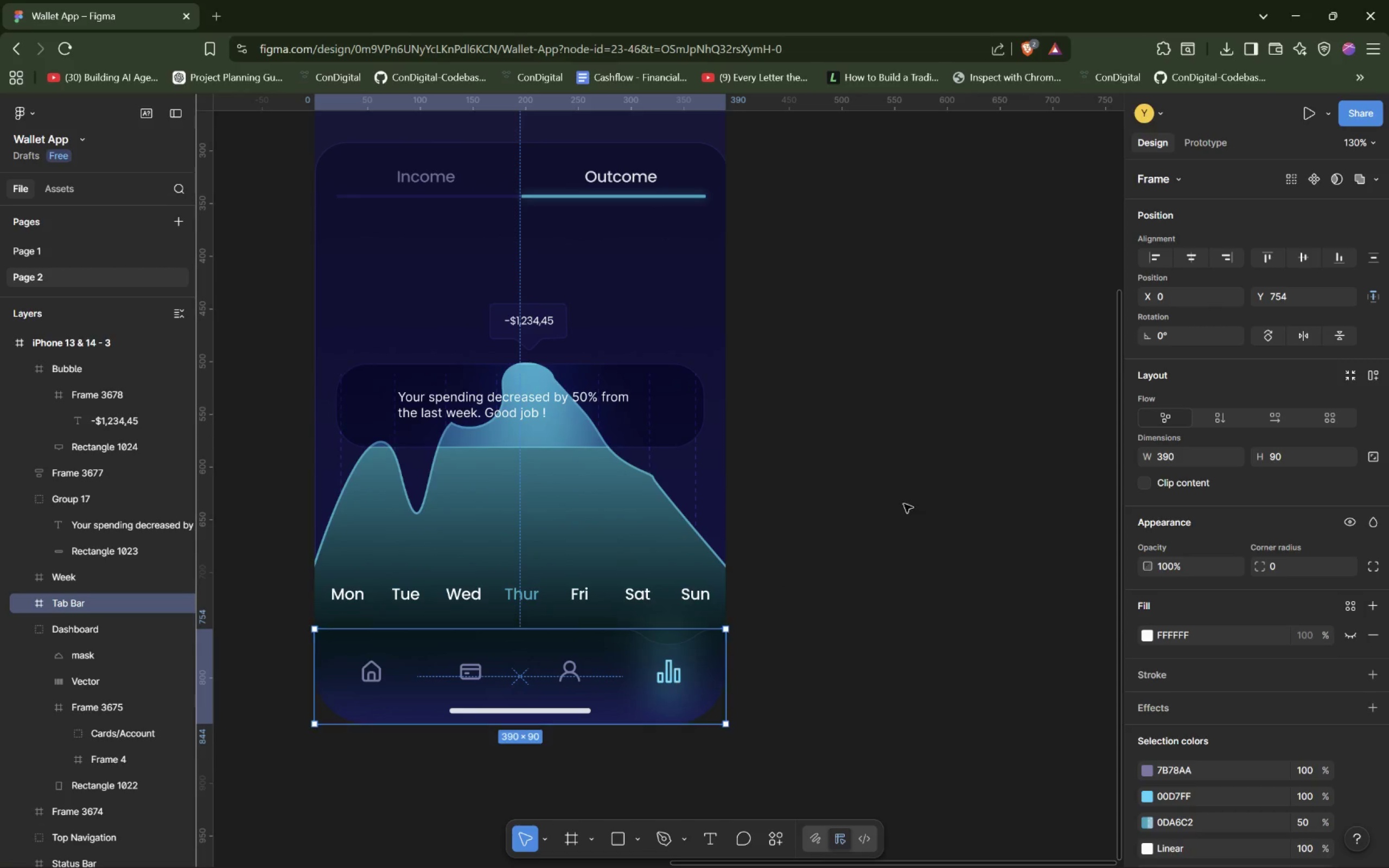 
left_click([912, 499])
 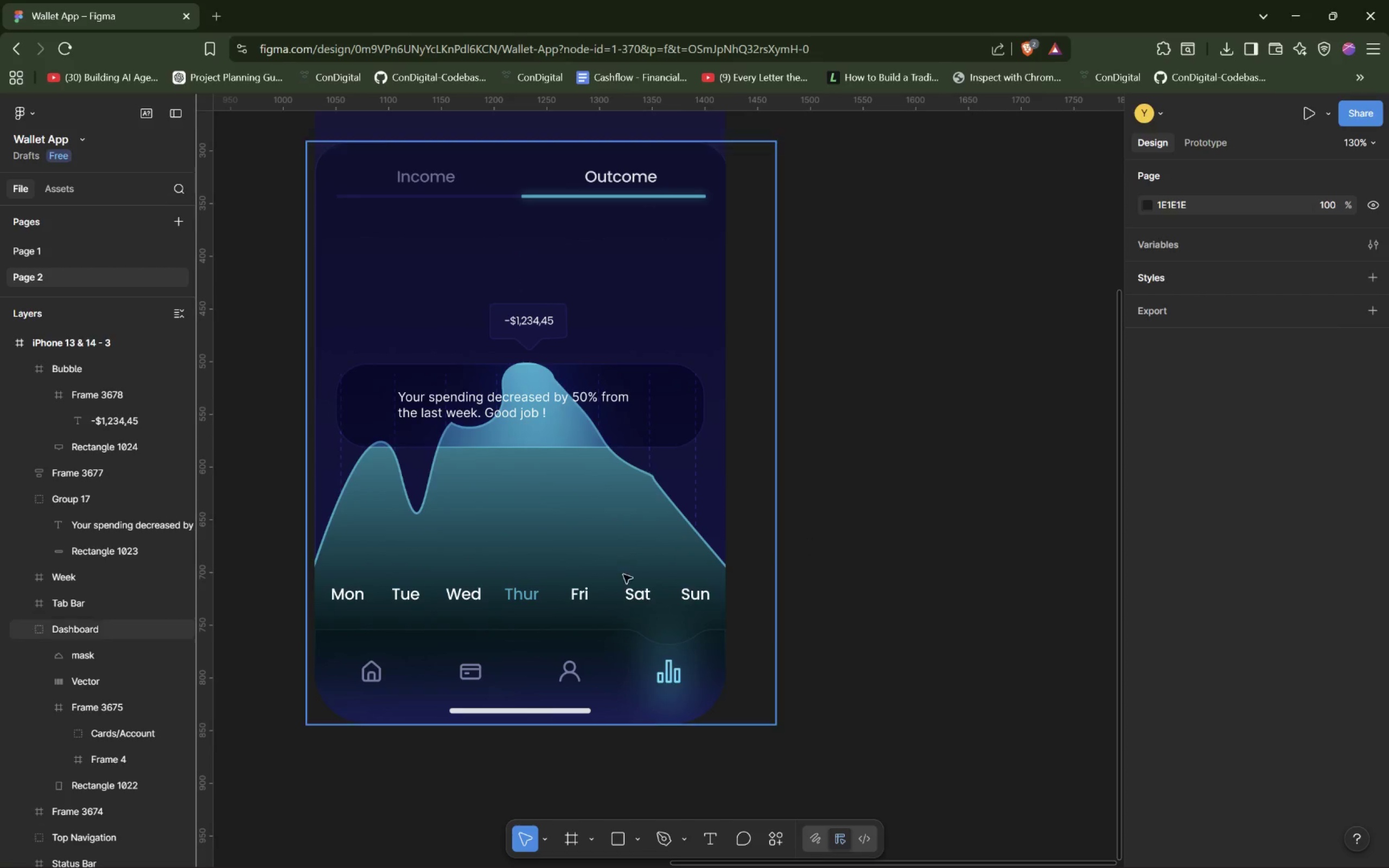 
scroll: coordinate [623, 574], scroll_direction: up, amount: 3.0
 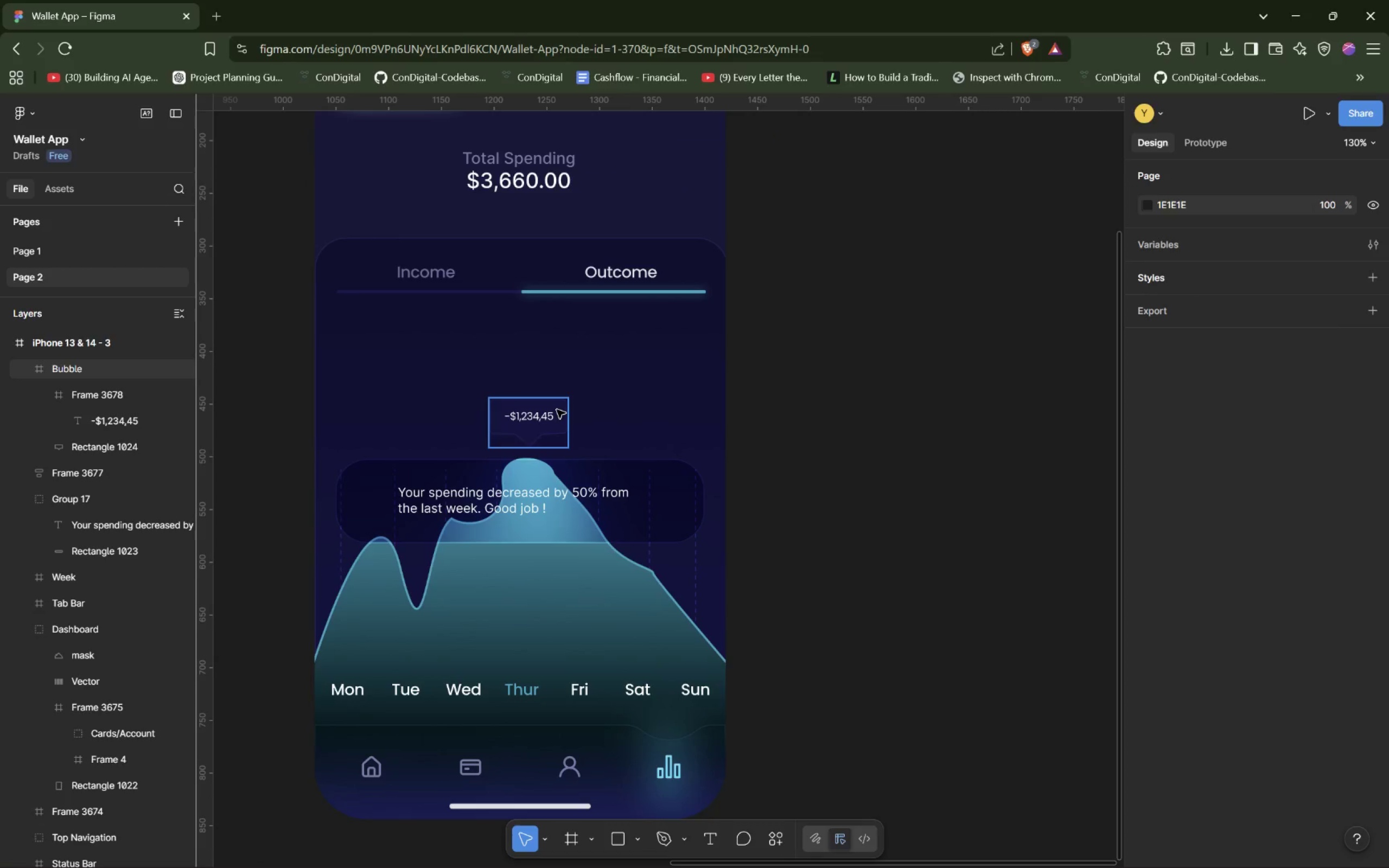 
left_click([595, 393])
 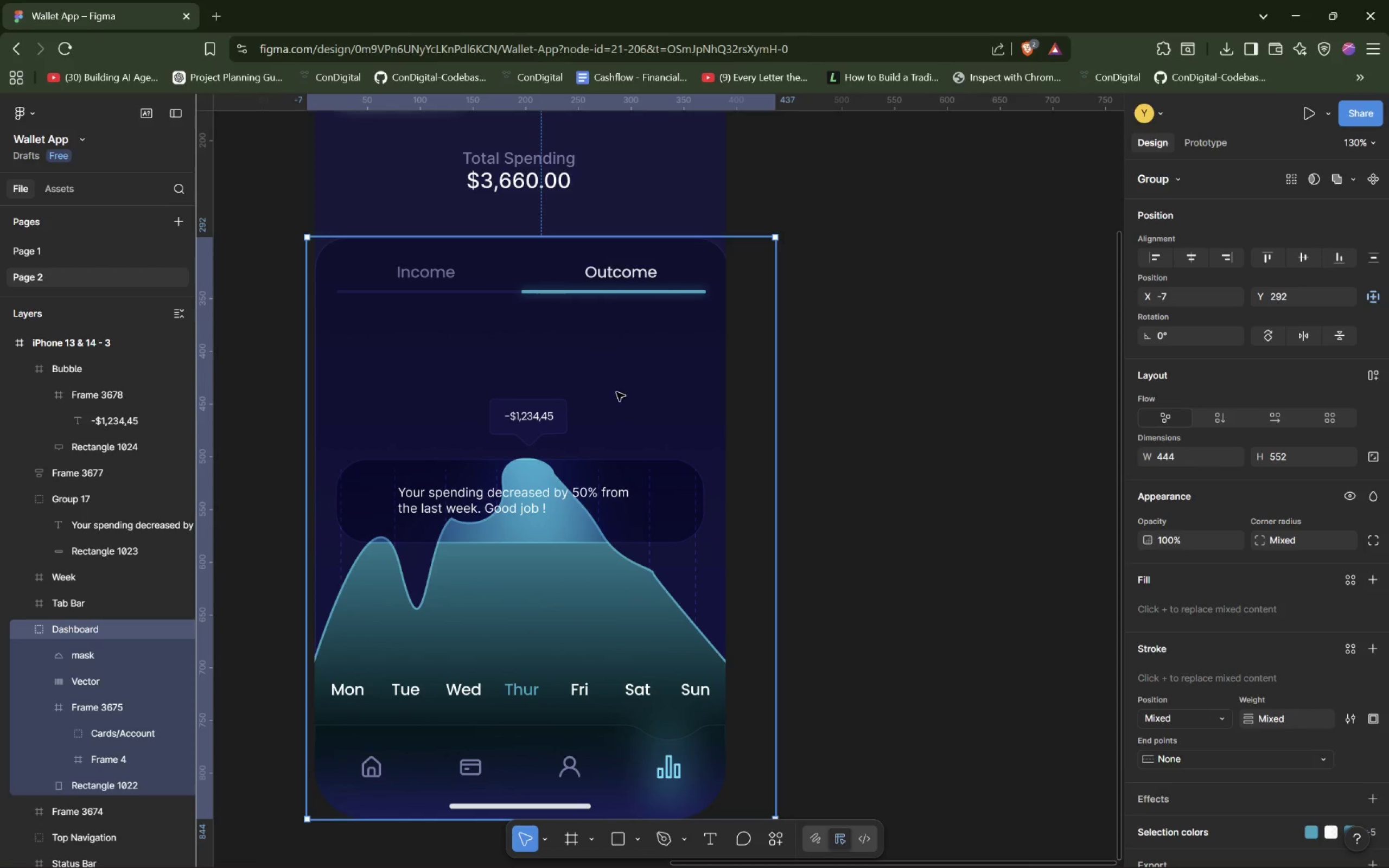 
scroll: coordinate [619, 387], scroll_direction: up, amount: 4.0
 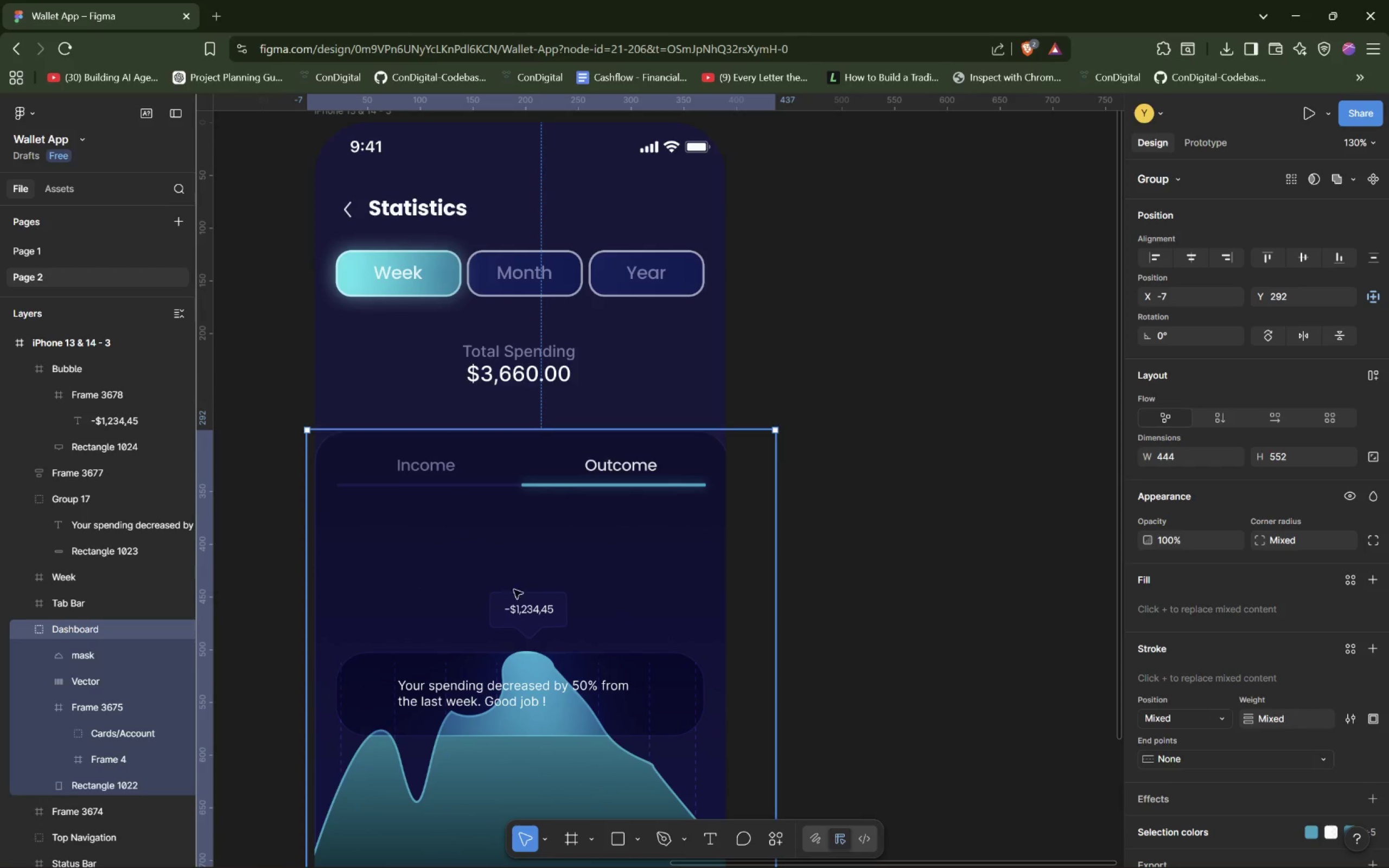 
left_click_drag(start_coordinate=[525, 611], to_coordinate=[522, 591])
 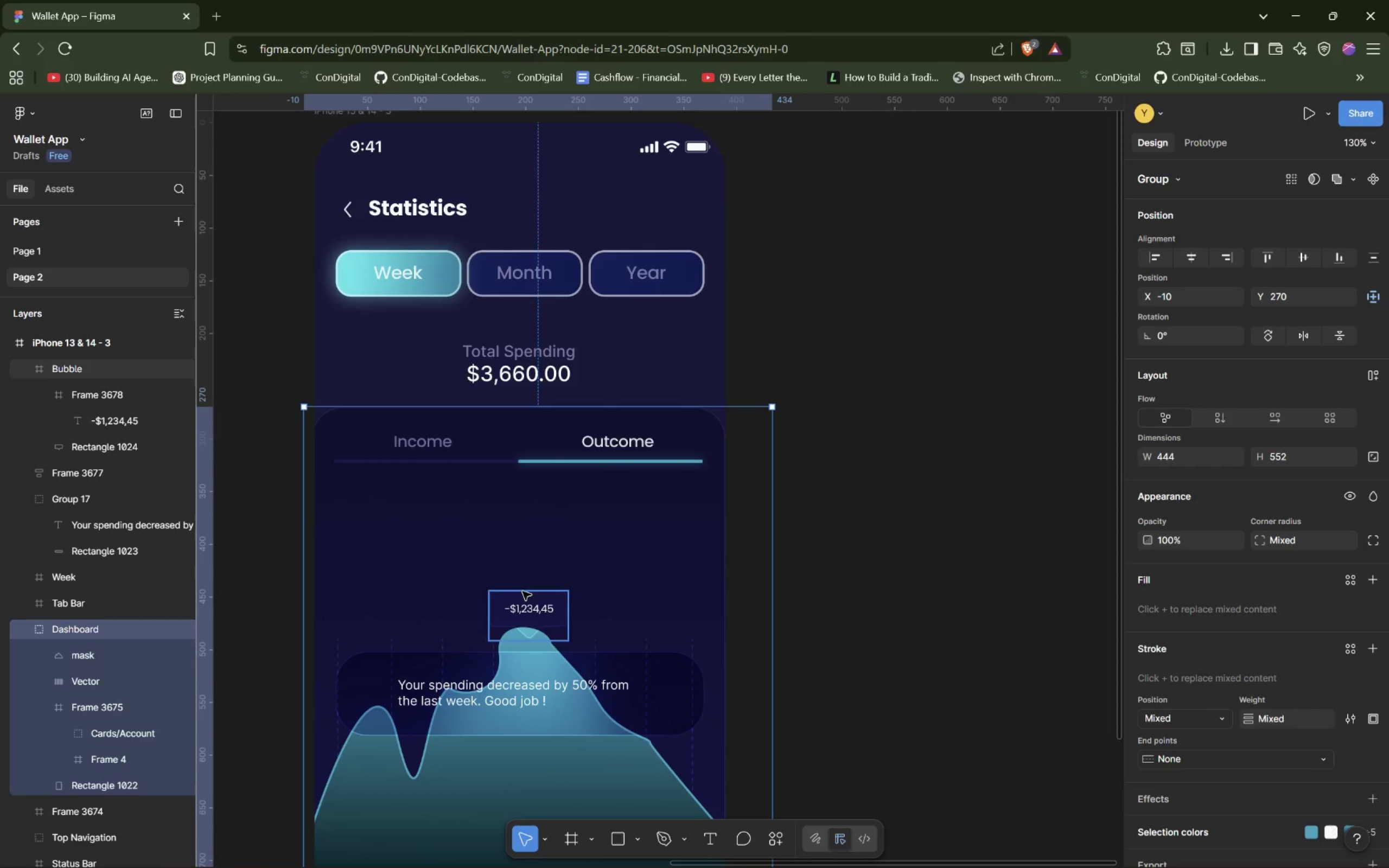 
key(Control+Z)
 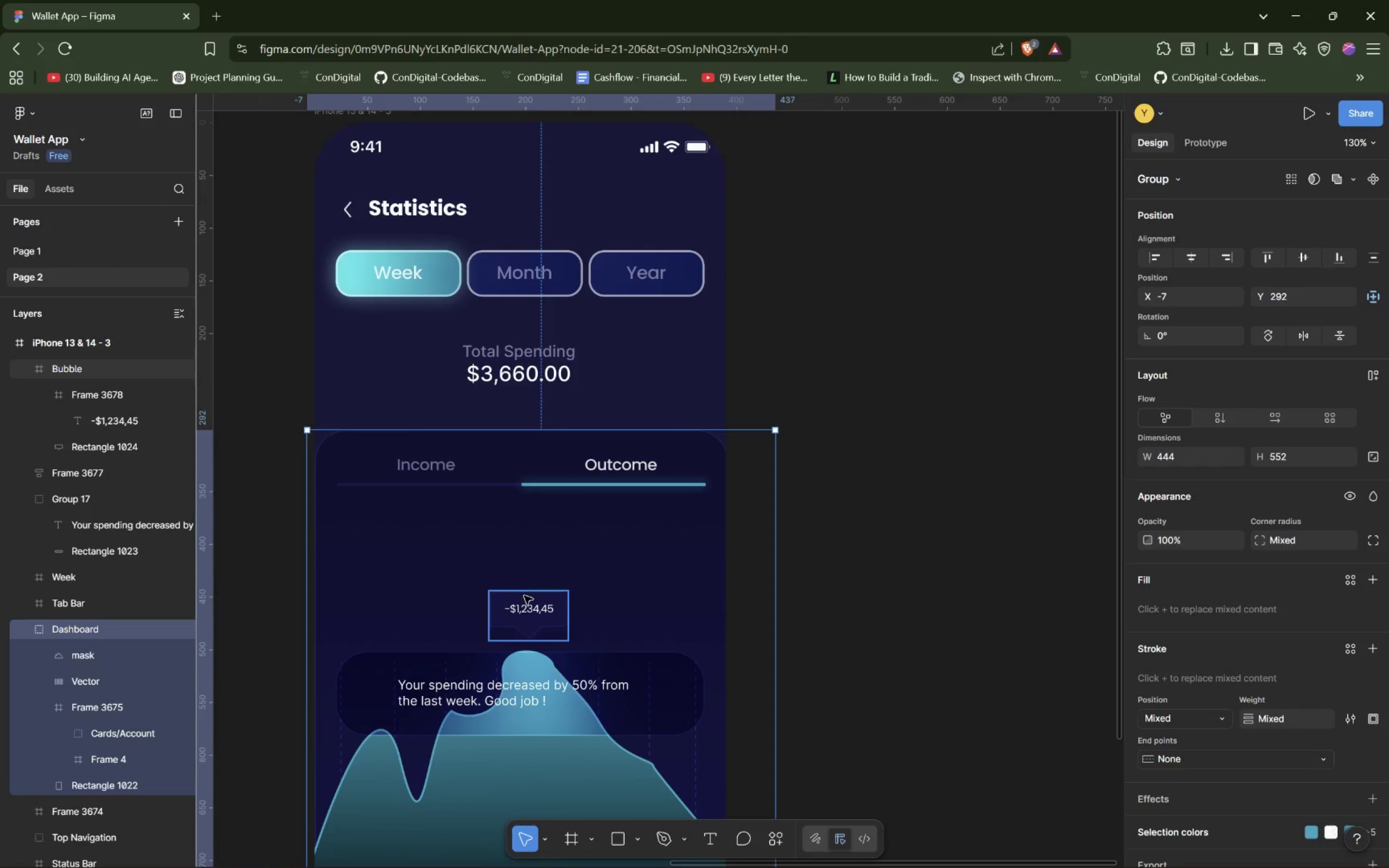 
left_click([524, 596])
 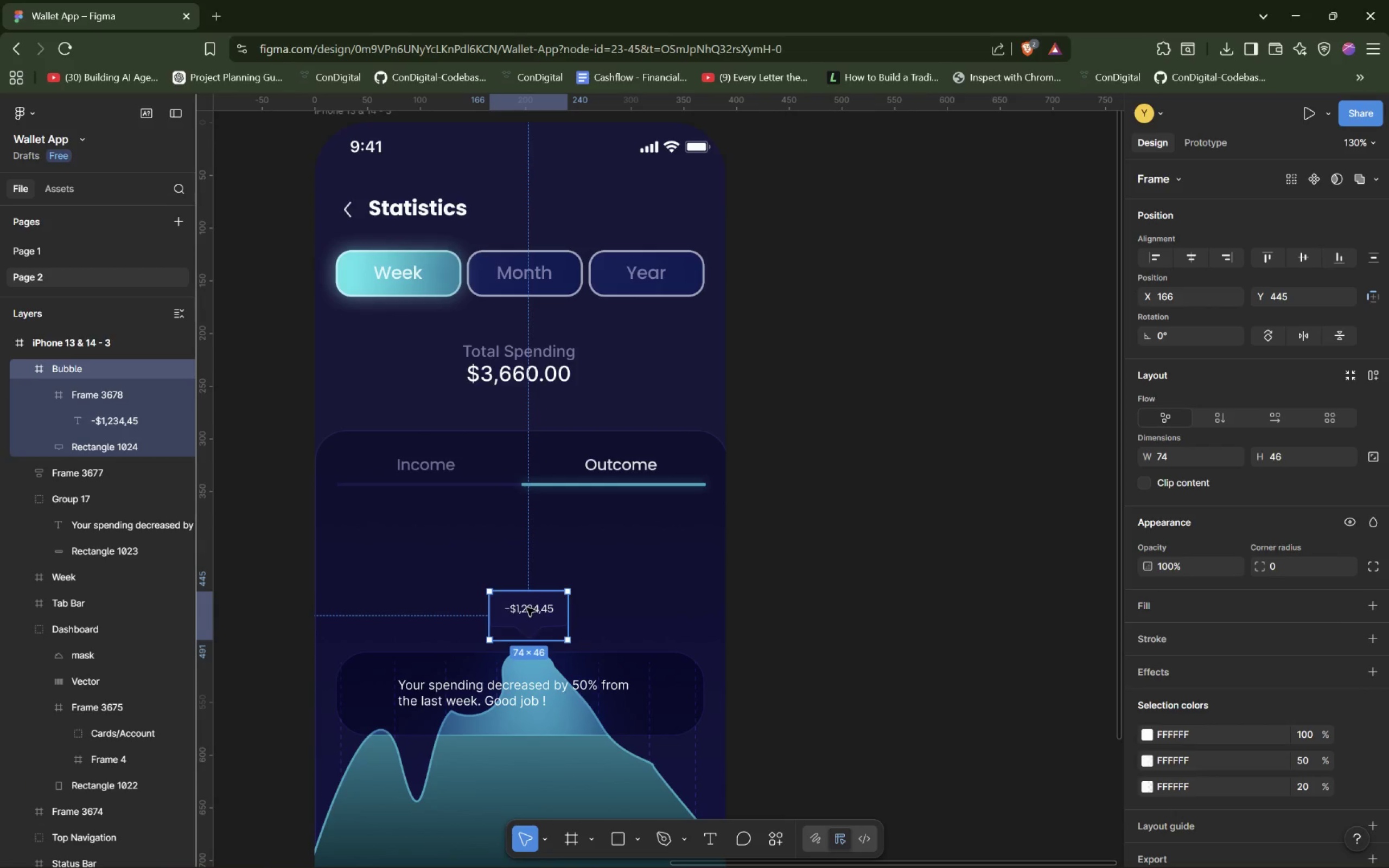 
left_click_drag(start_coordinate=[527, 608], to_coordinate=[526, 578])
 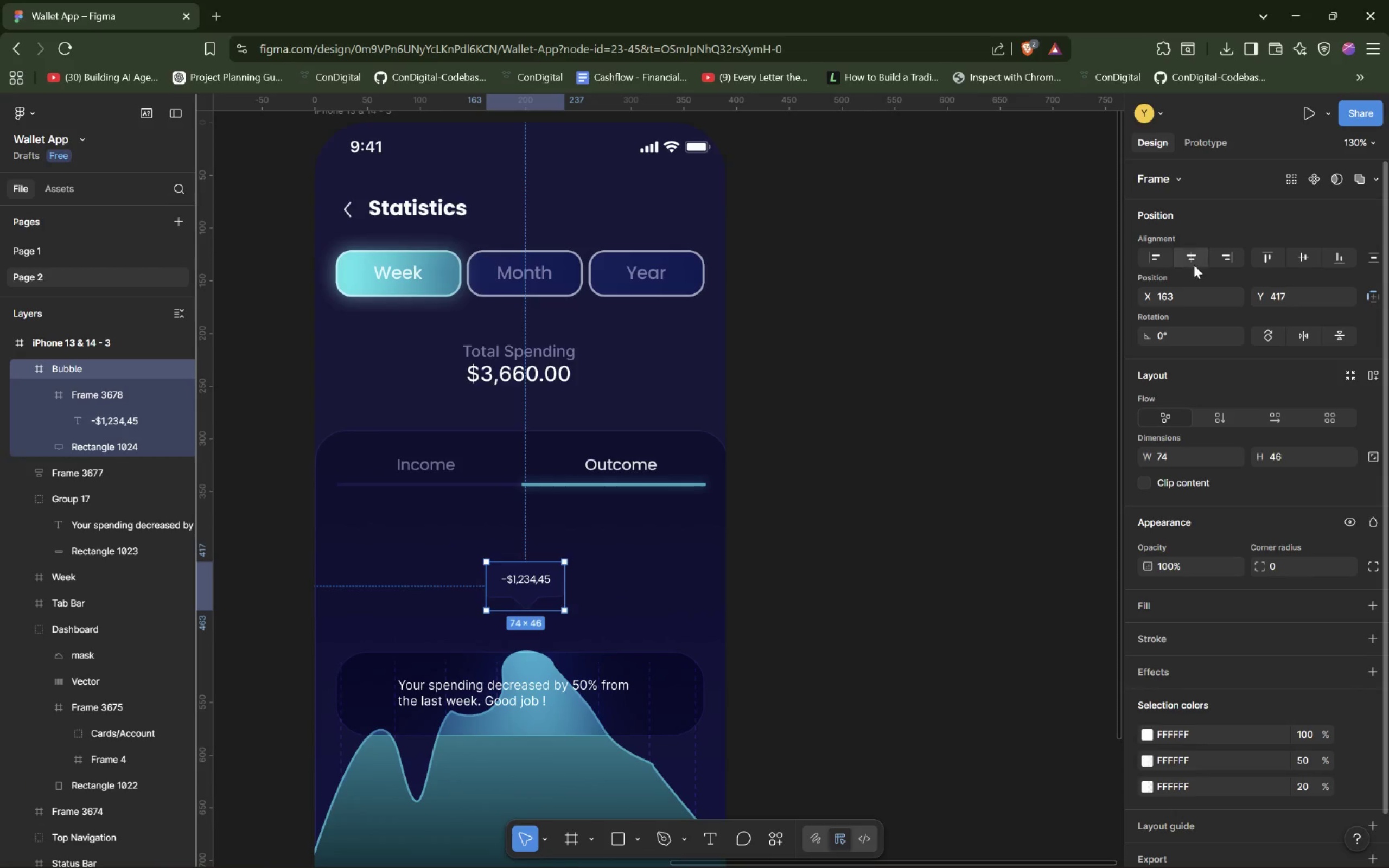 
left_click([1195, 257])
 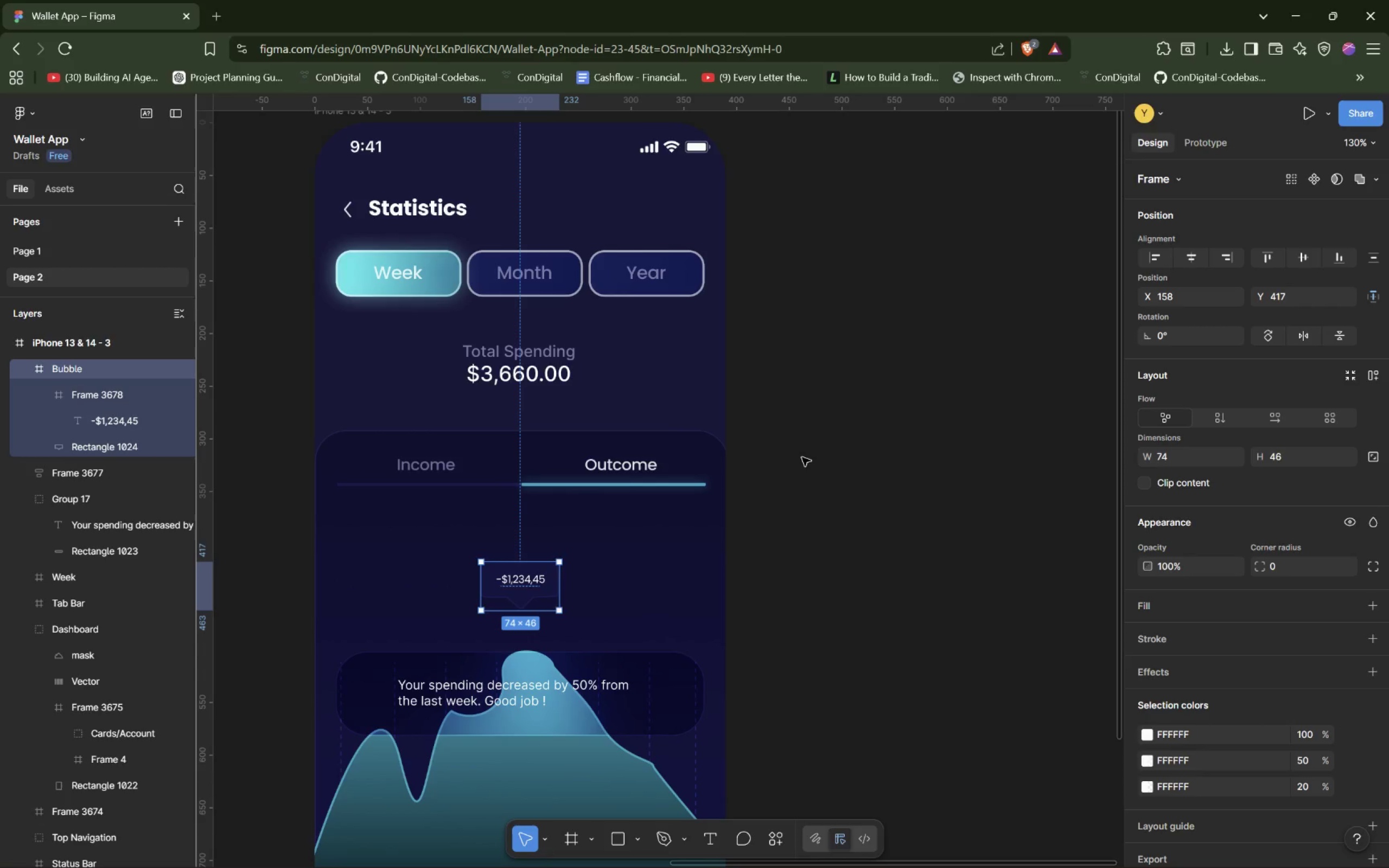 
left_click([979, 510])
 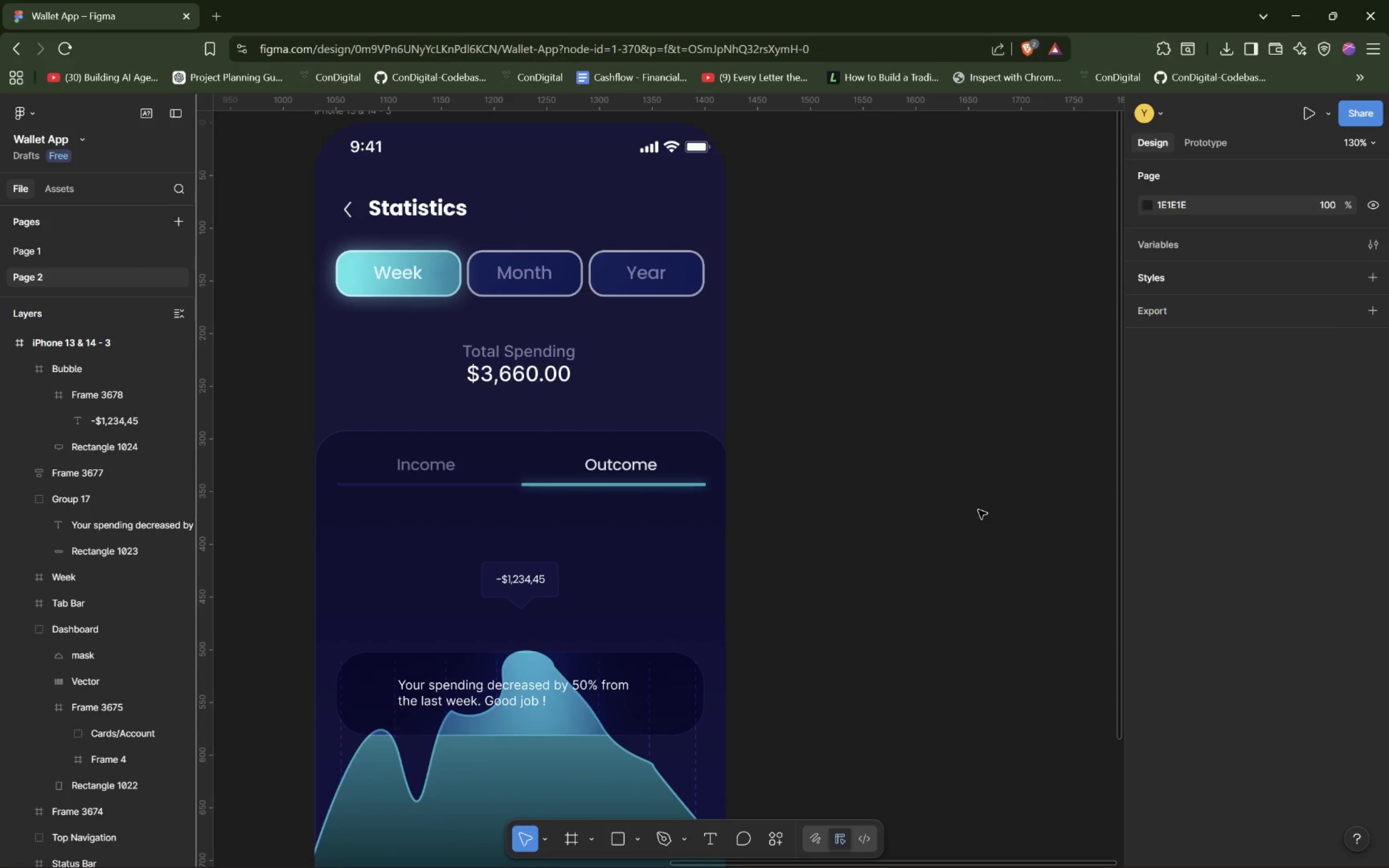 
scroll: coordinate [978, 510], scroll_direction: down, amount: 1.0
 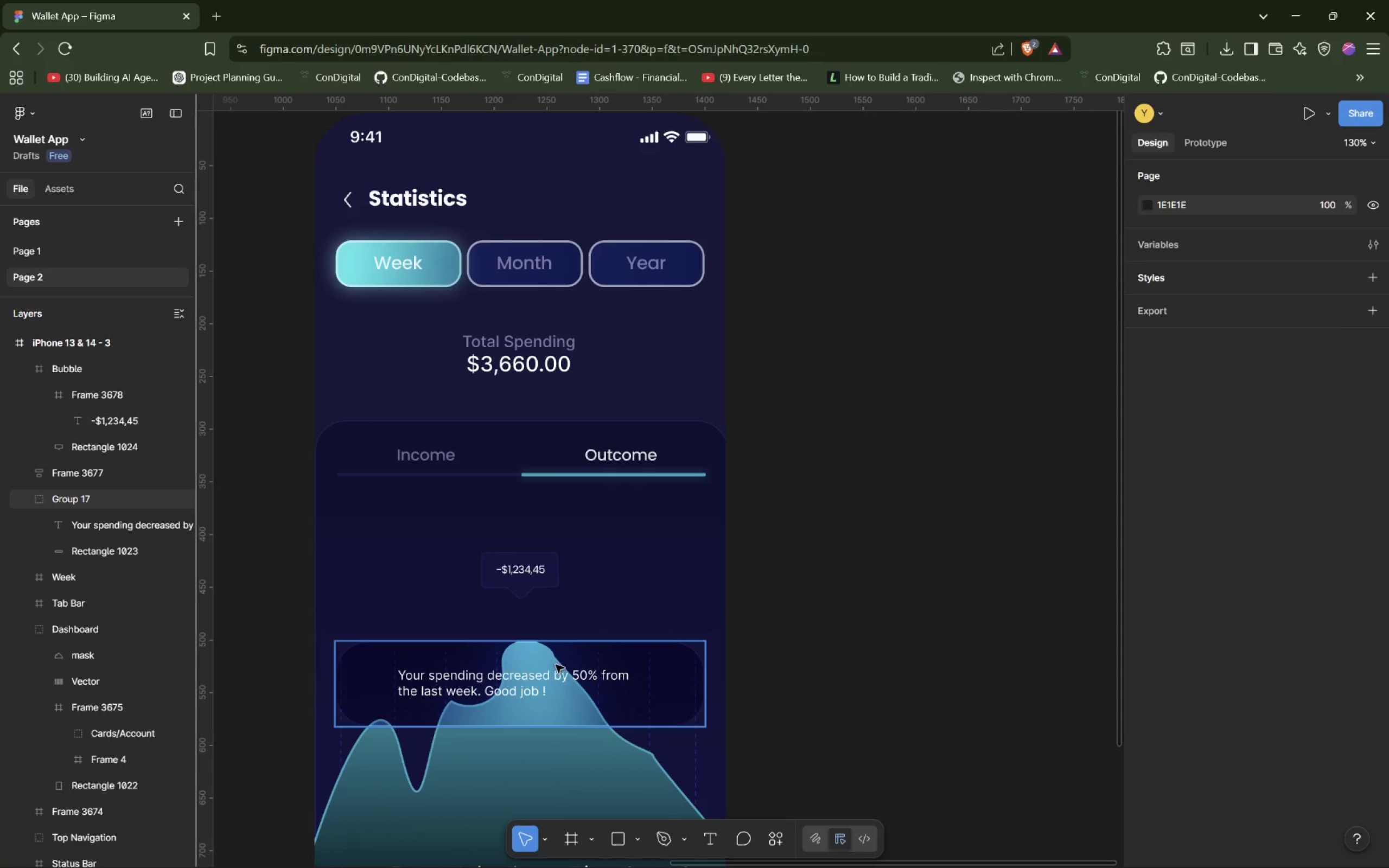 
left_click_drag(start_coordinate=[563, 666], to_coordinate=[563, 662])
 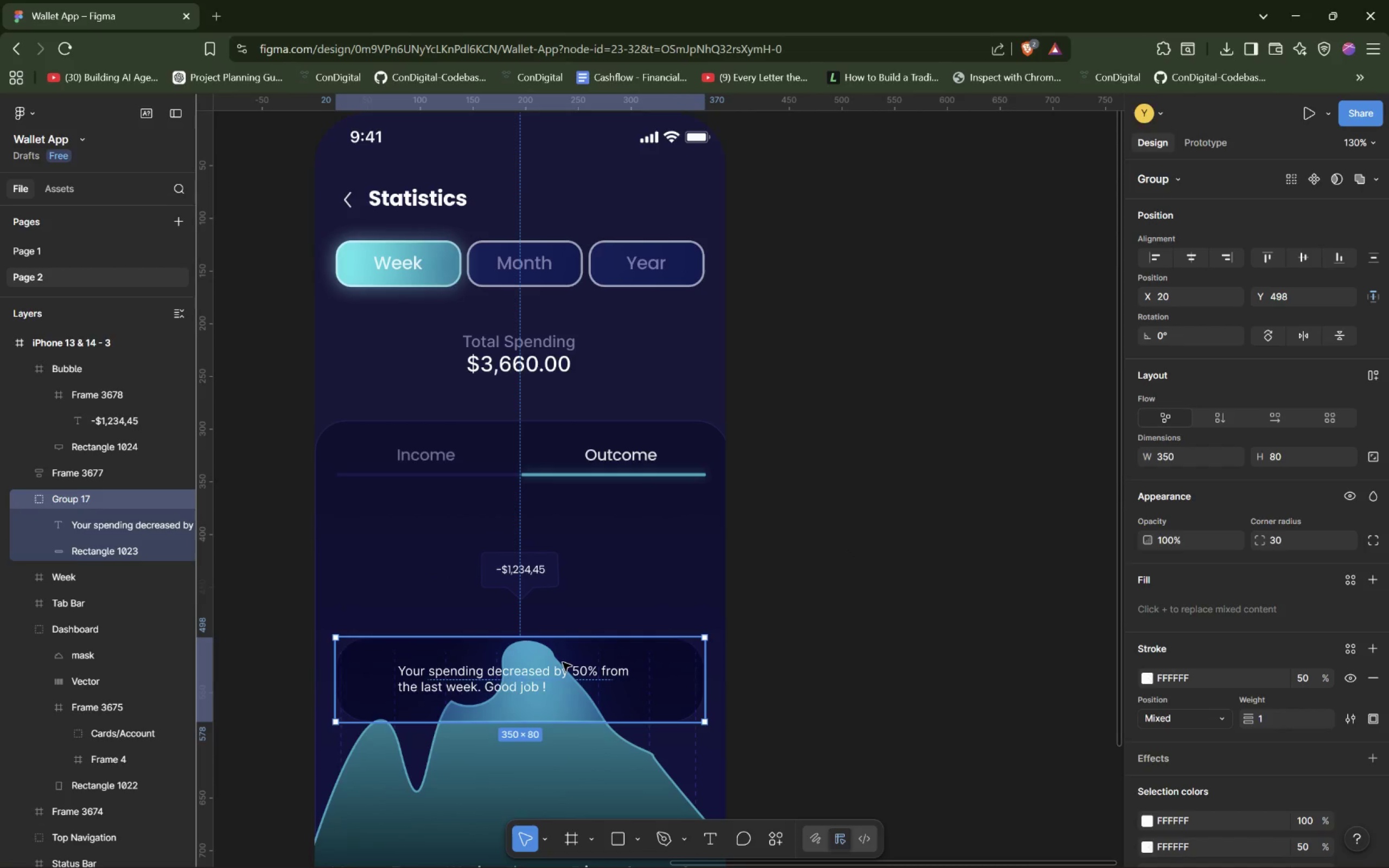 
left_click_drag(start_coordinate=[563, 662], to_coordinate=[564, 635])
 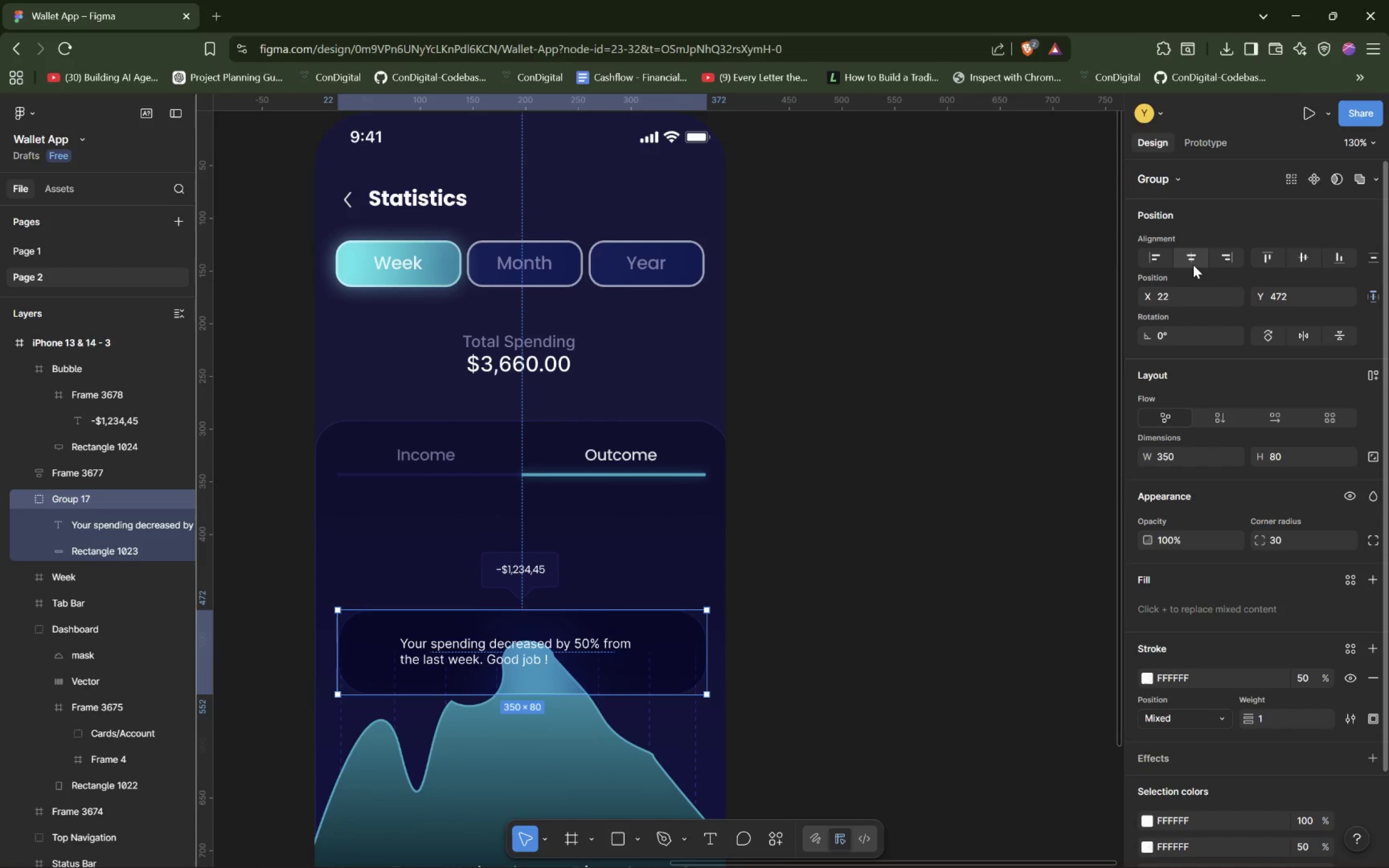 
left_click([1194, 263])
 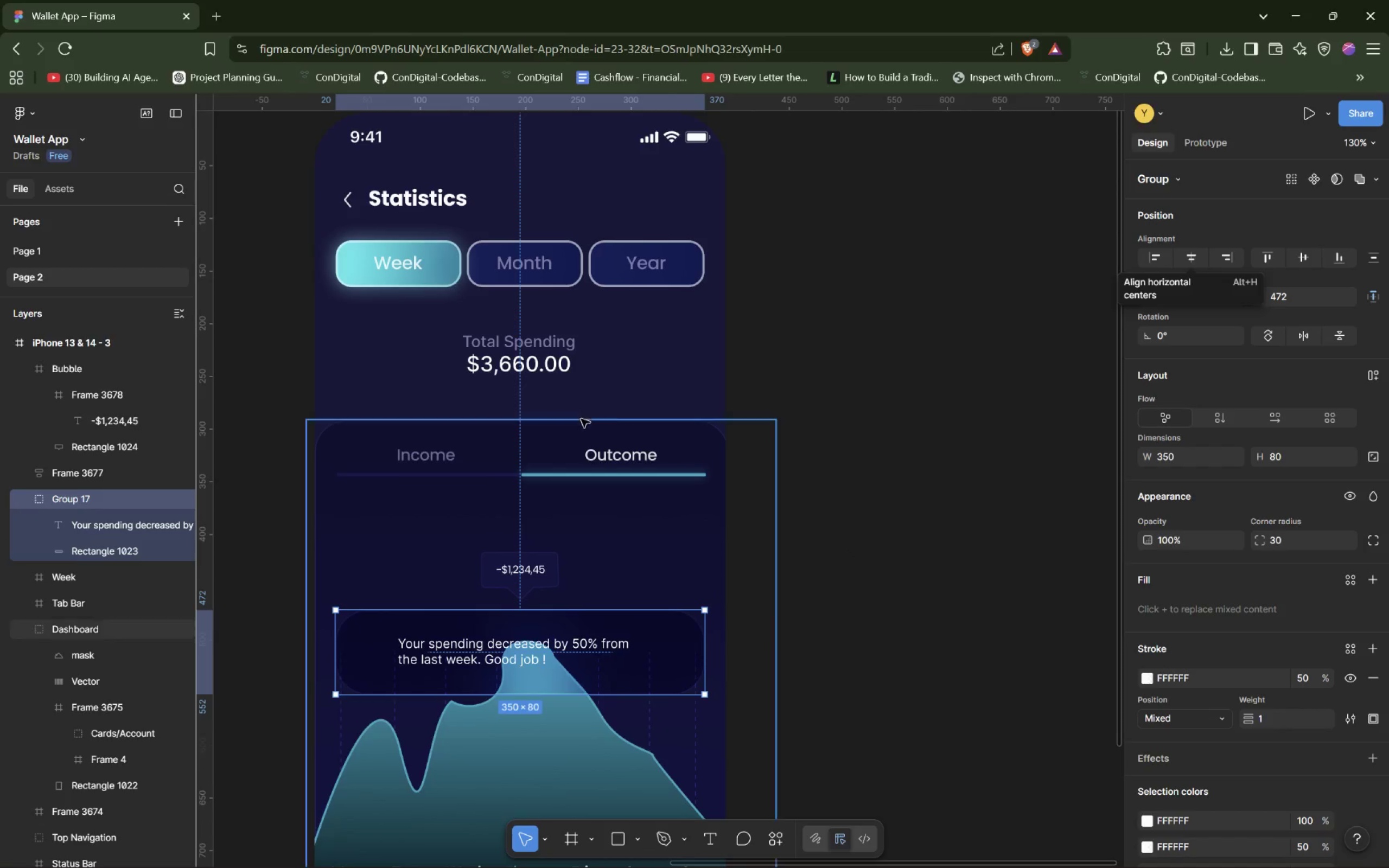 
scroll: coordinate [689, 420], scroll_direction: down, amount: 7.0
 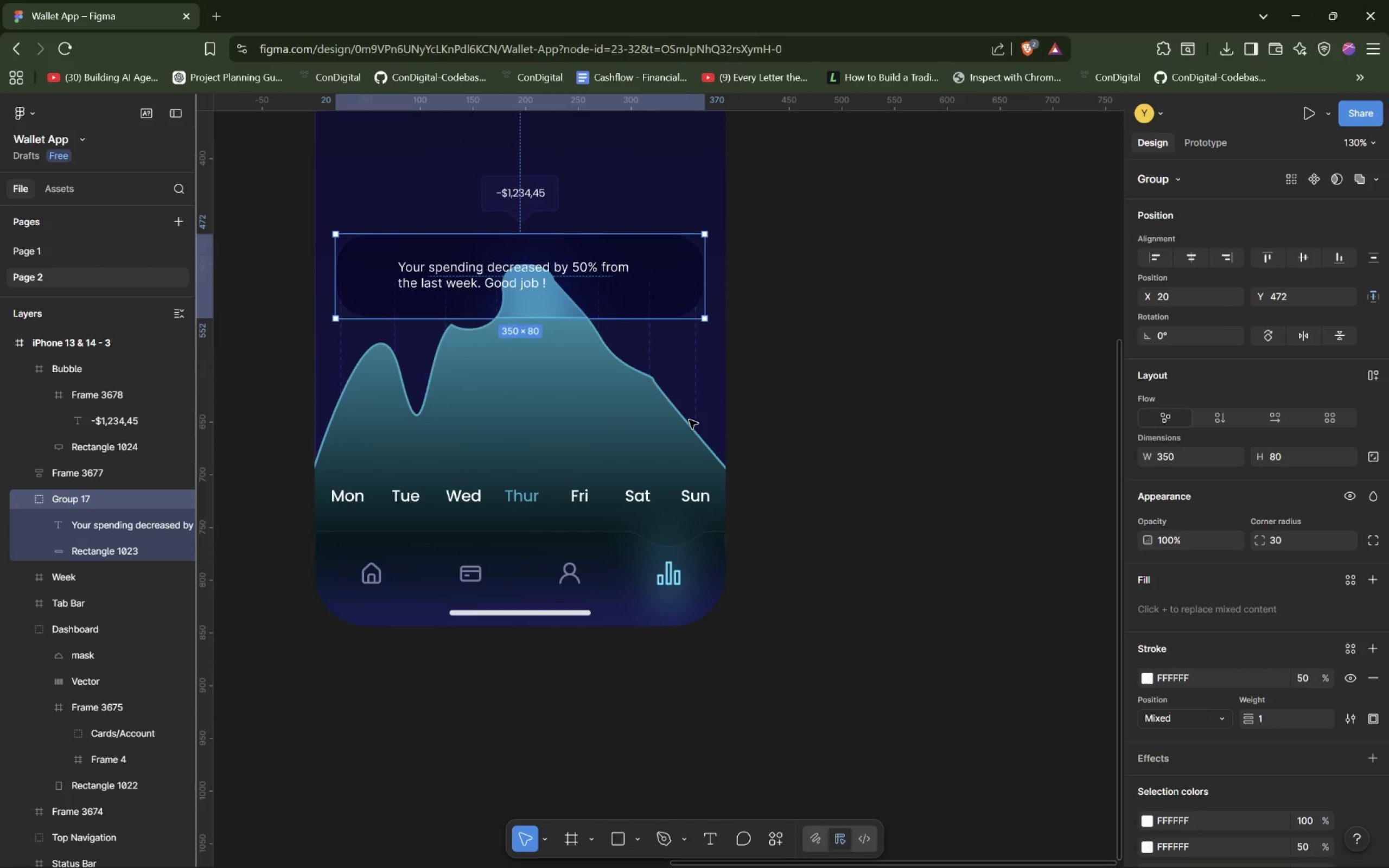 
scroll: coordinate [689, 420], scroll_direction: up, amount: 5.0
 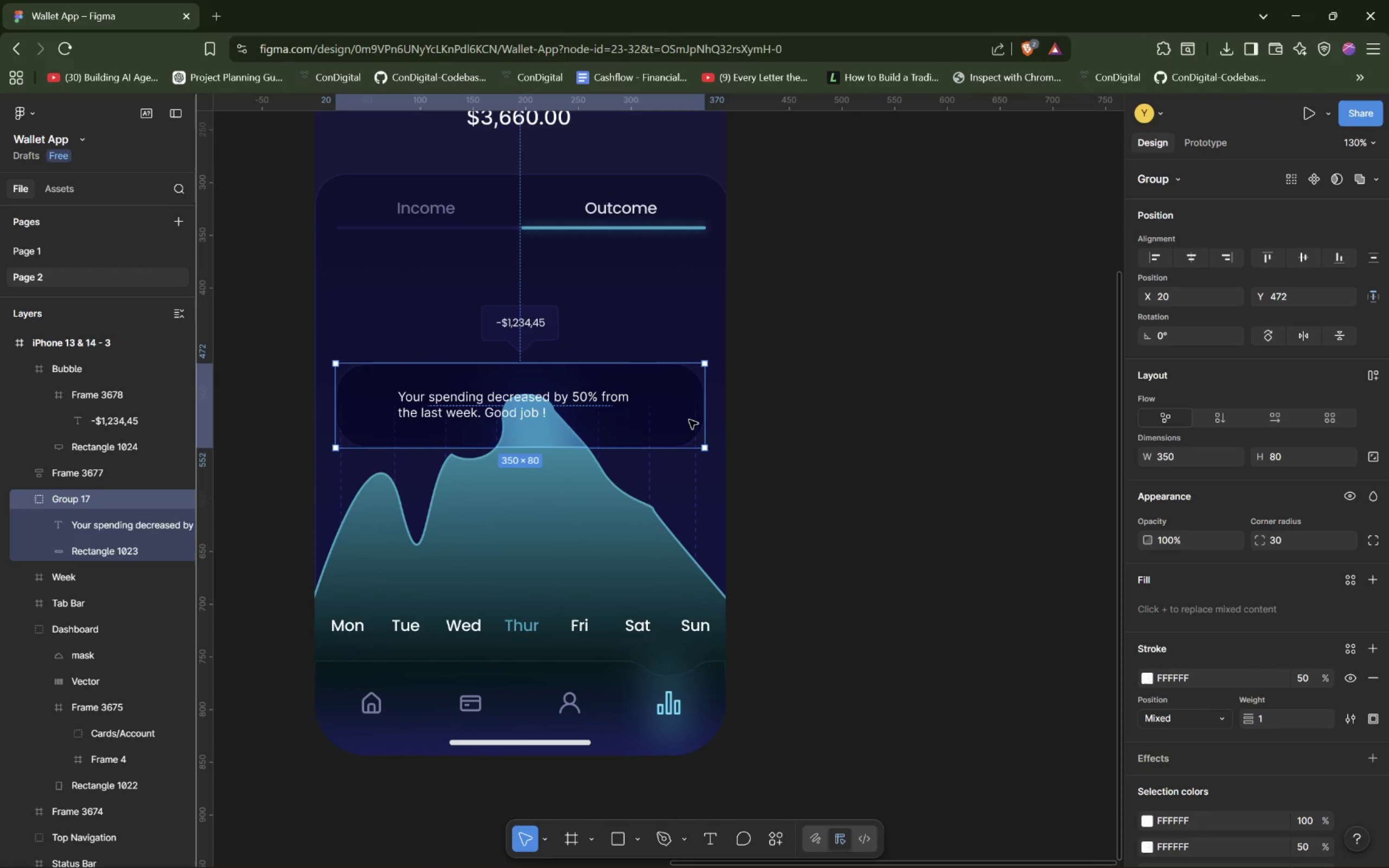 
wait(5.42)
 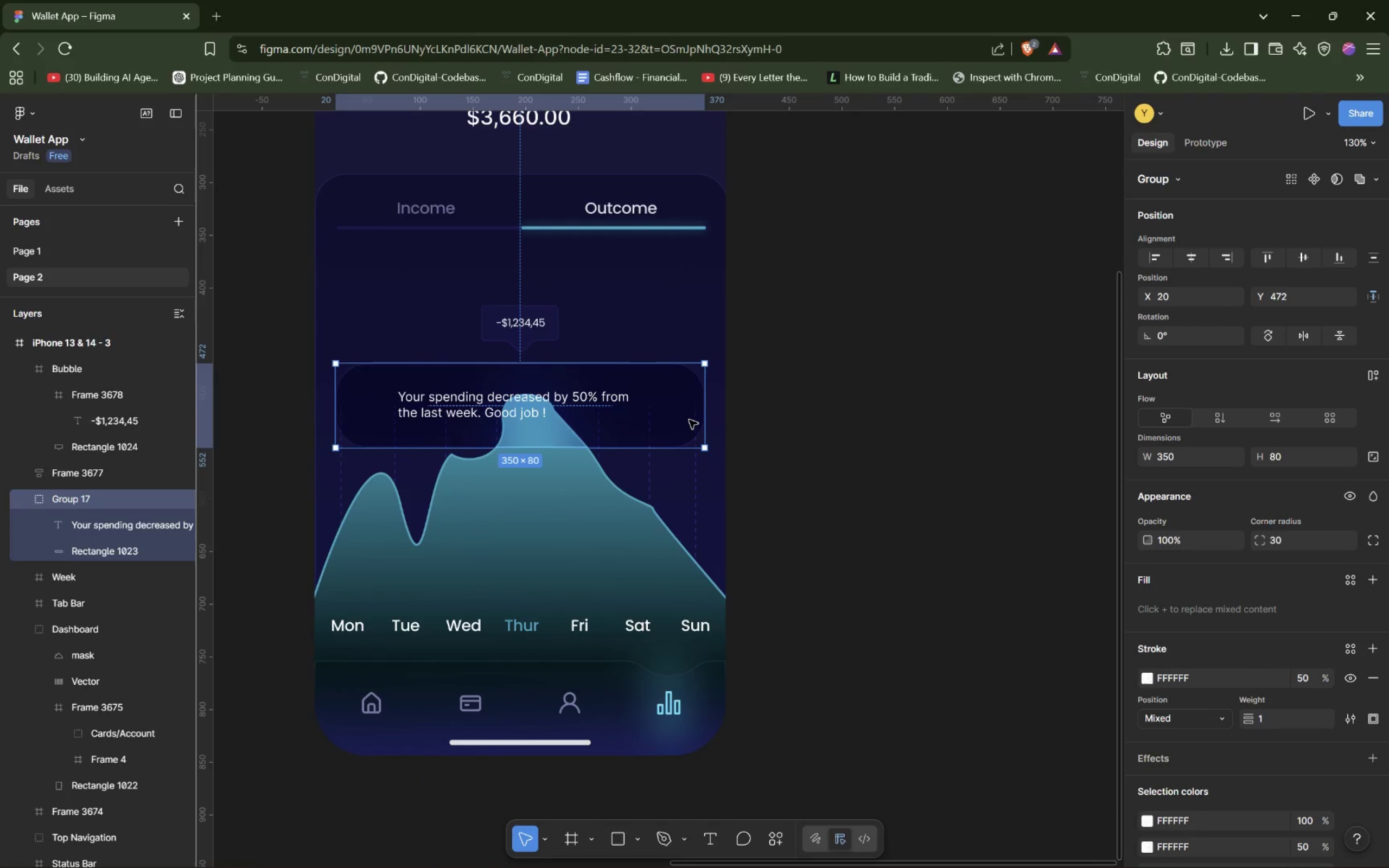 
hold_key(key=ControlLeft, duration=1.27)
scroll: coordinate [635, 600], scroll_direction: down, amount: 8.0
 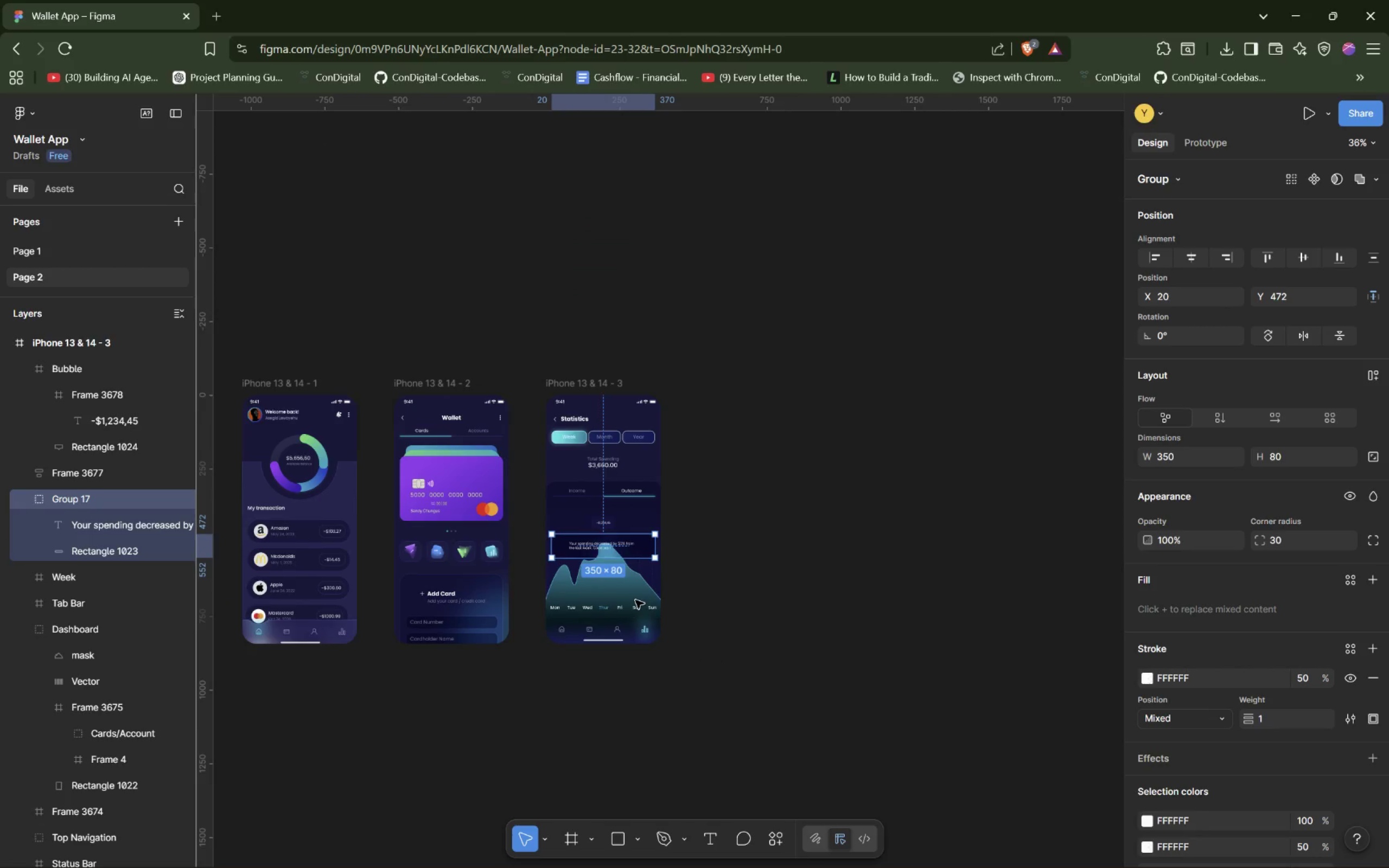 
hold_key(key=ShiftLeft, duration=1.23)
hold_key(key=ControlLeft, duration=1.5)
scroll: coordinate [635, 600], scroll_direction: up, amount: 3.0
 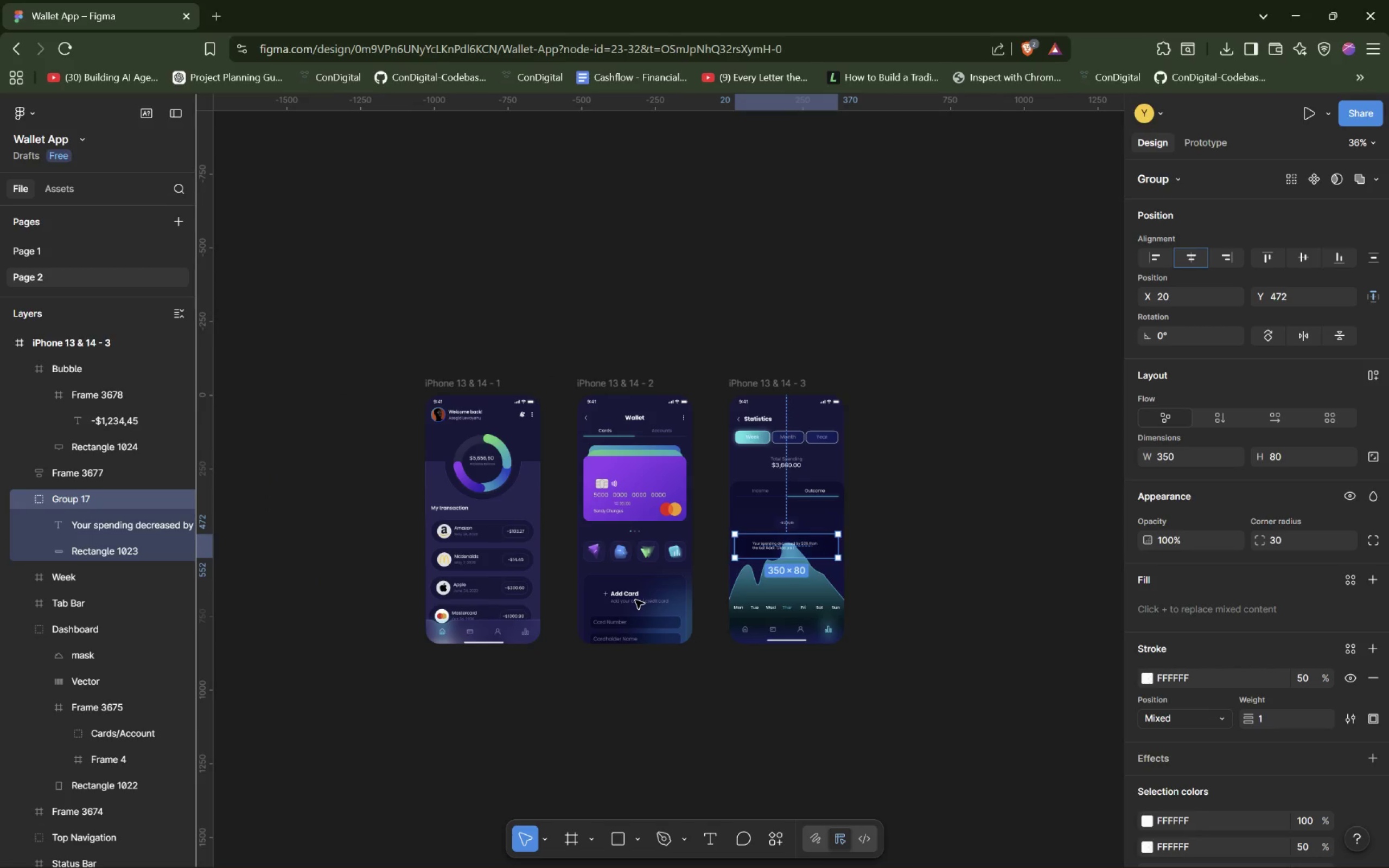 
key(Control+ControlLeft)
 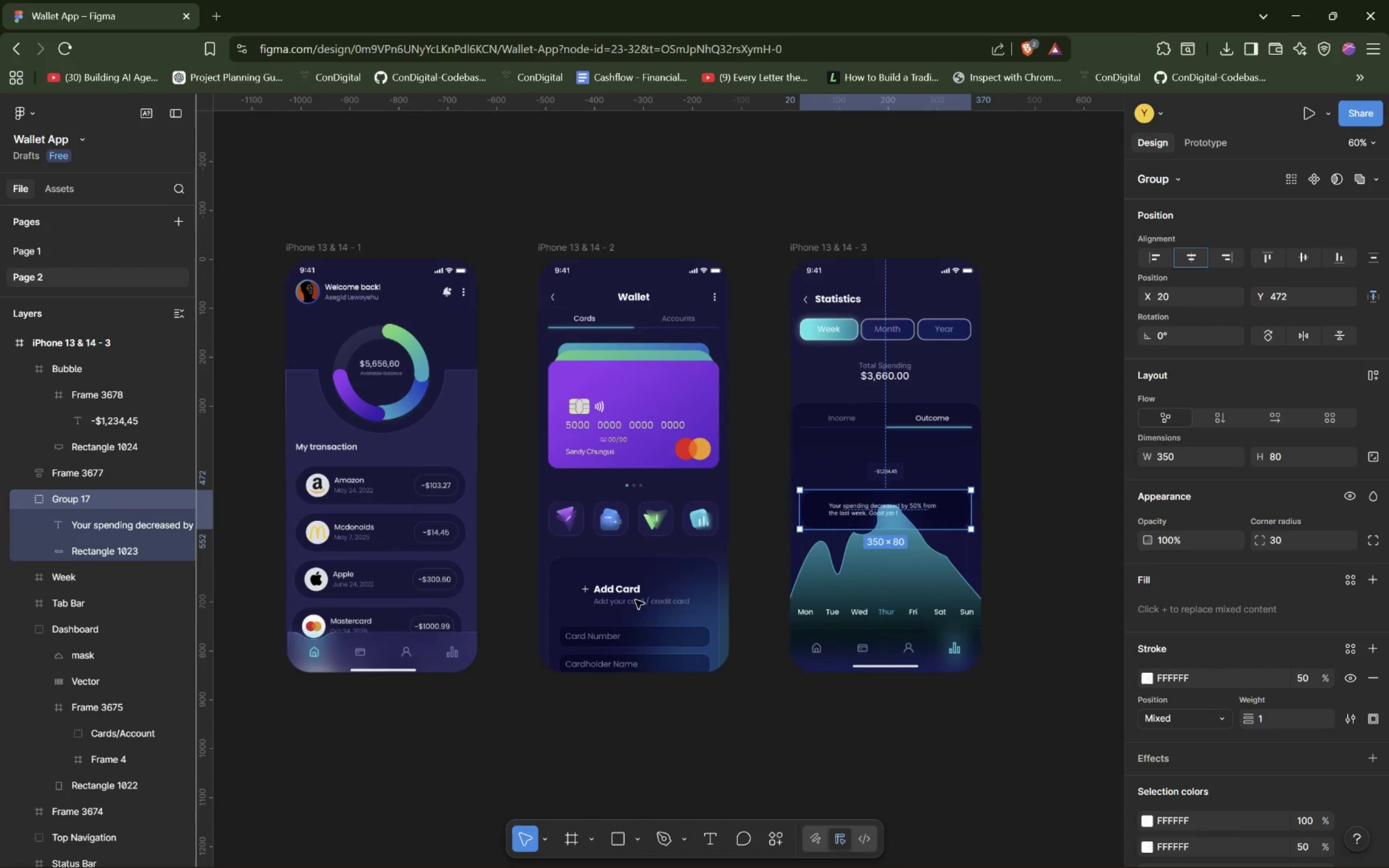 
key(Control+ControlLeft)
 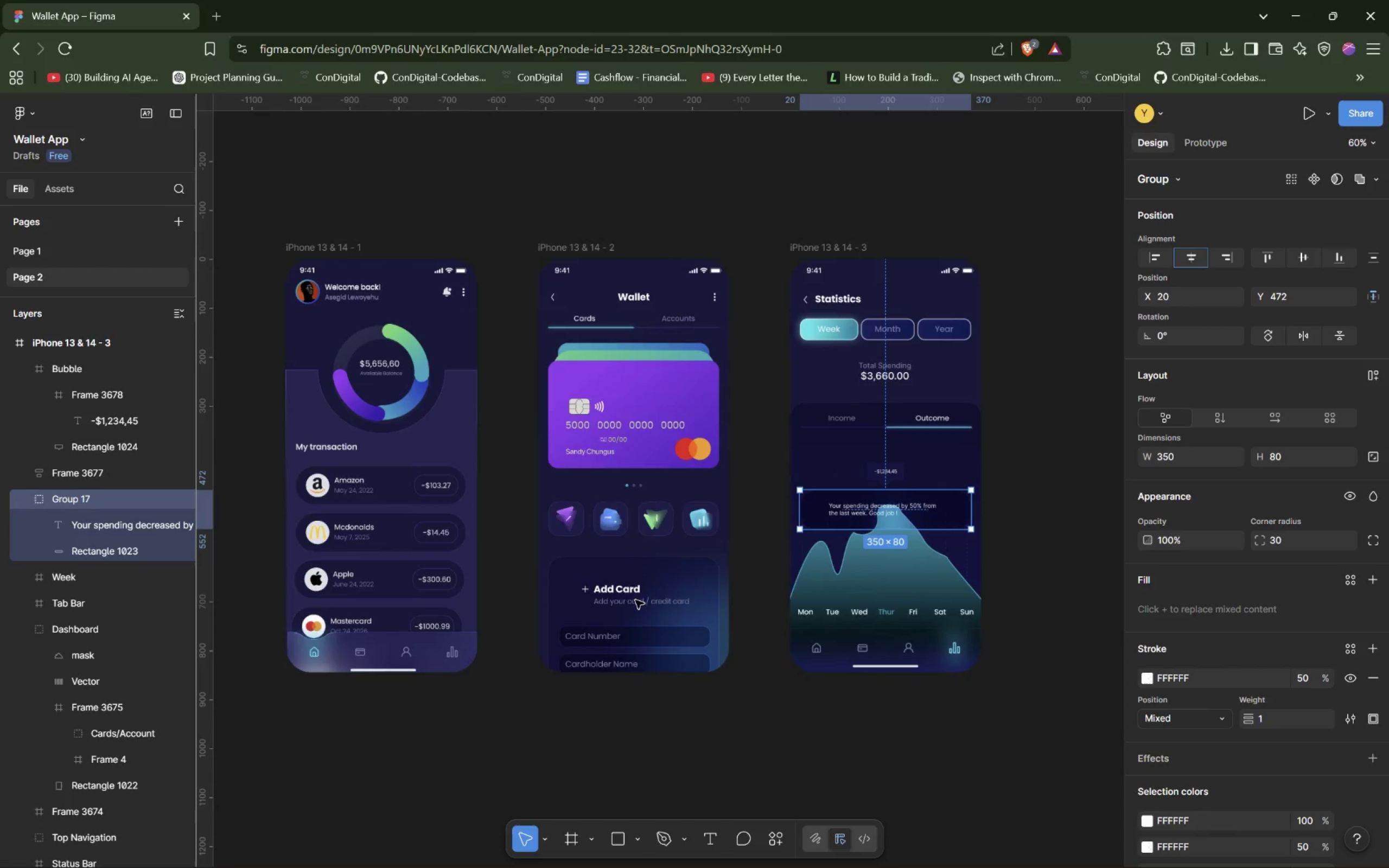 
key(Control+ControlLeft)
 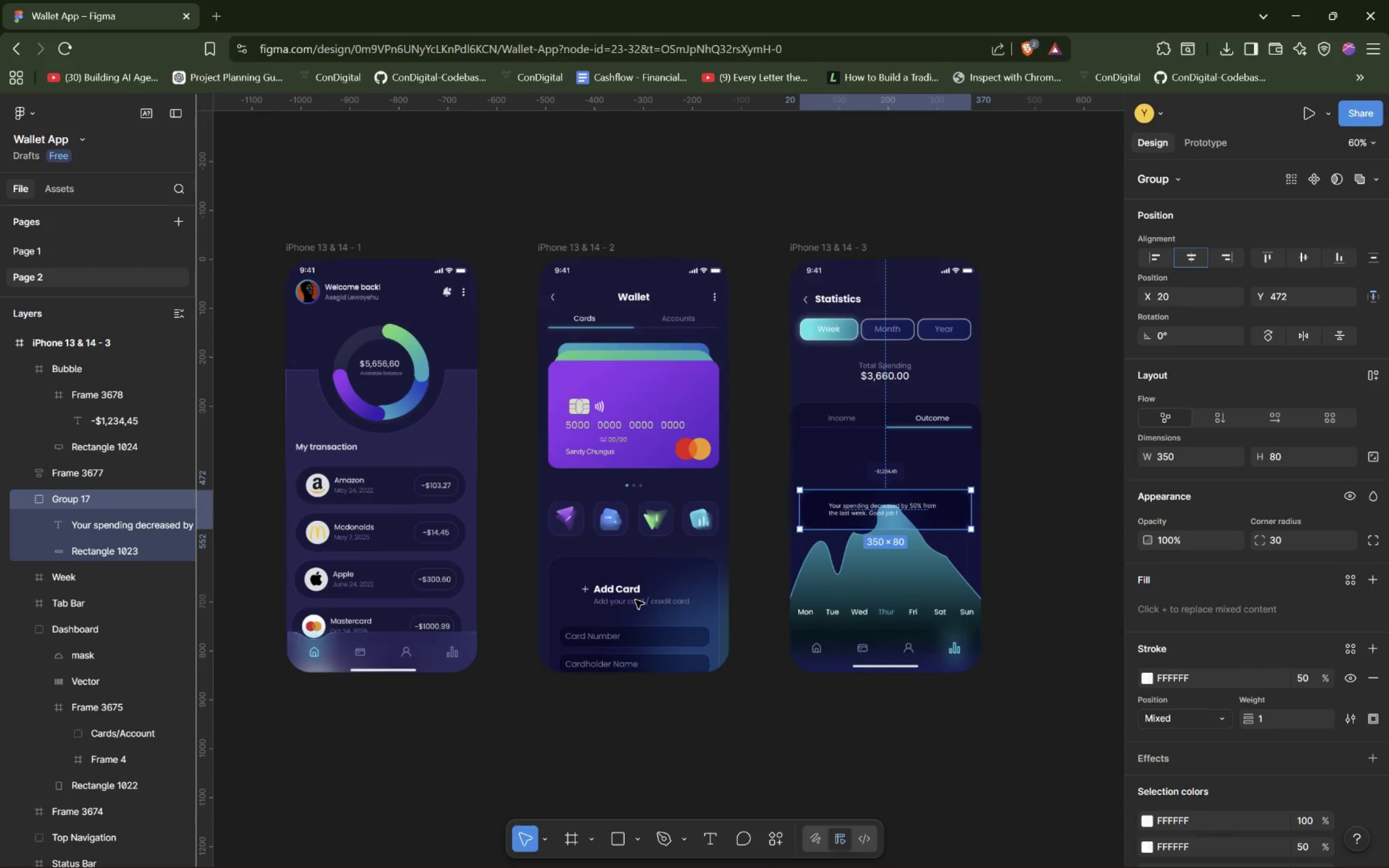 
key(Control+ControlLeft)
 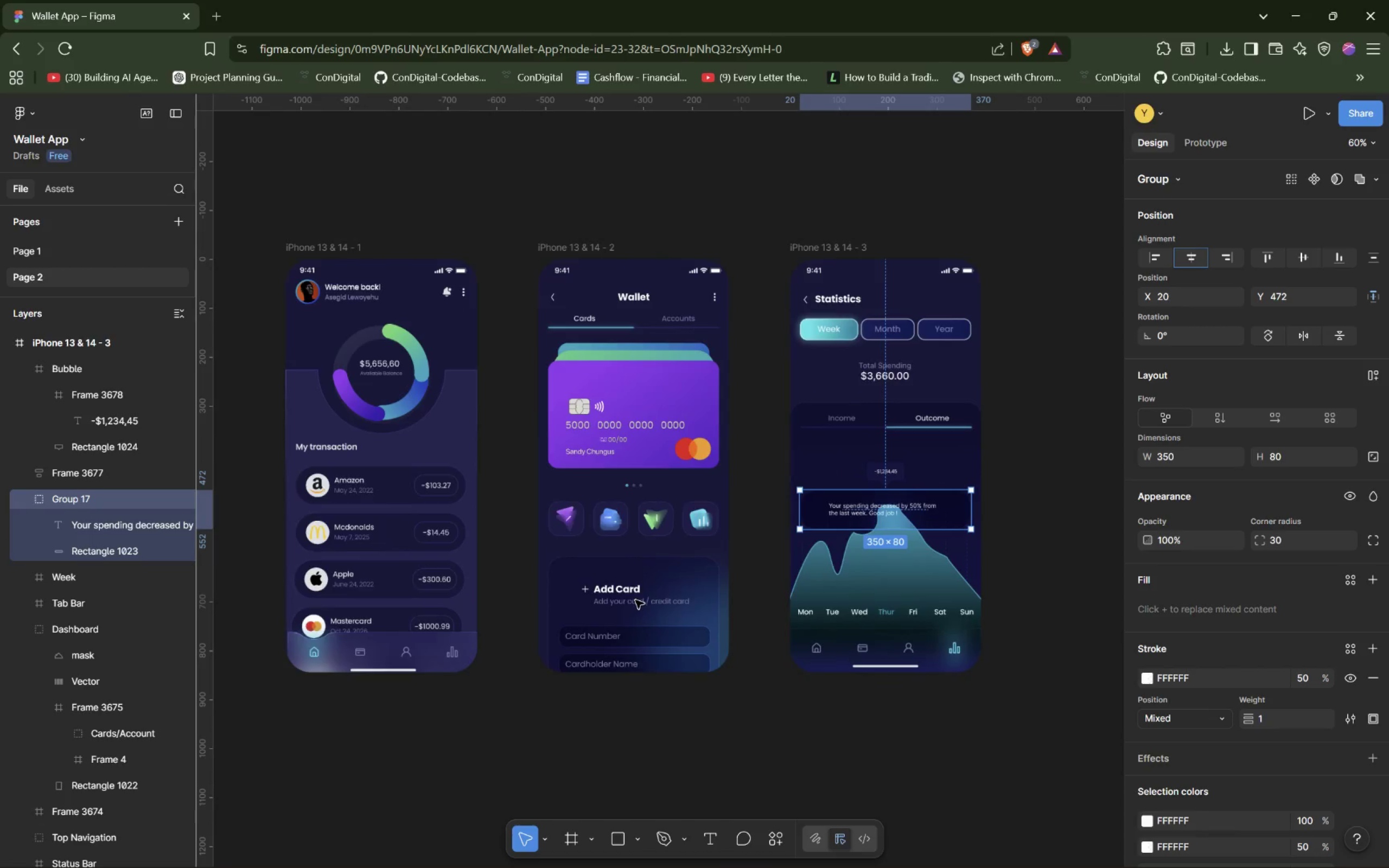 
key(Control+ControlLeft)
 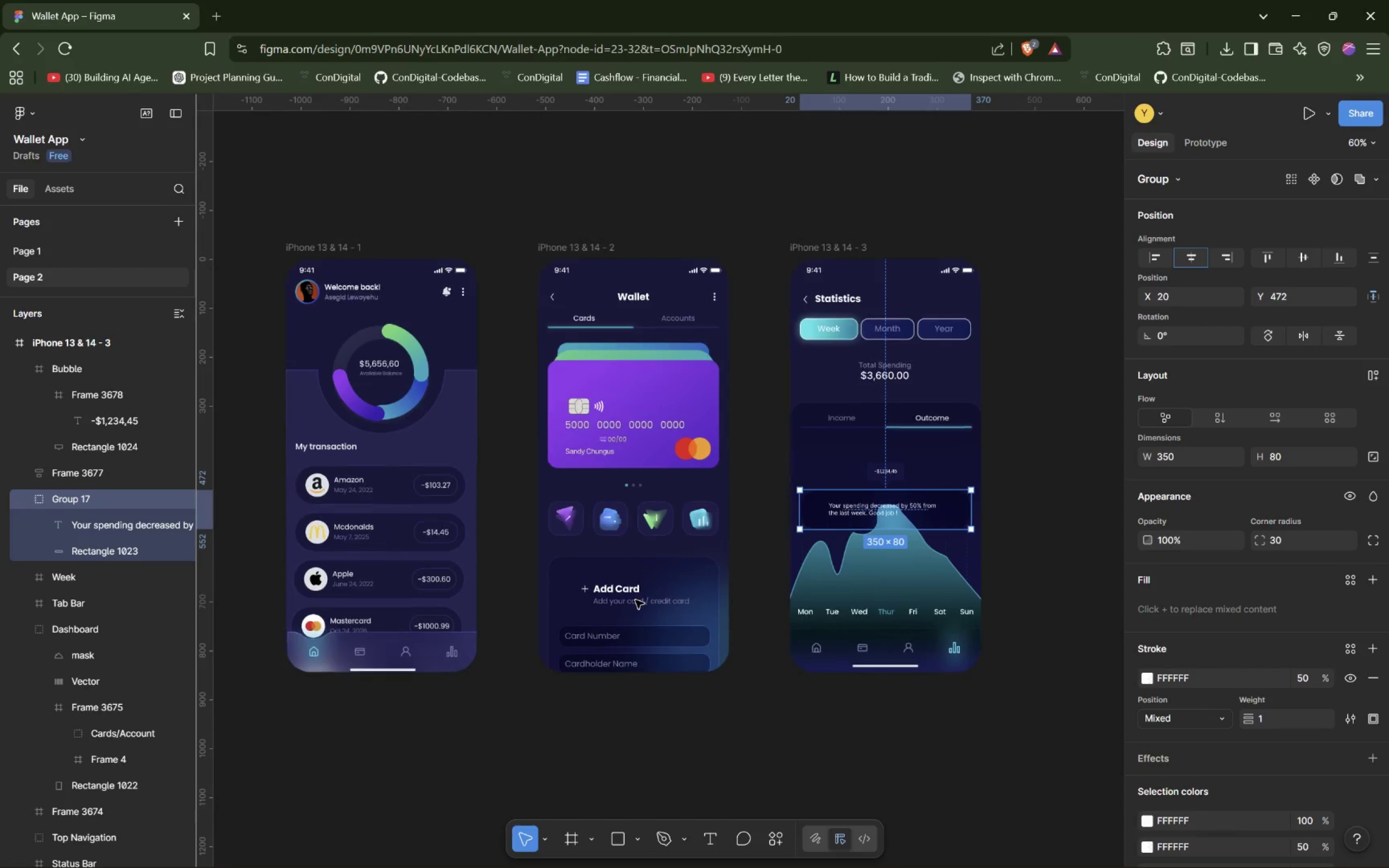 
key(Control+ControlLeft)
 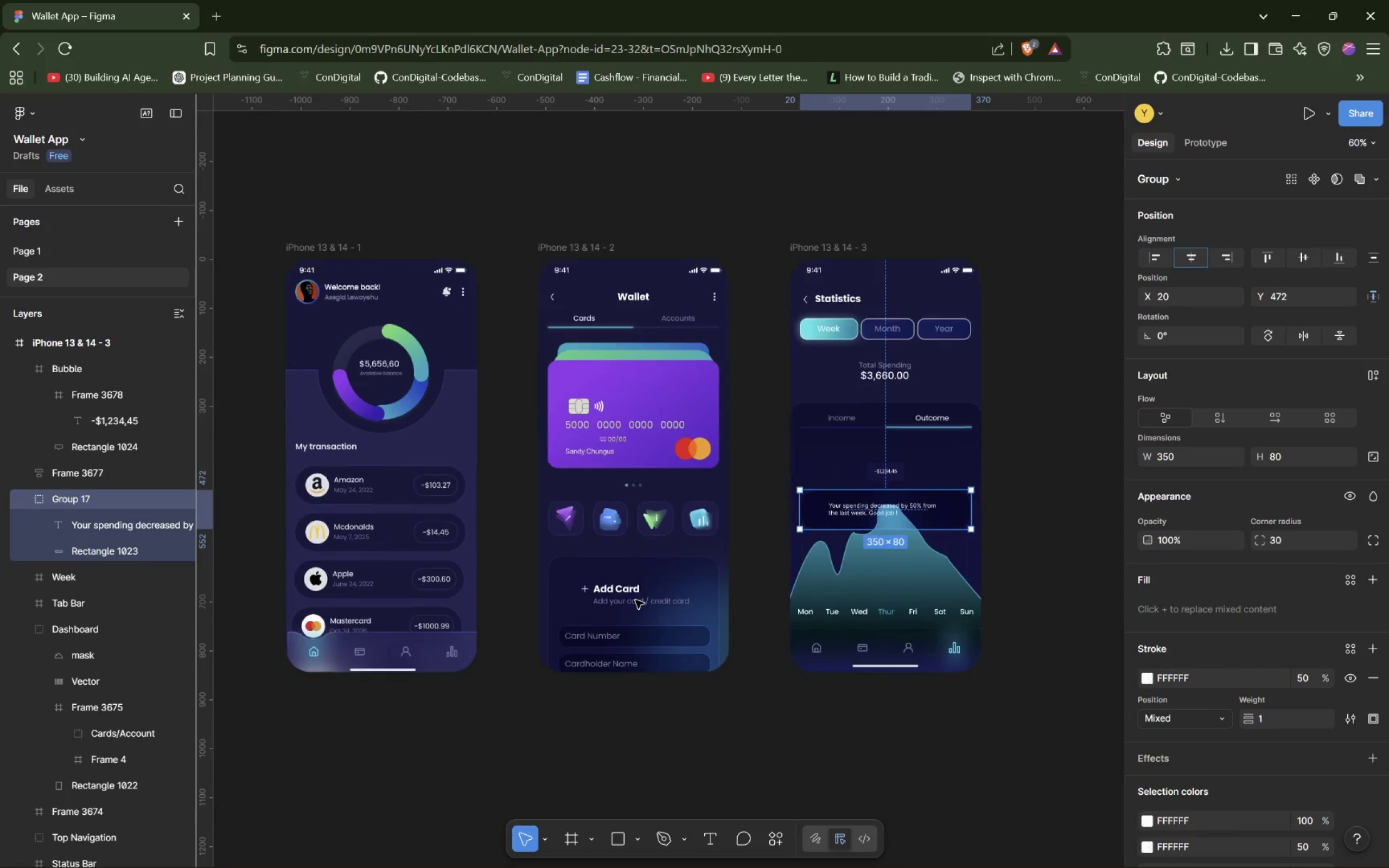 
key(Control+ControlLeft)
 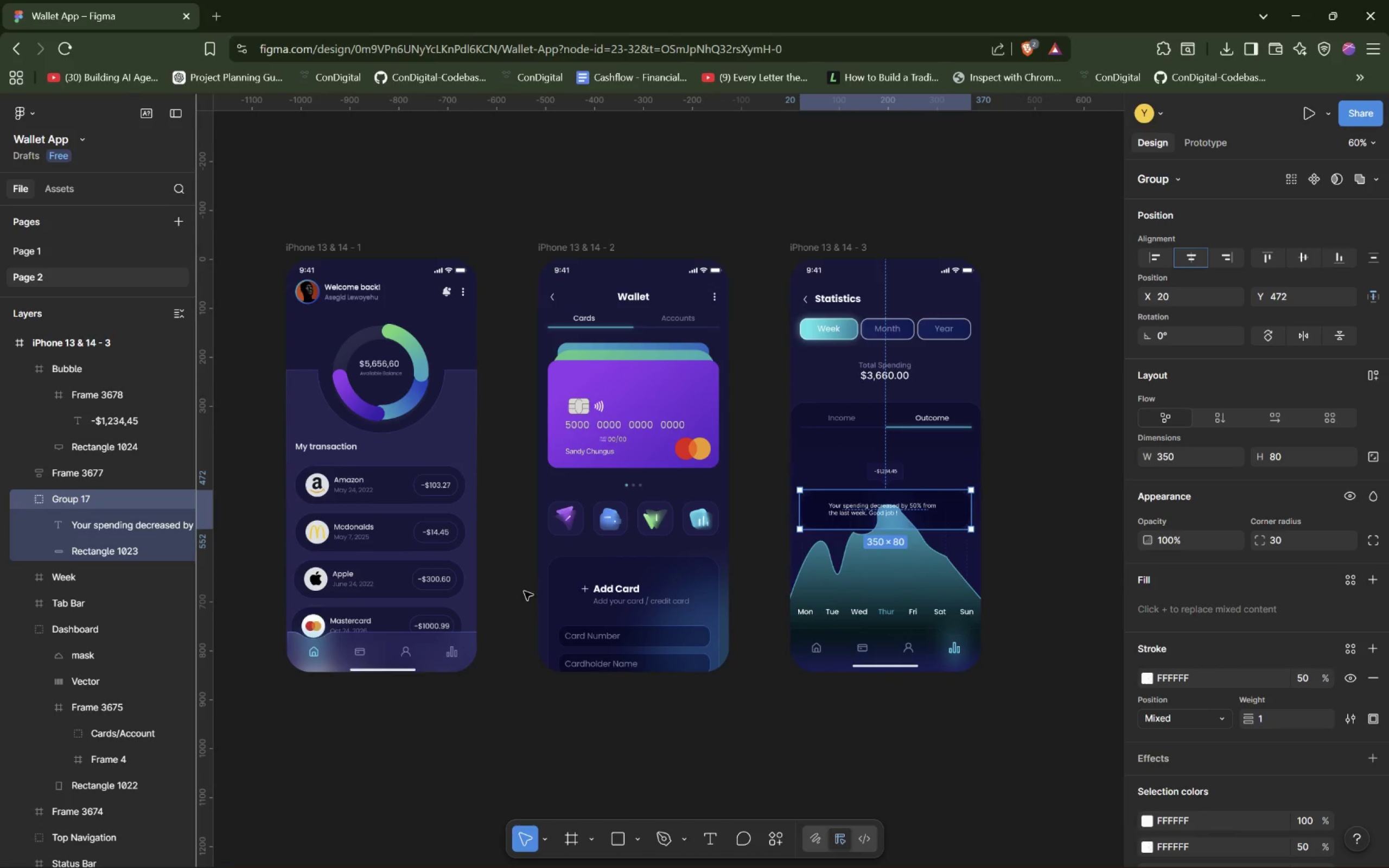 
hold_key(key=ControlLeft, duration=1.5)
 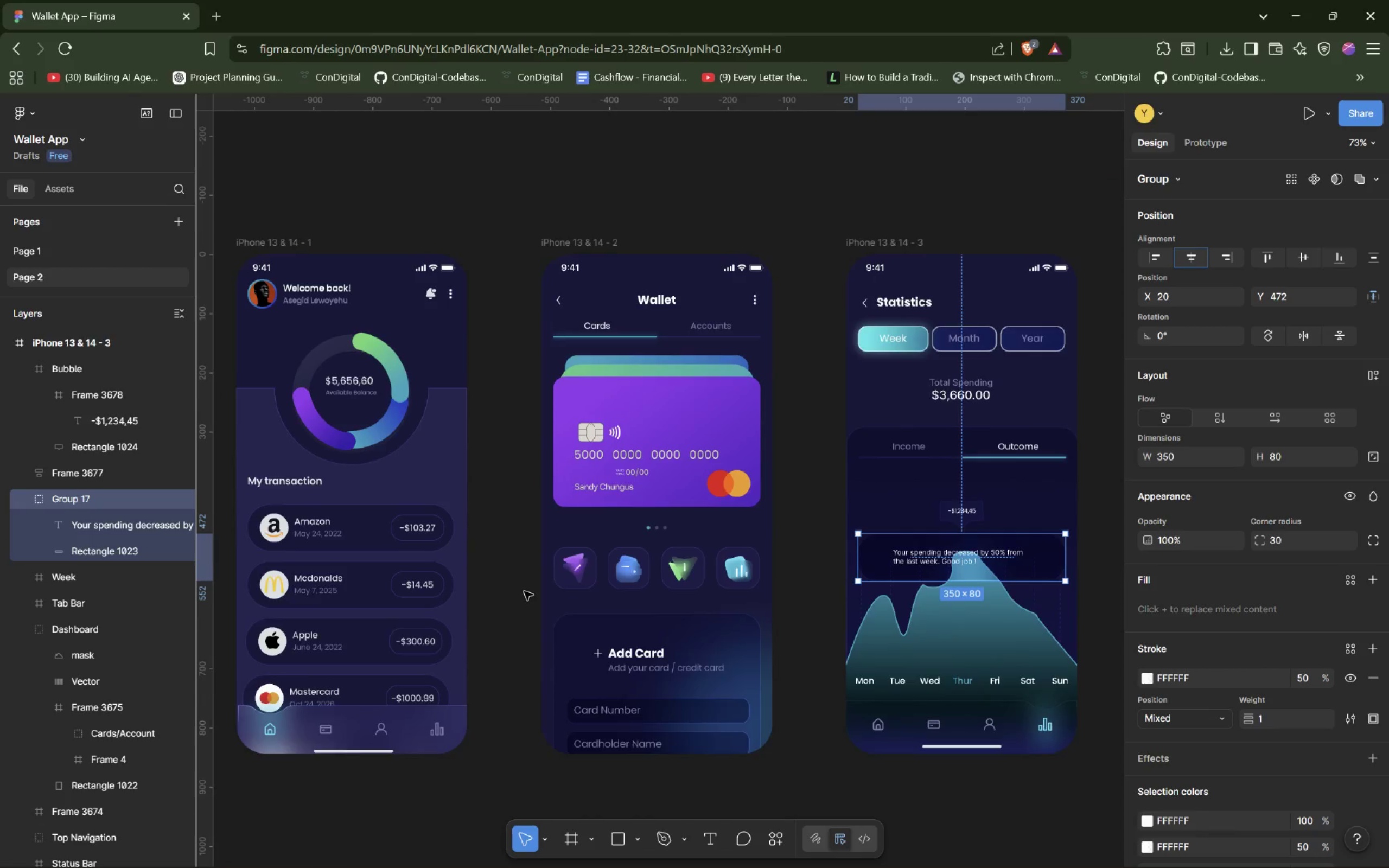 
scroll: coordinate [524, 591], scroll_direction: up, amount: 4.0
 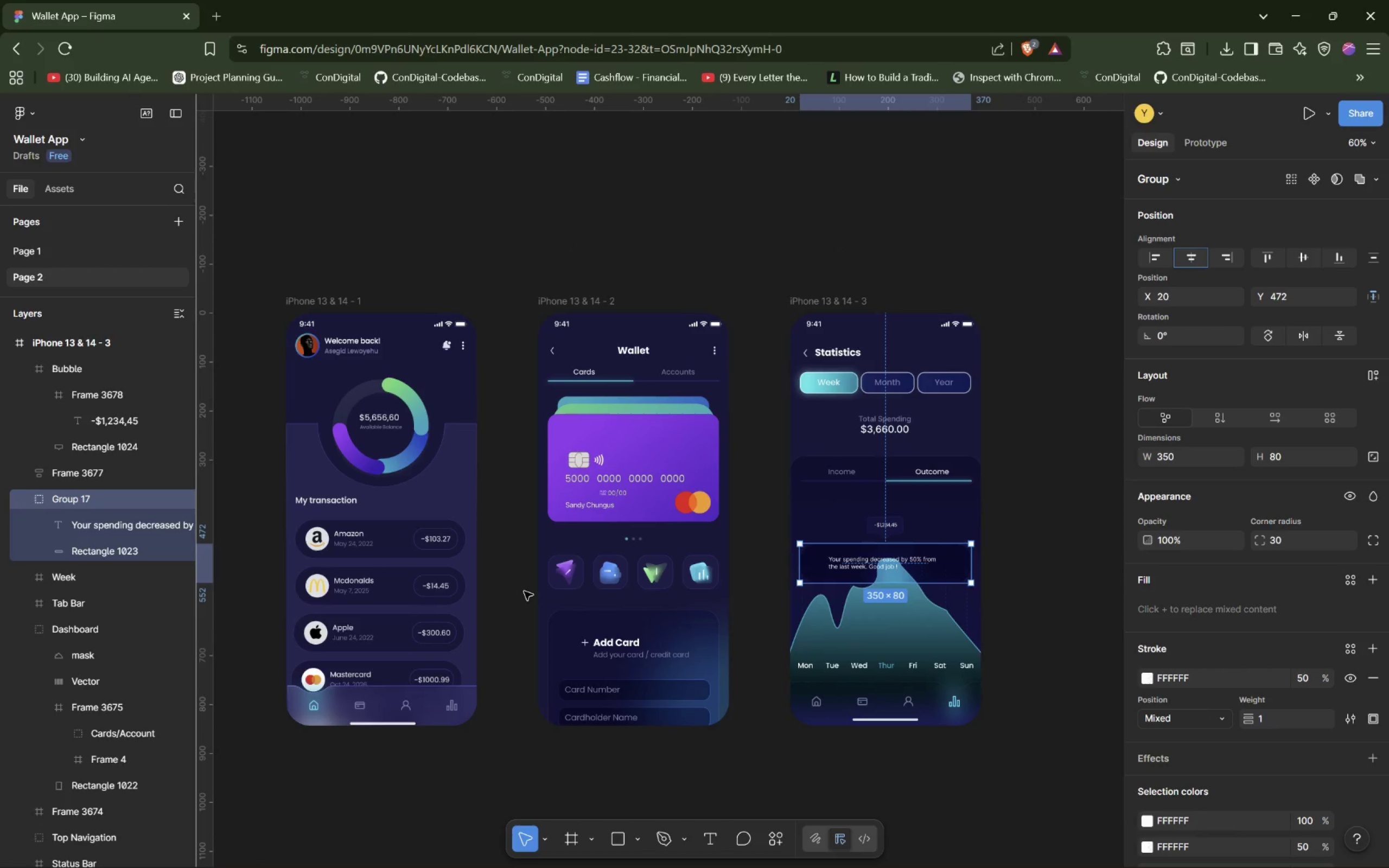 
hold_key(key=ControlLeft, duration=0.59)
scroll: coordinate [524, 591], scroll_direction: down, amount: 2.0
 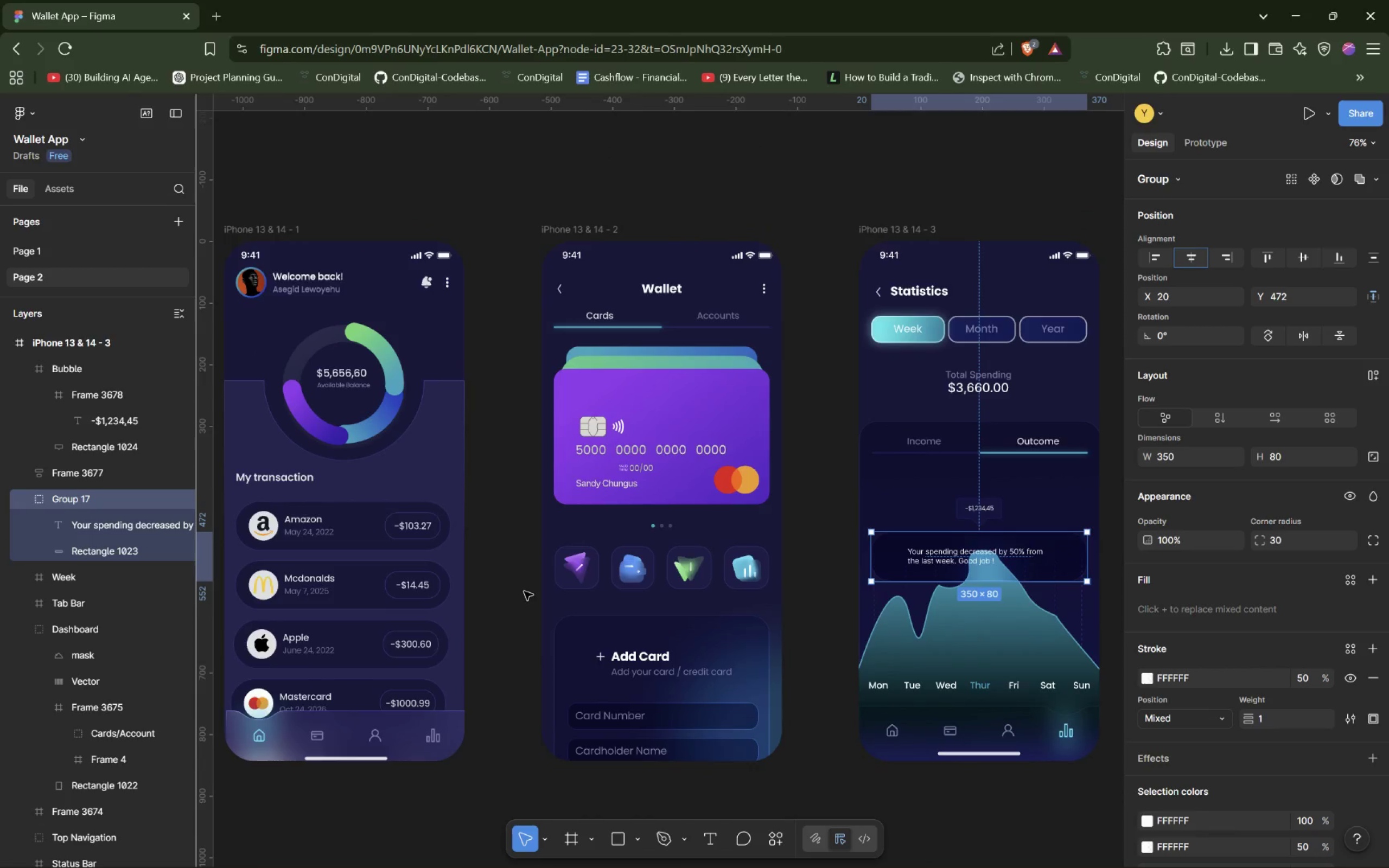 
wait(5.75)
 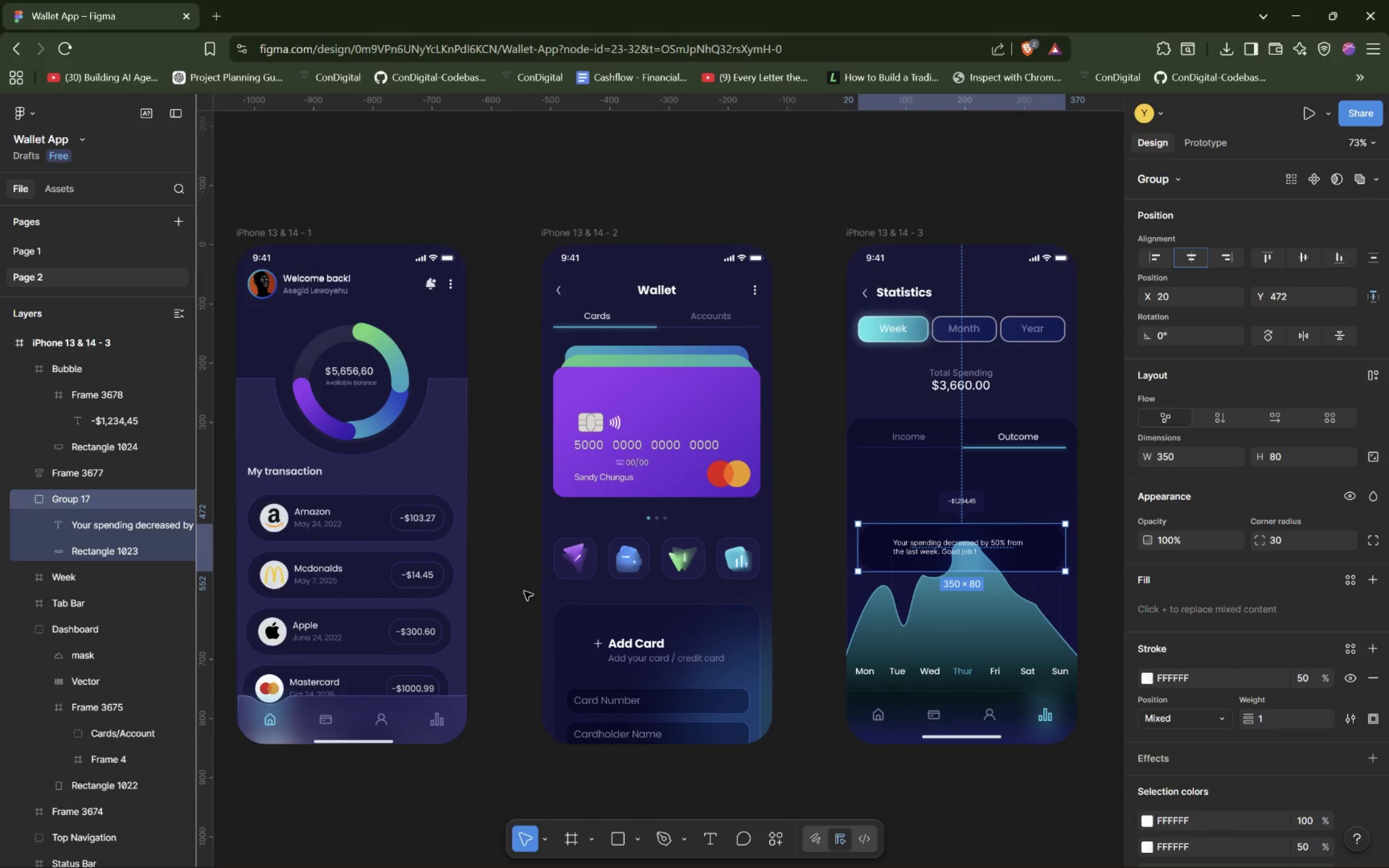 
scroll: coordinate [685, 664], scroll_direction: none, amount: 0.0
 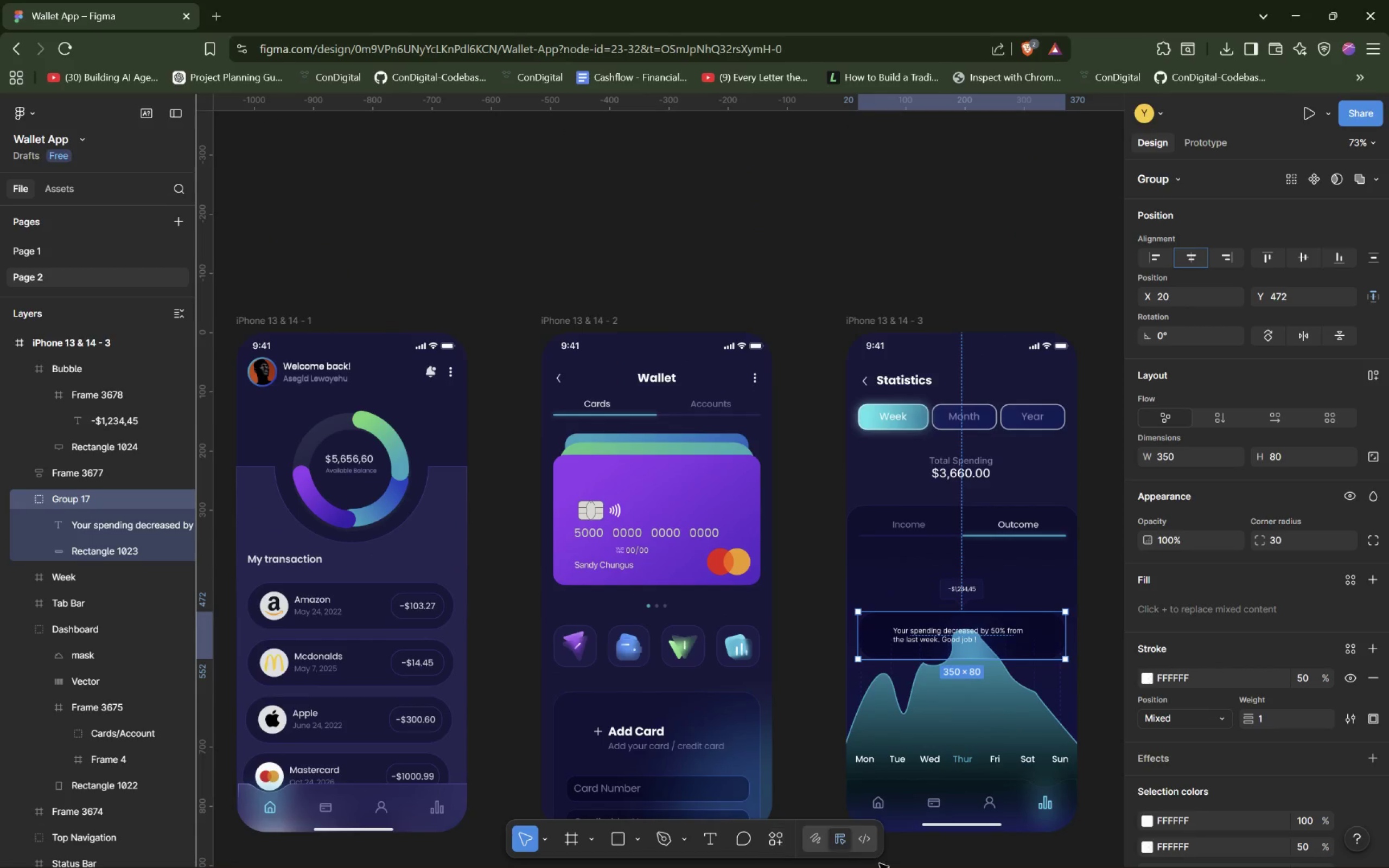 
left_click([944, 847])
 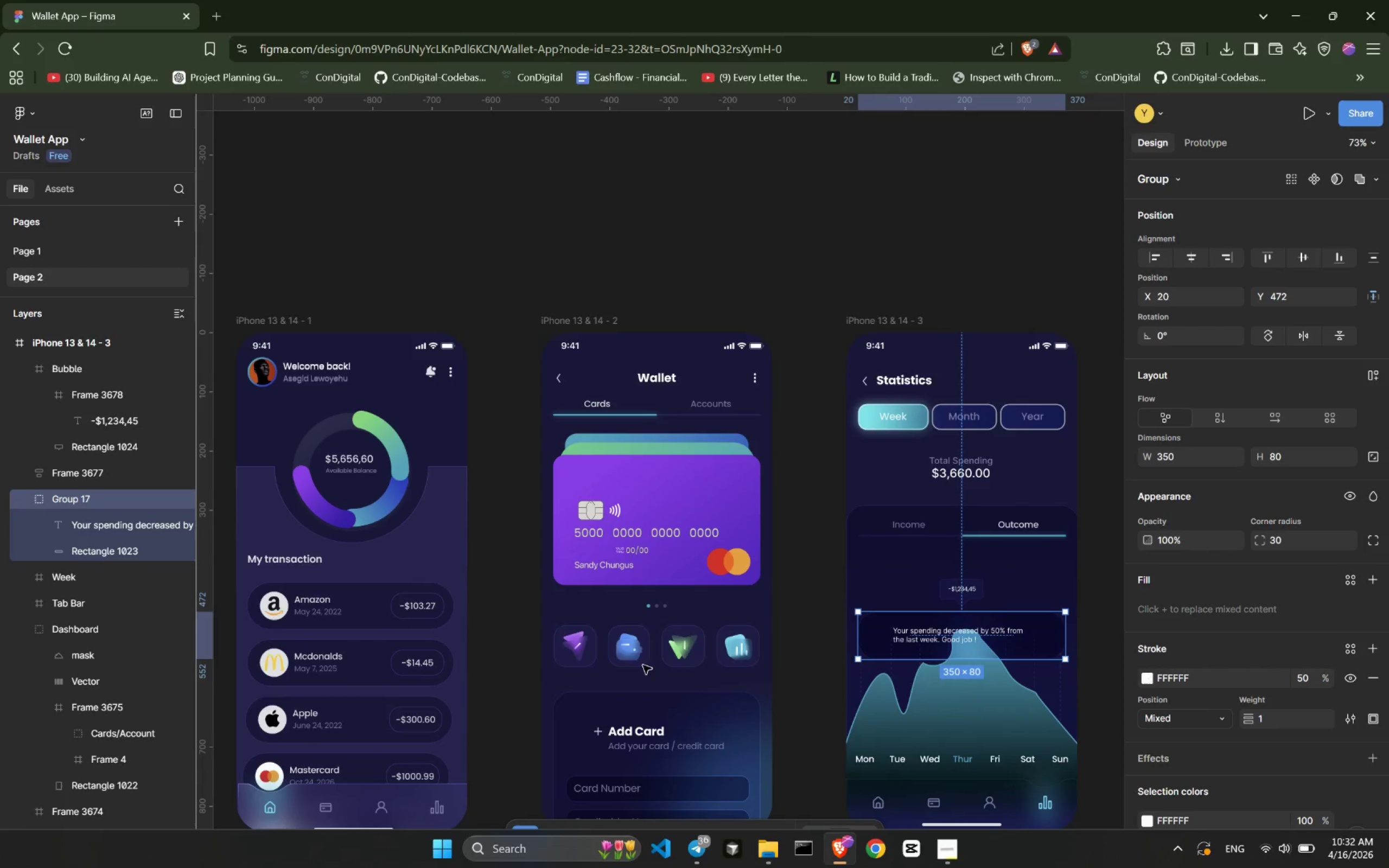 
scroll: coordinate [662, 573], scroll_direction: down, amount: 11.0
 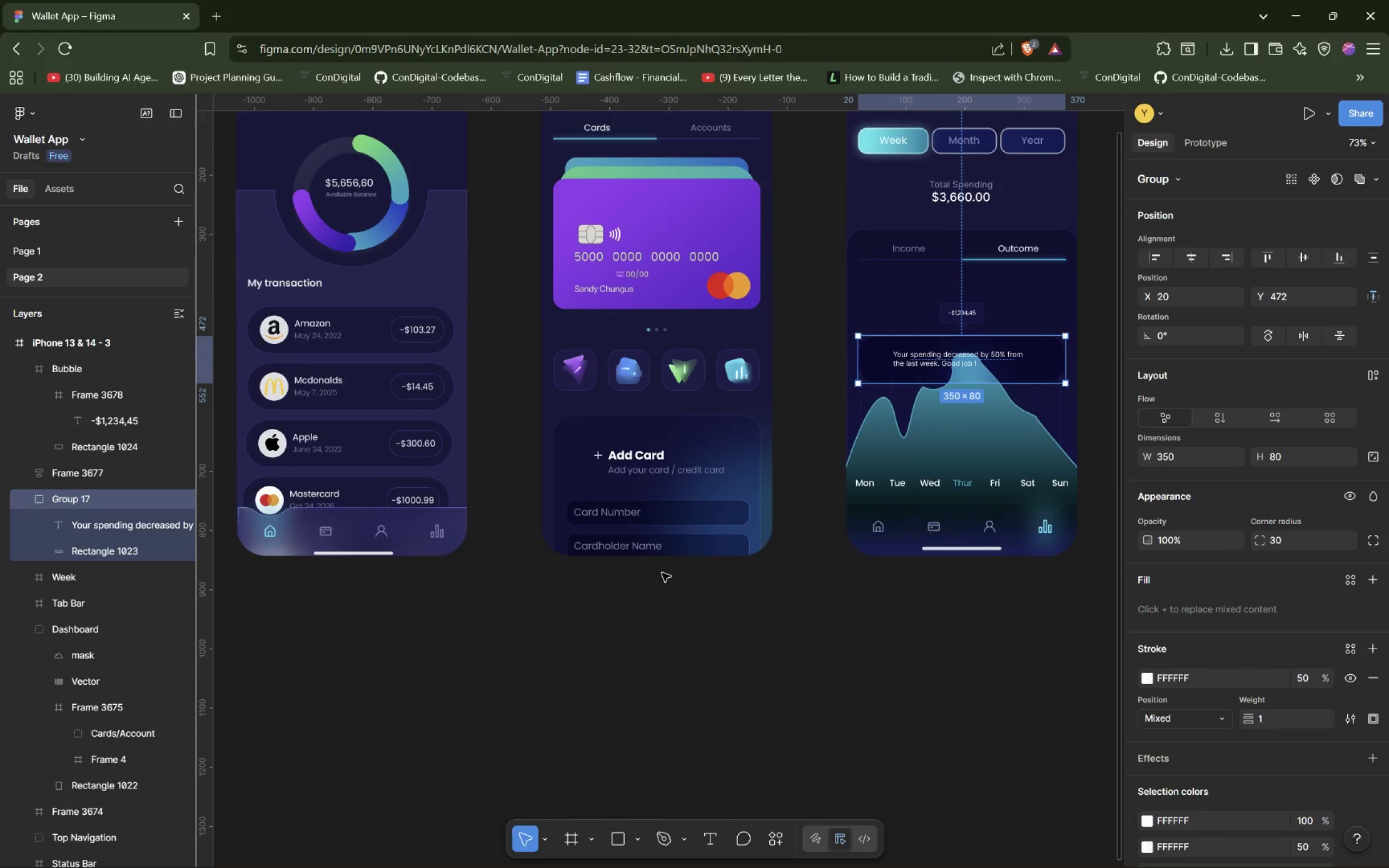 
scroll: coordinate [819, 528], scroll_direction: up, amount: 6.0
 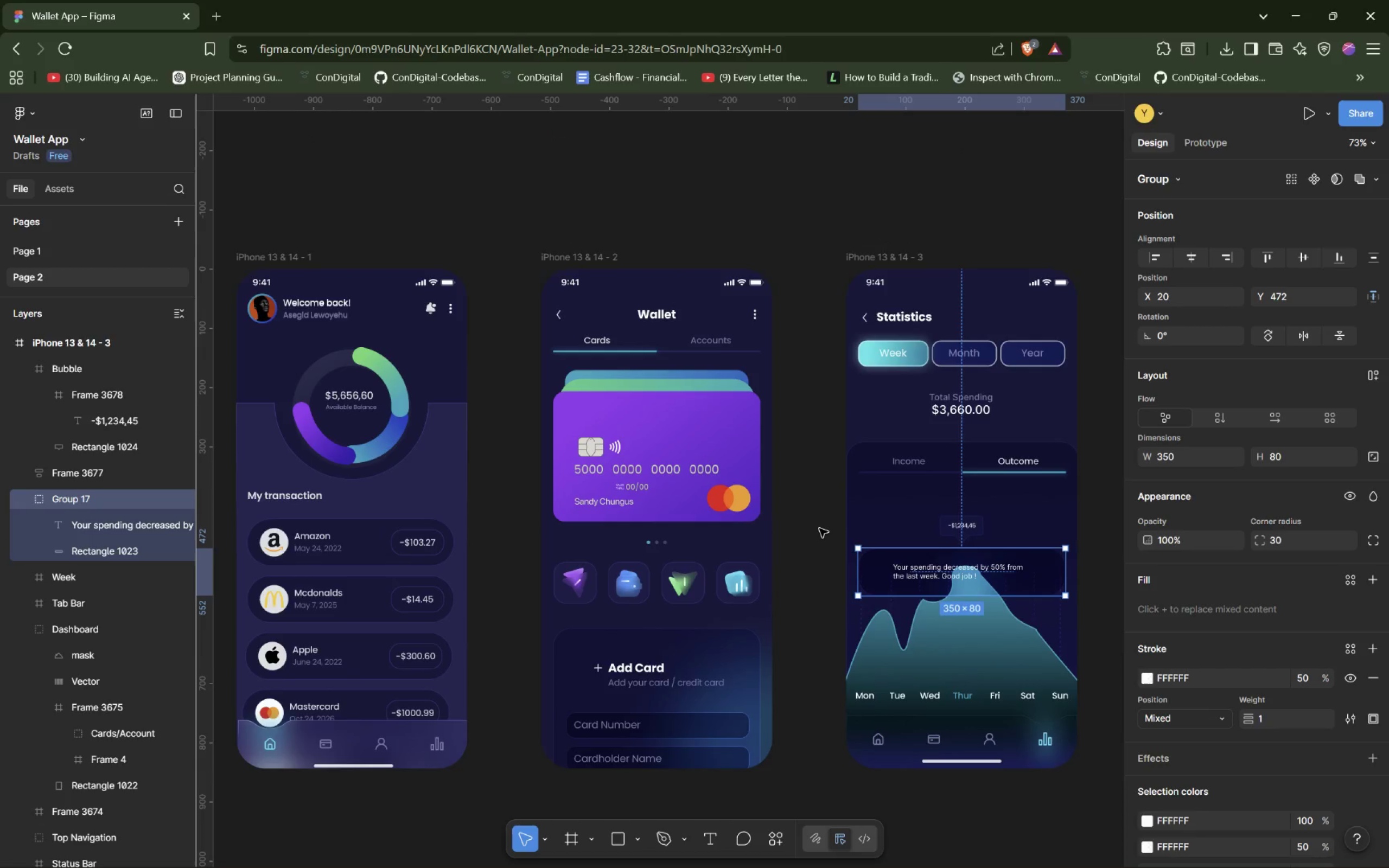 
wait(9.62)
 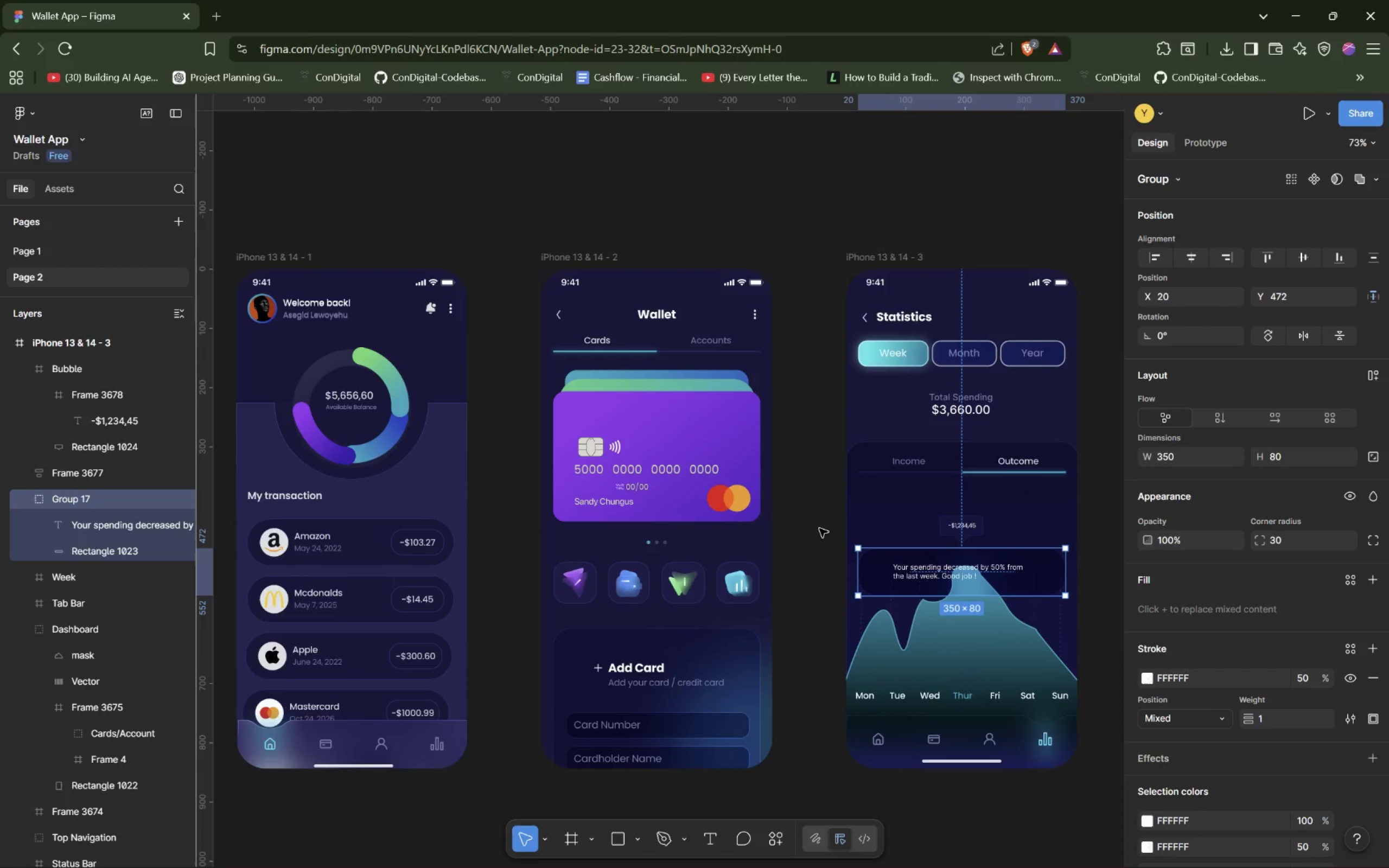 
left_click([888, 505])
 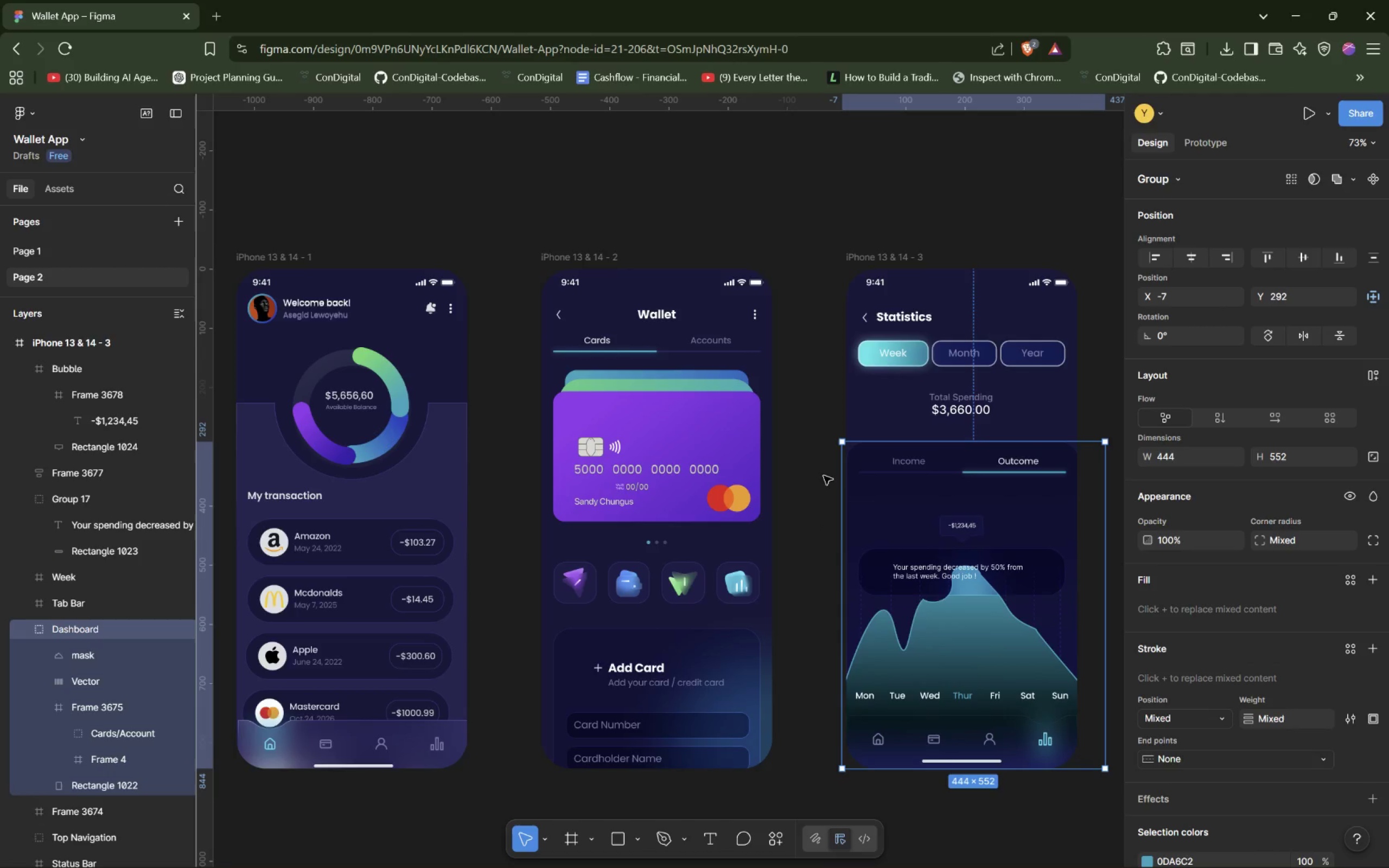 
left_click([824, 475])
 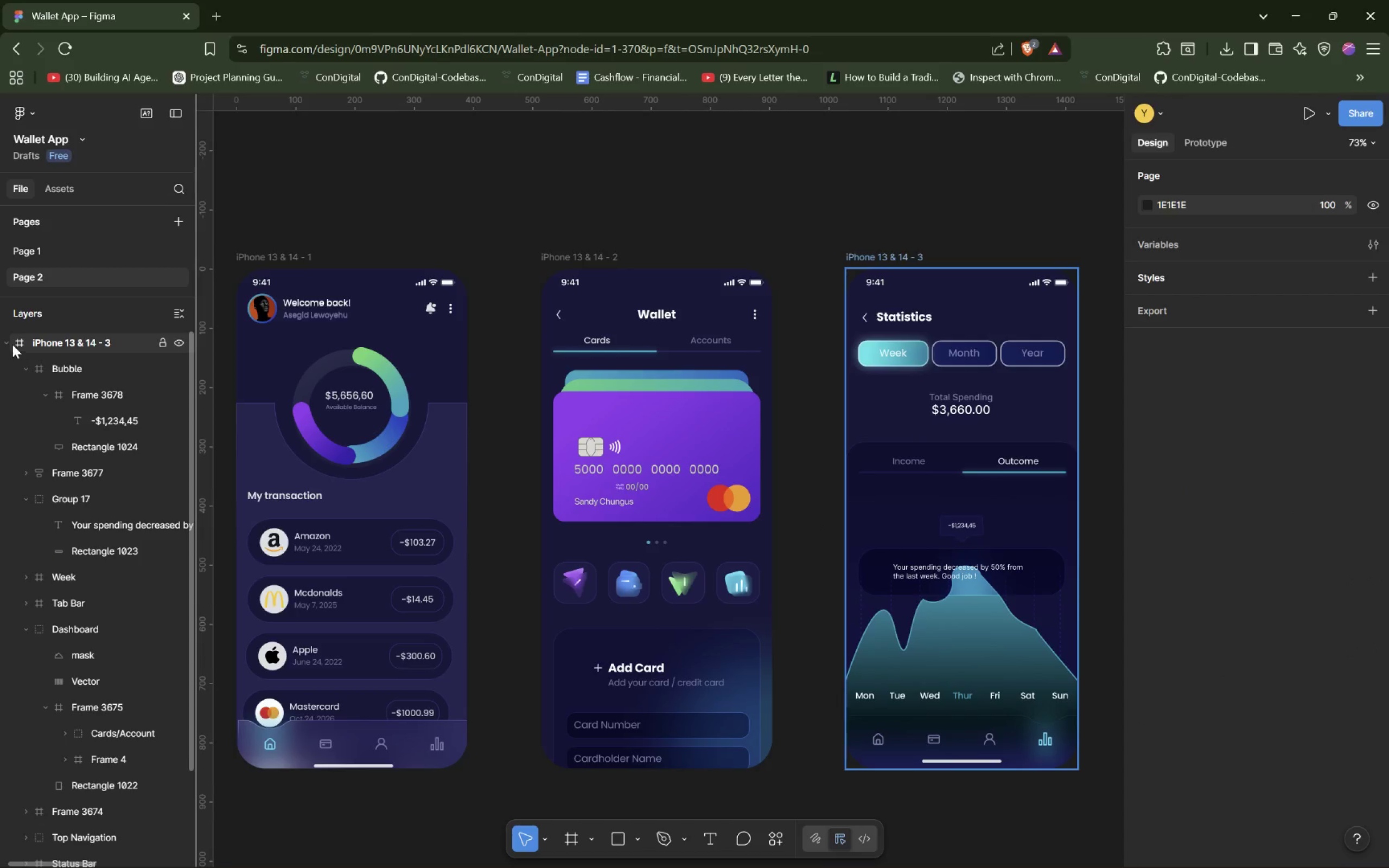 
left_click([7, 344])
 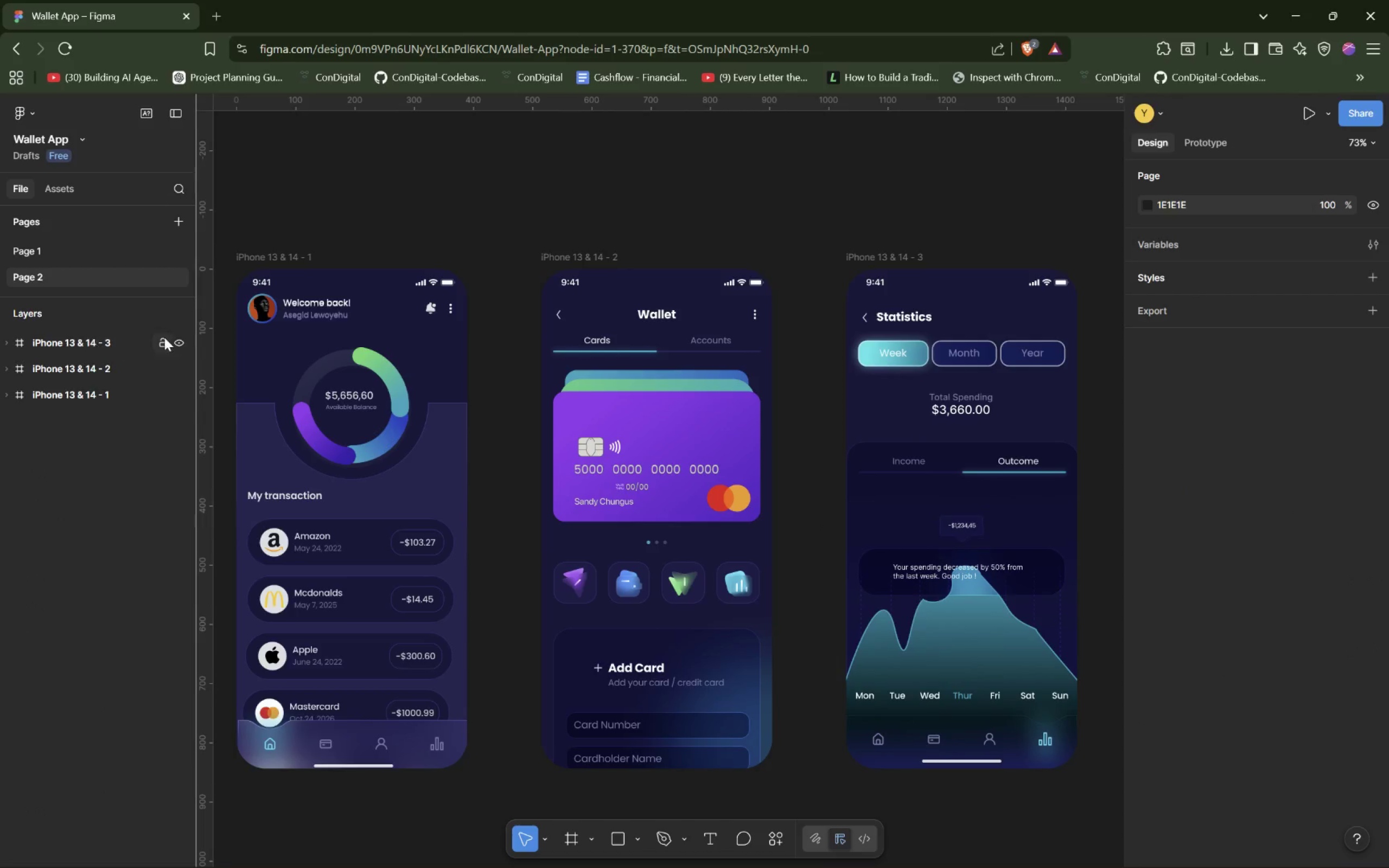 
left_click([167, 339])
 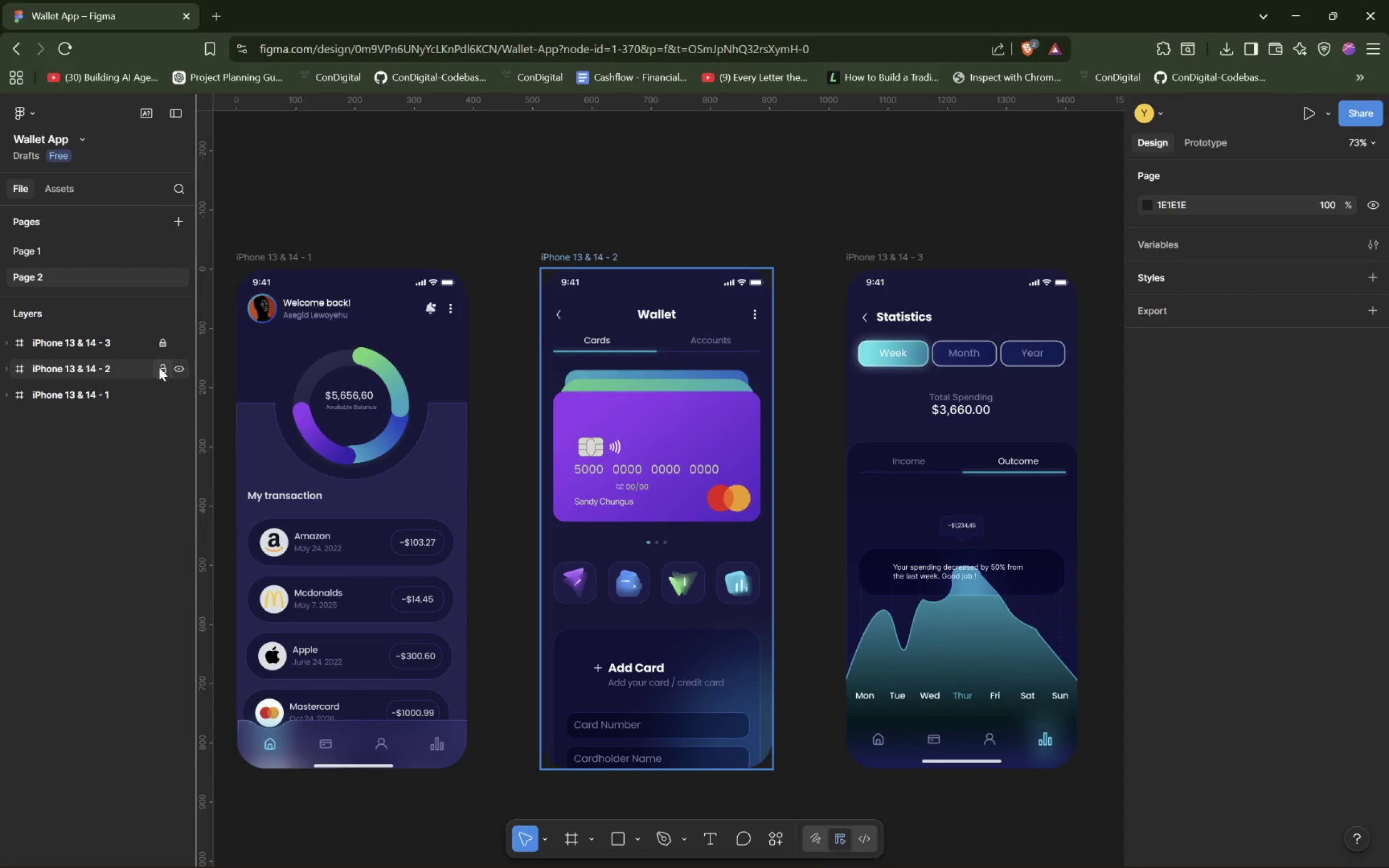 
left_click([159, 367])
 